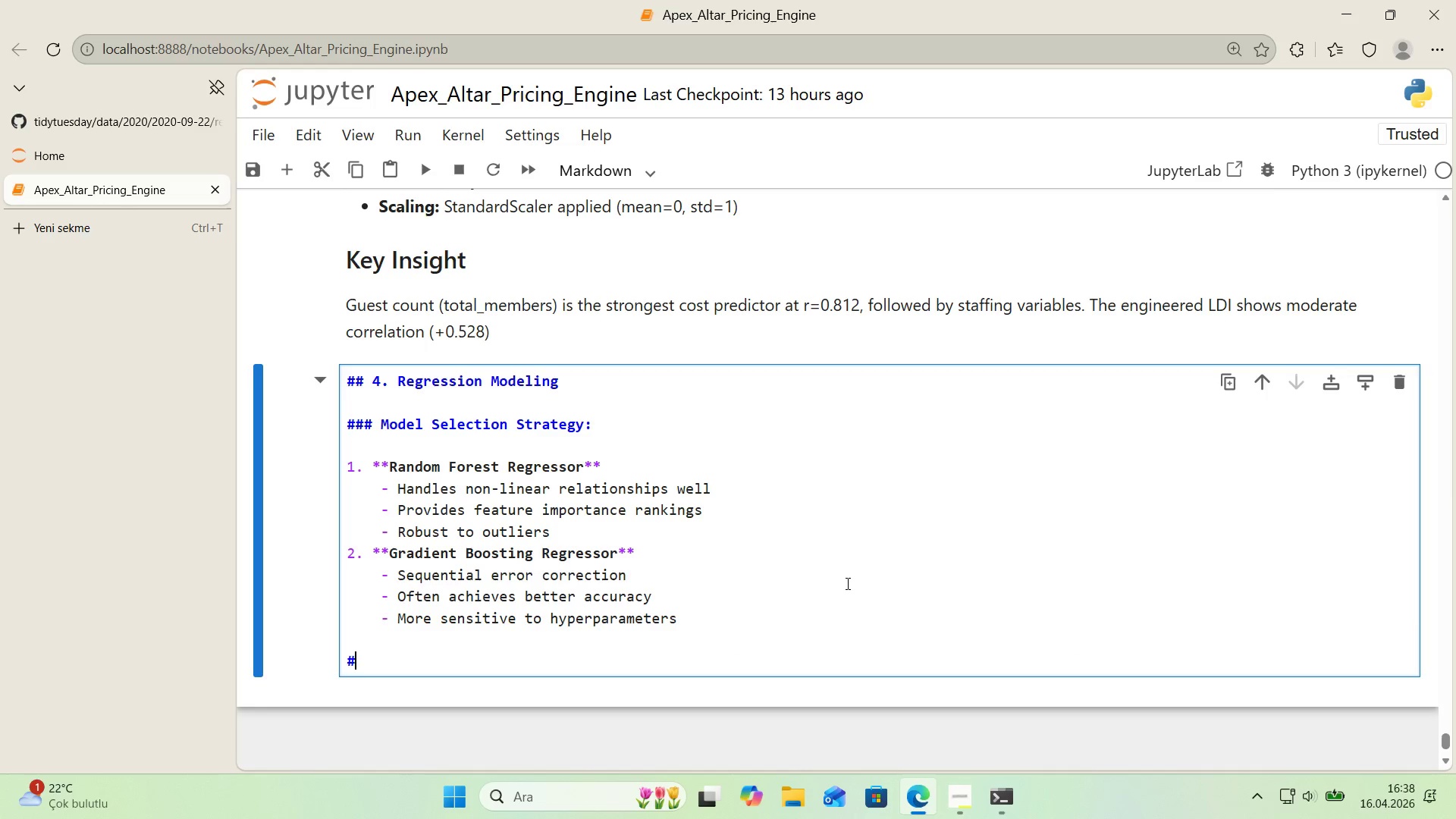 
key(Alt+Control+3)
 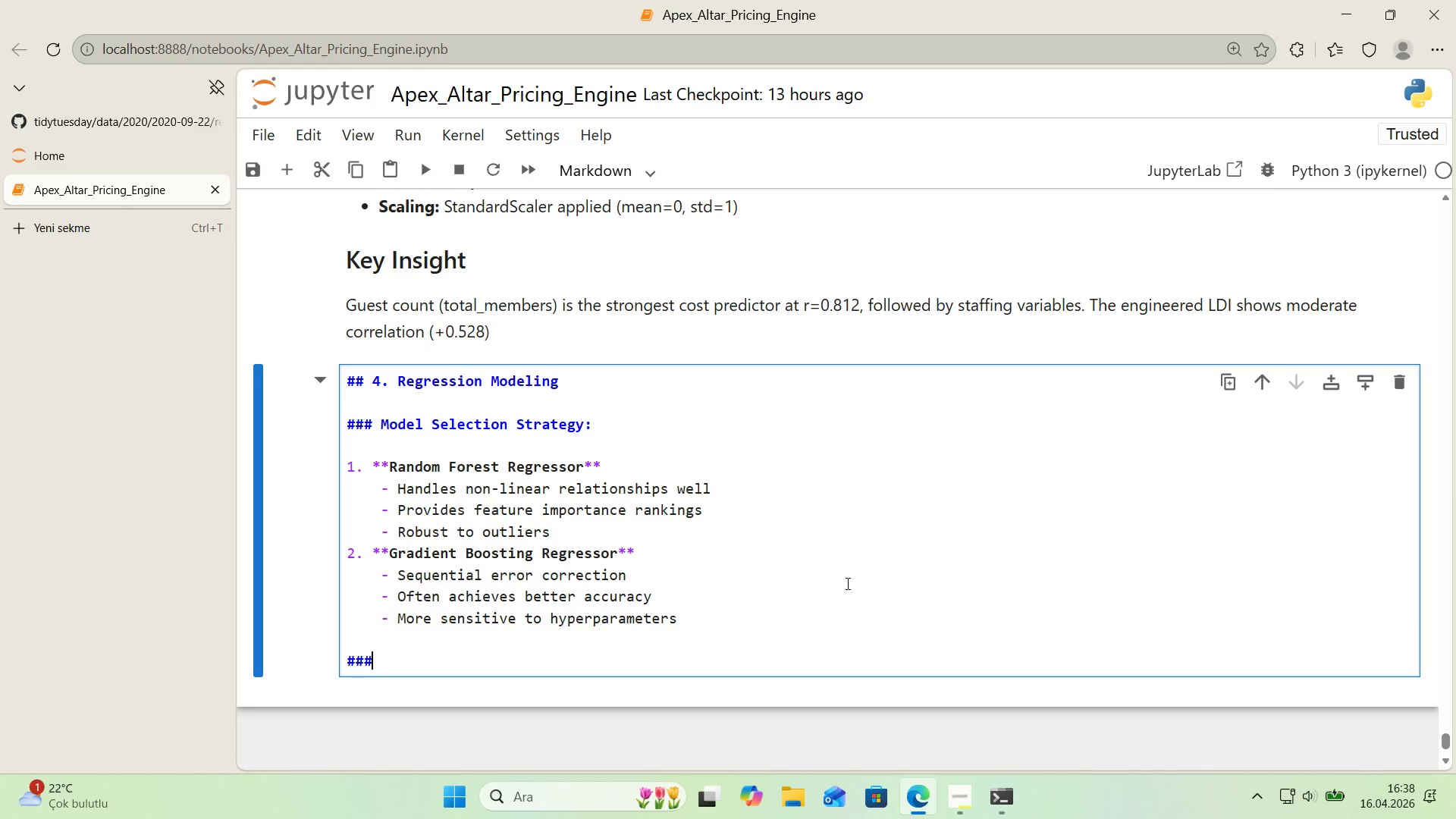 
key(Alt+Control+3)
 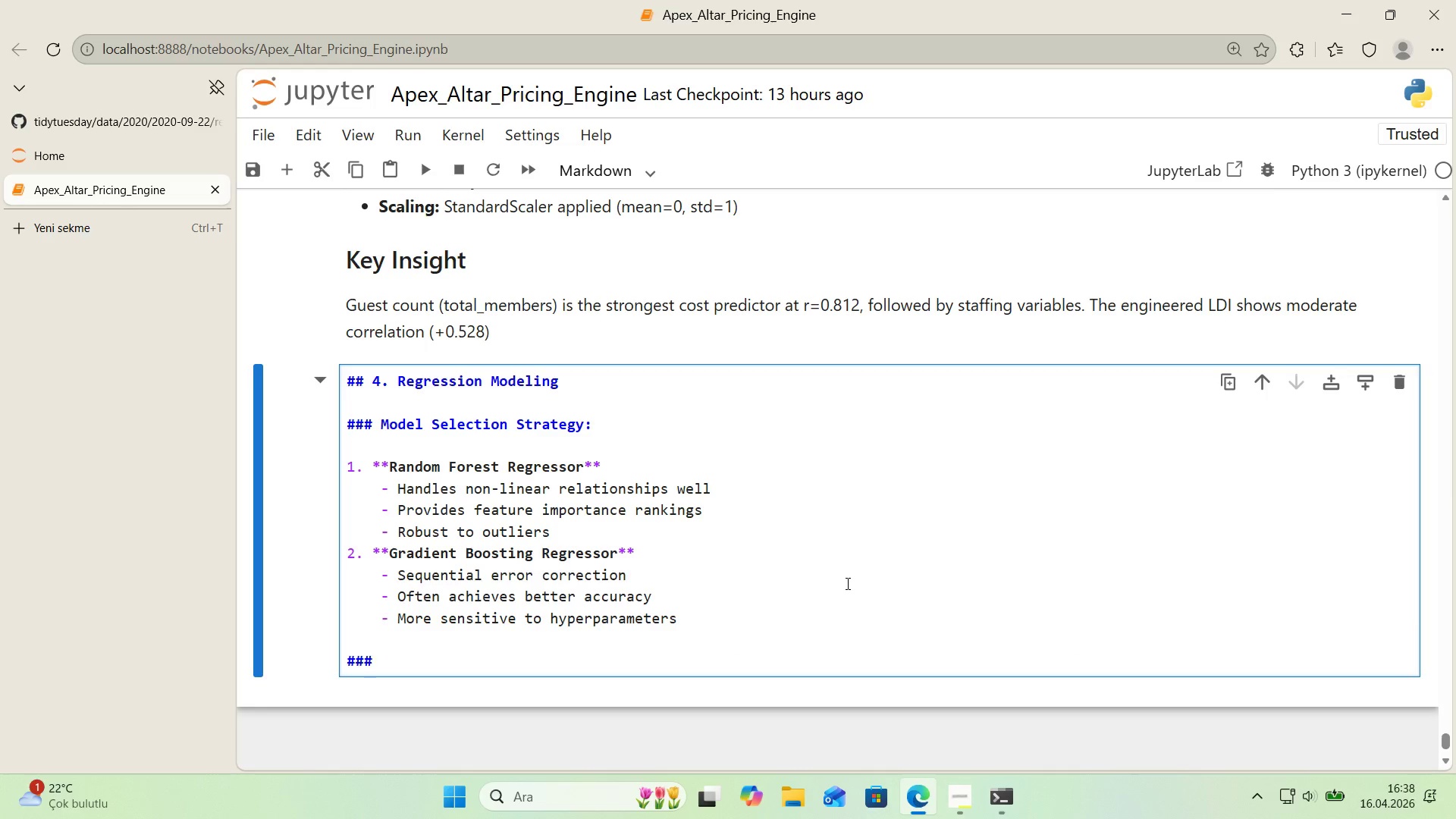 
type( Evaluat'on Metr'cs>)
 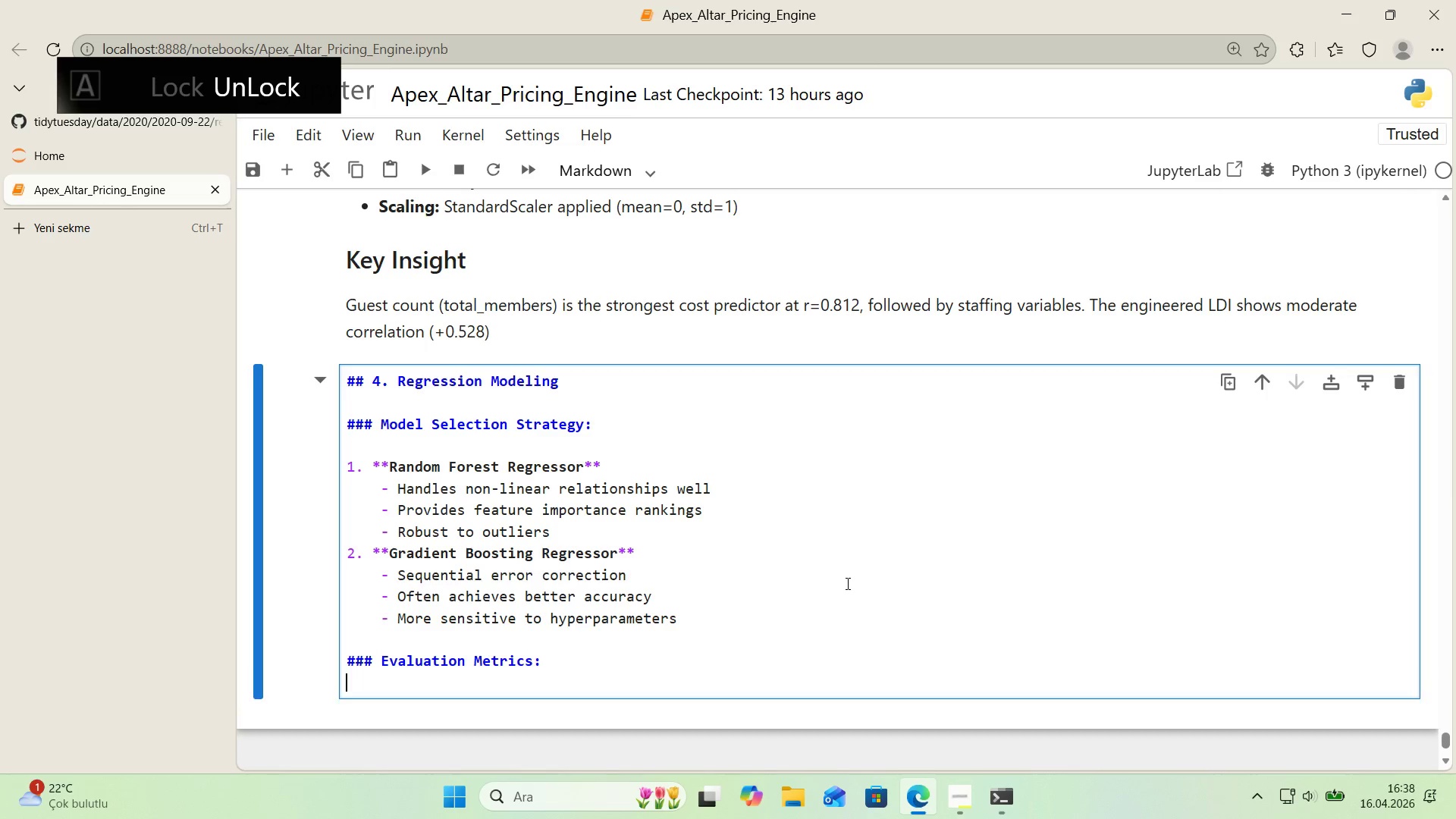 
 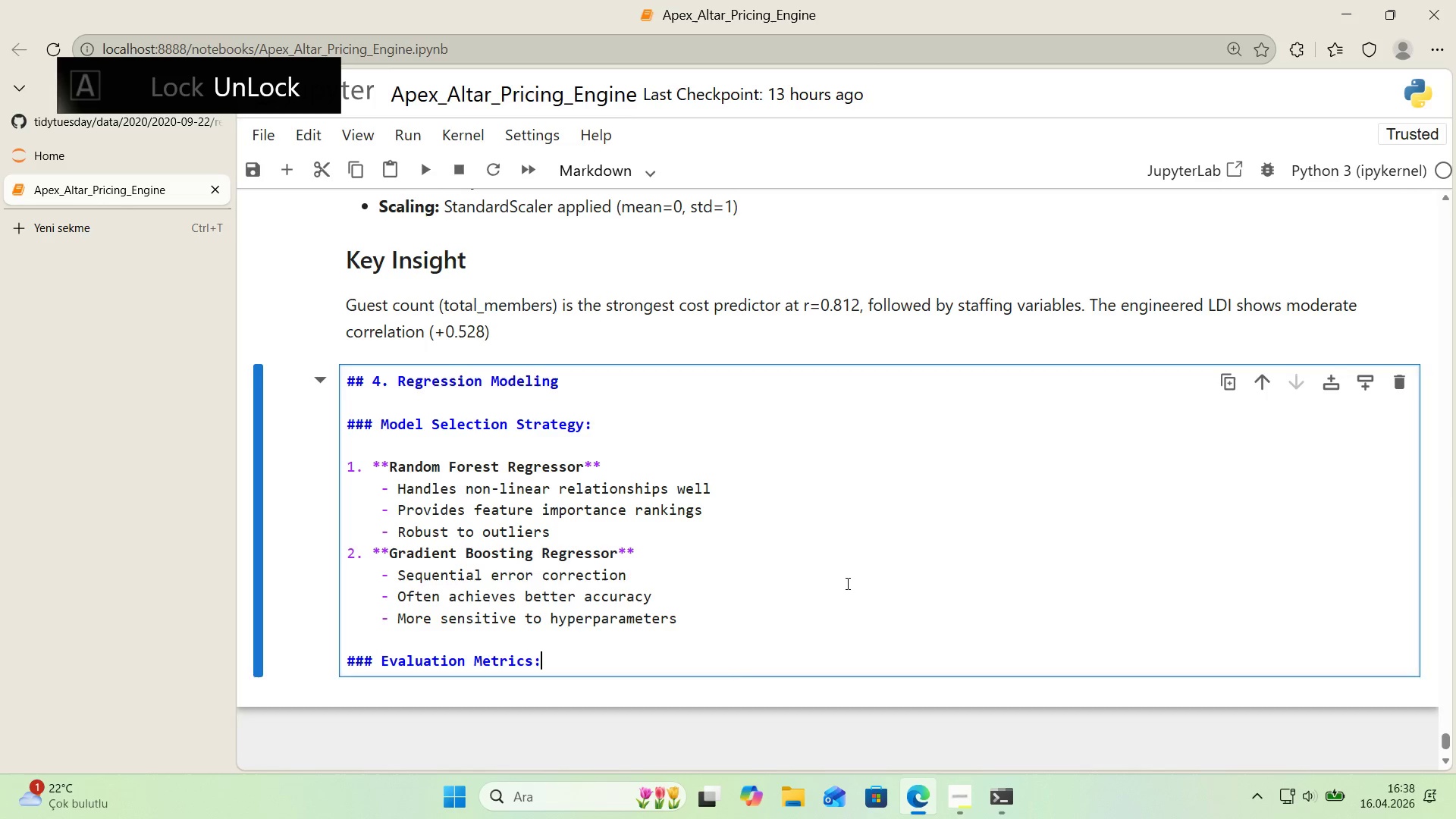 
key(Enter)
 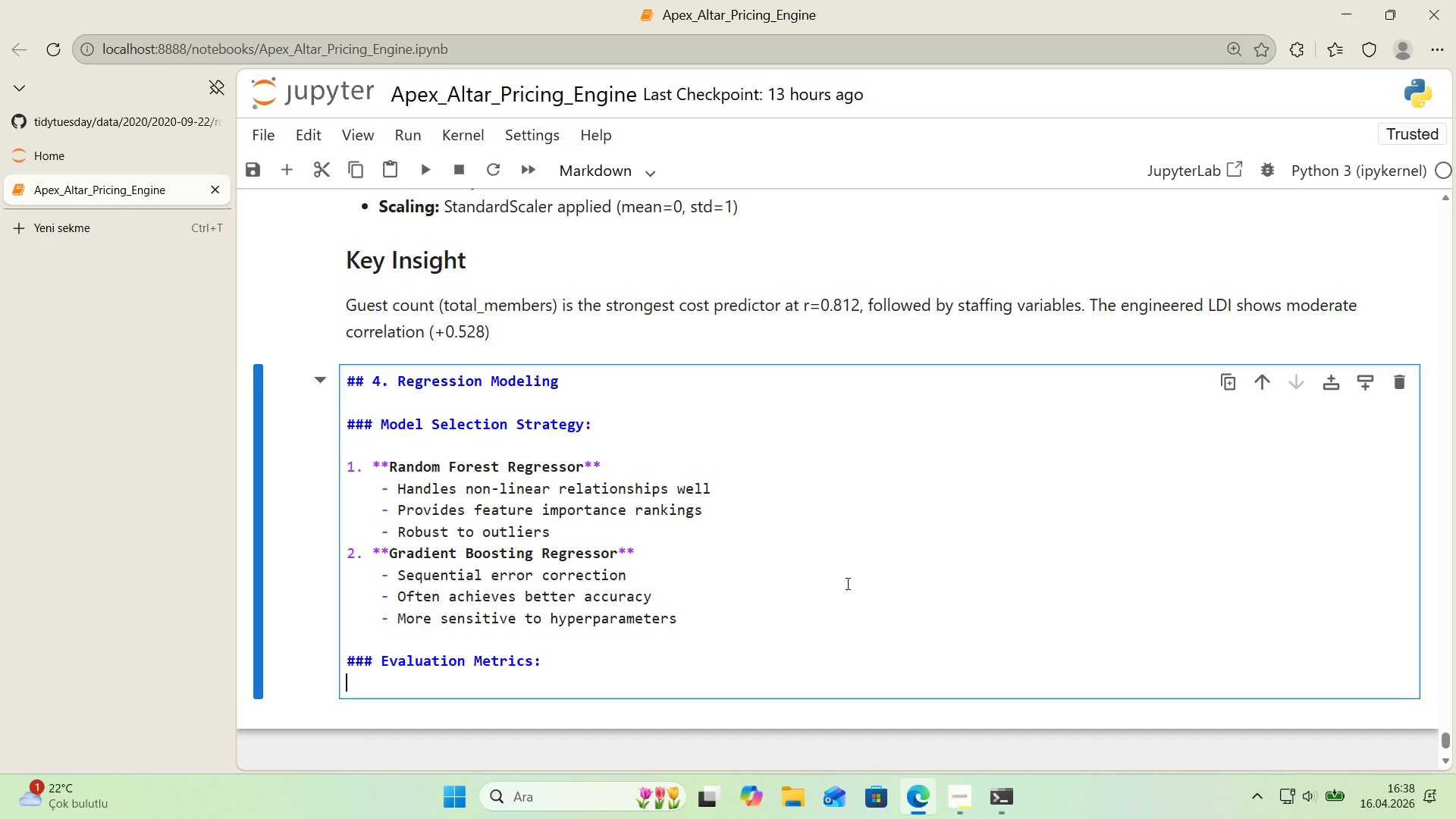 
type(- **R2)
key(Backspace)
 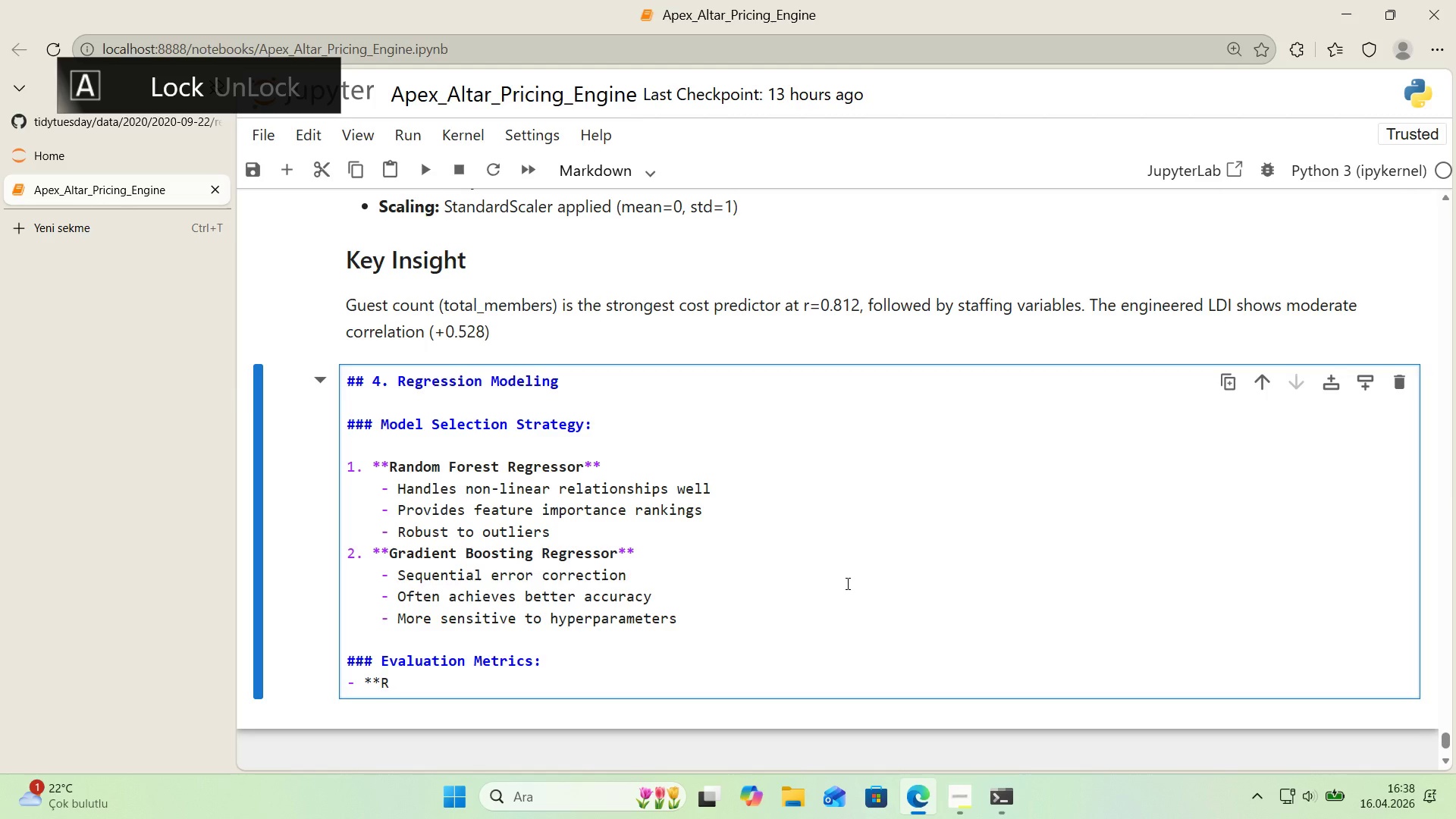 
key(Meta+Period)
 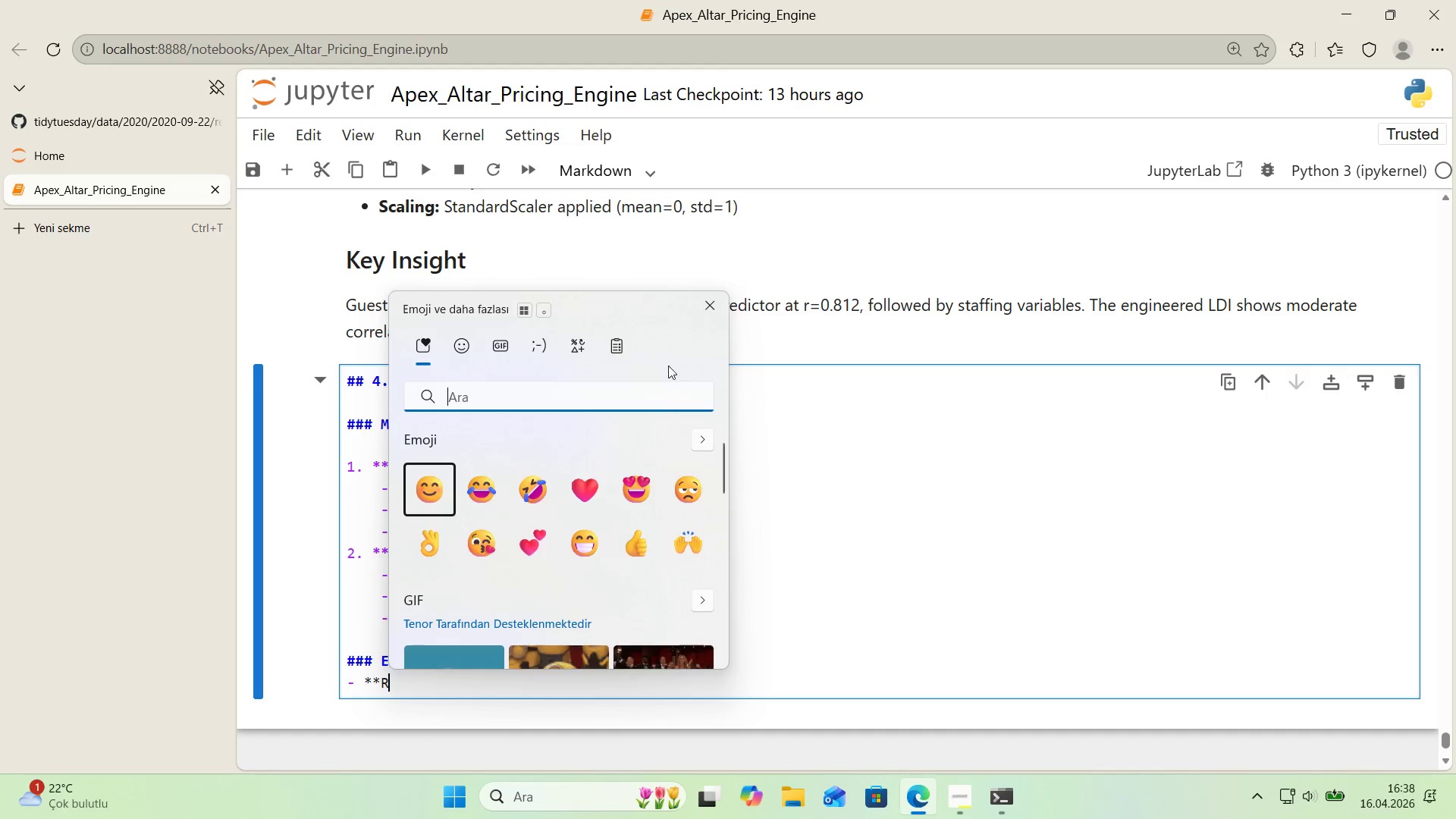 
left_click([566, 348])
 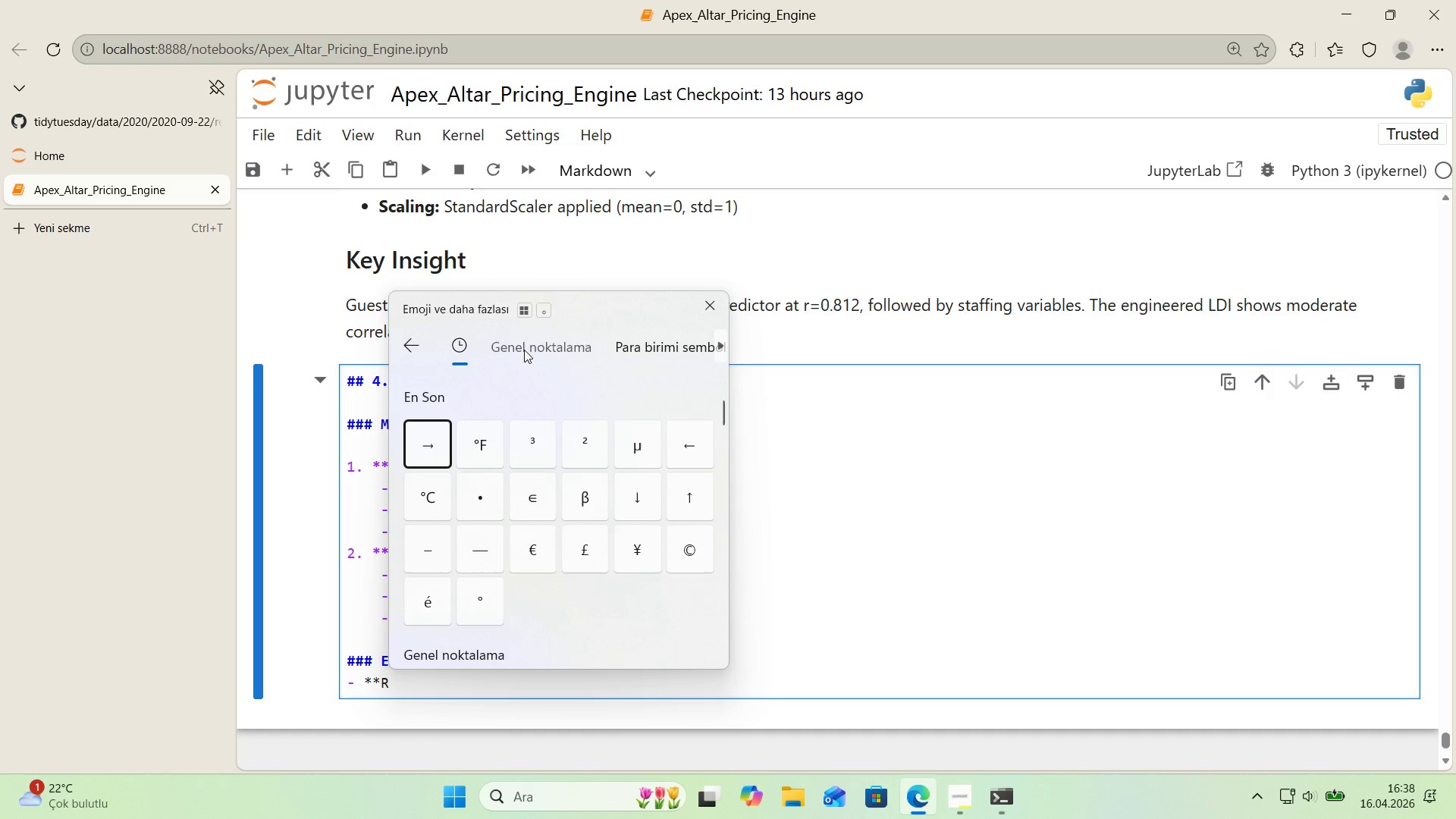 
left_click([586, 438])
 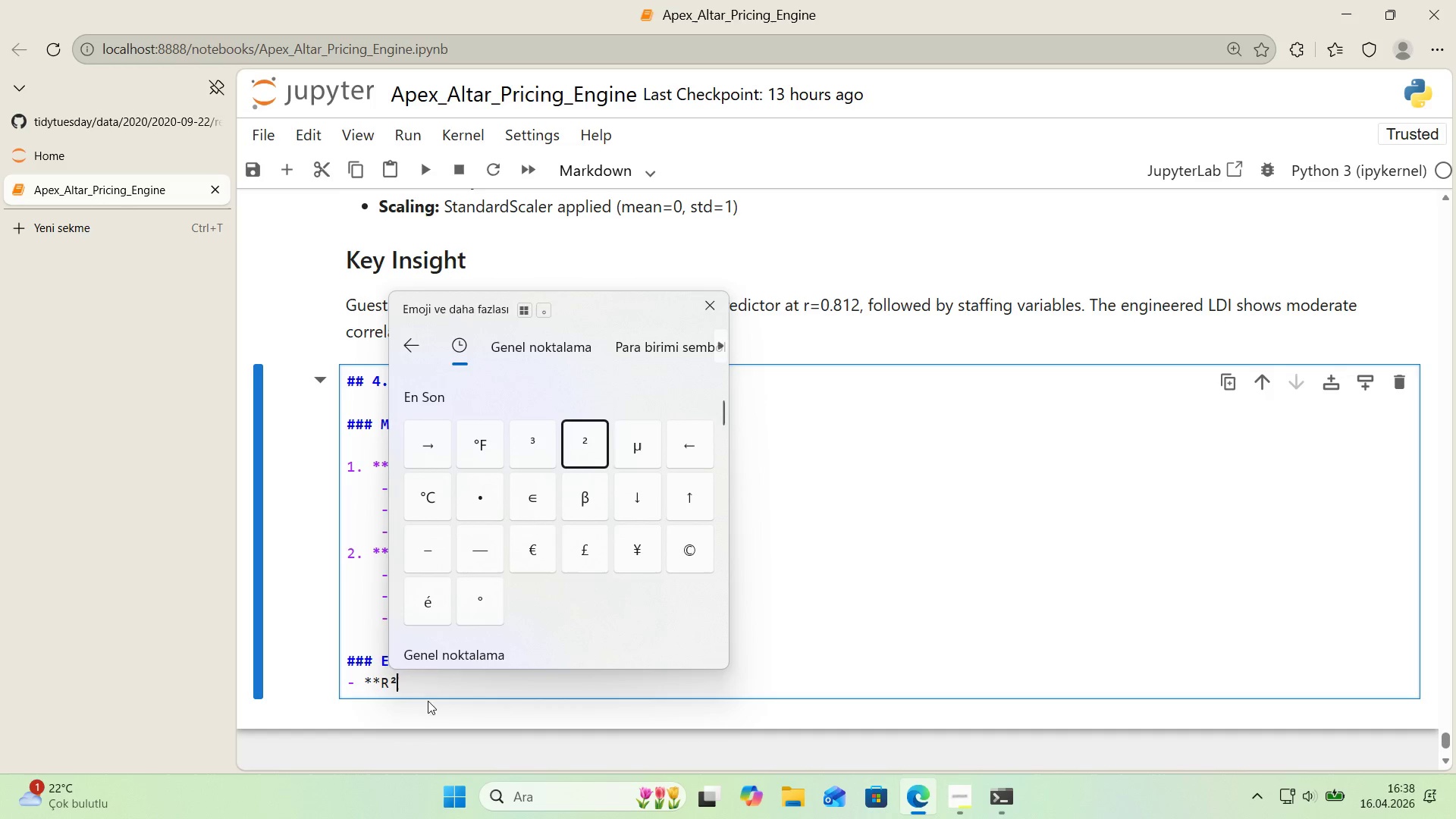 
left_click([413, 692])
 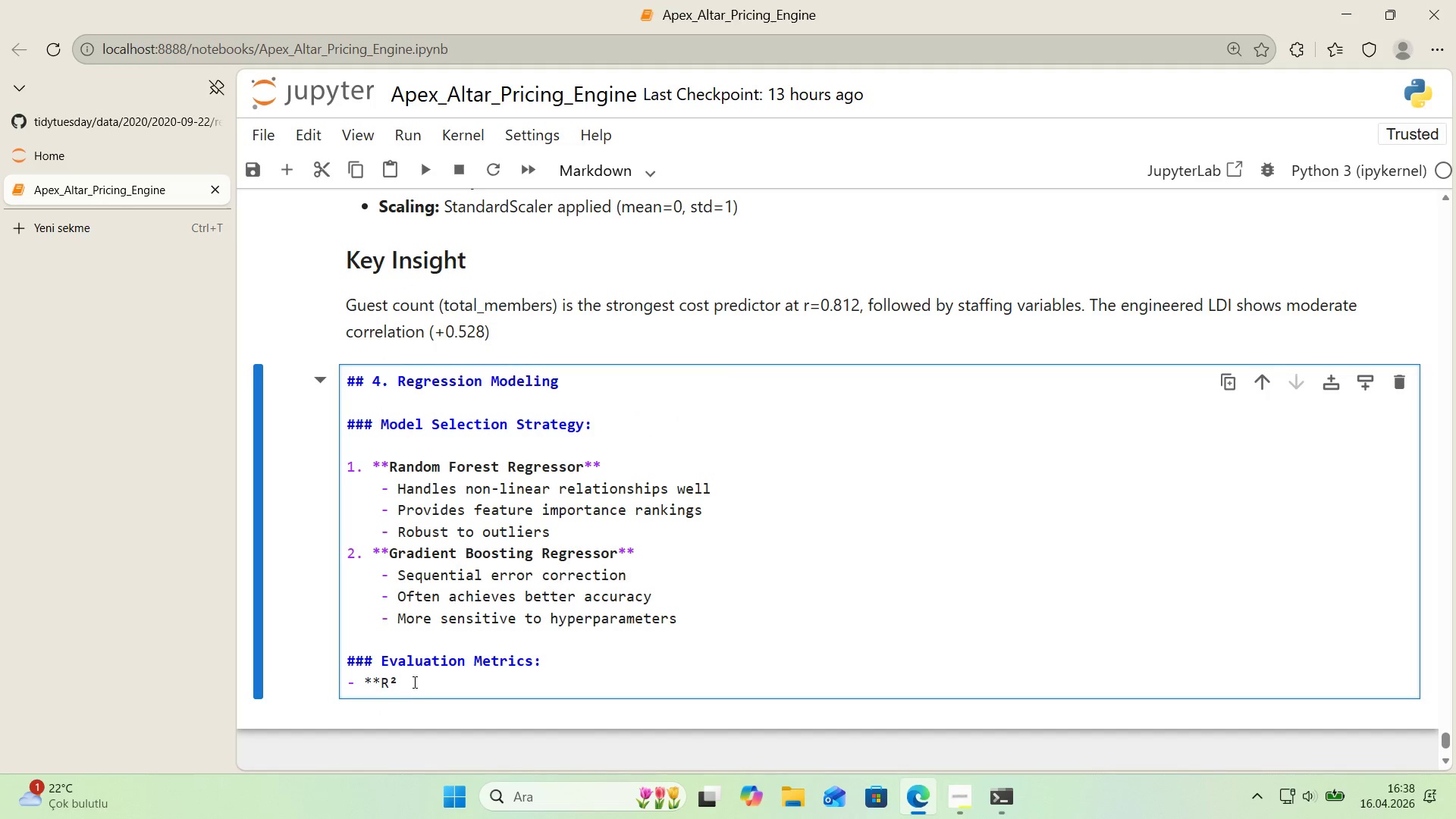 
left_click([413, 682])
 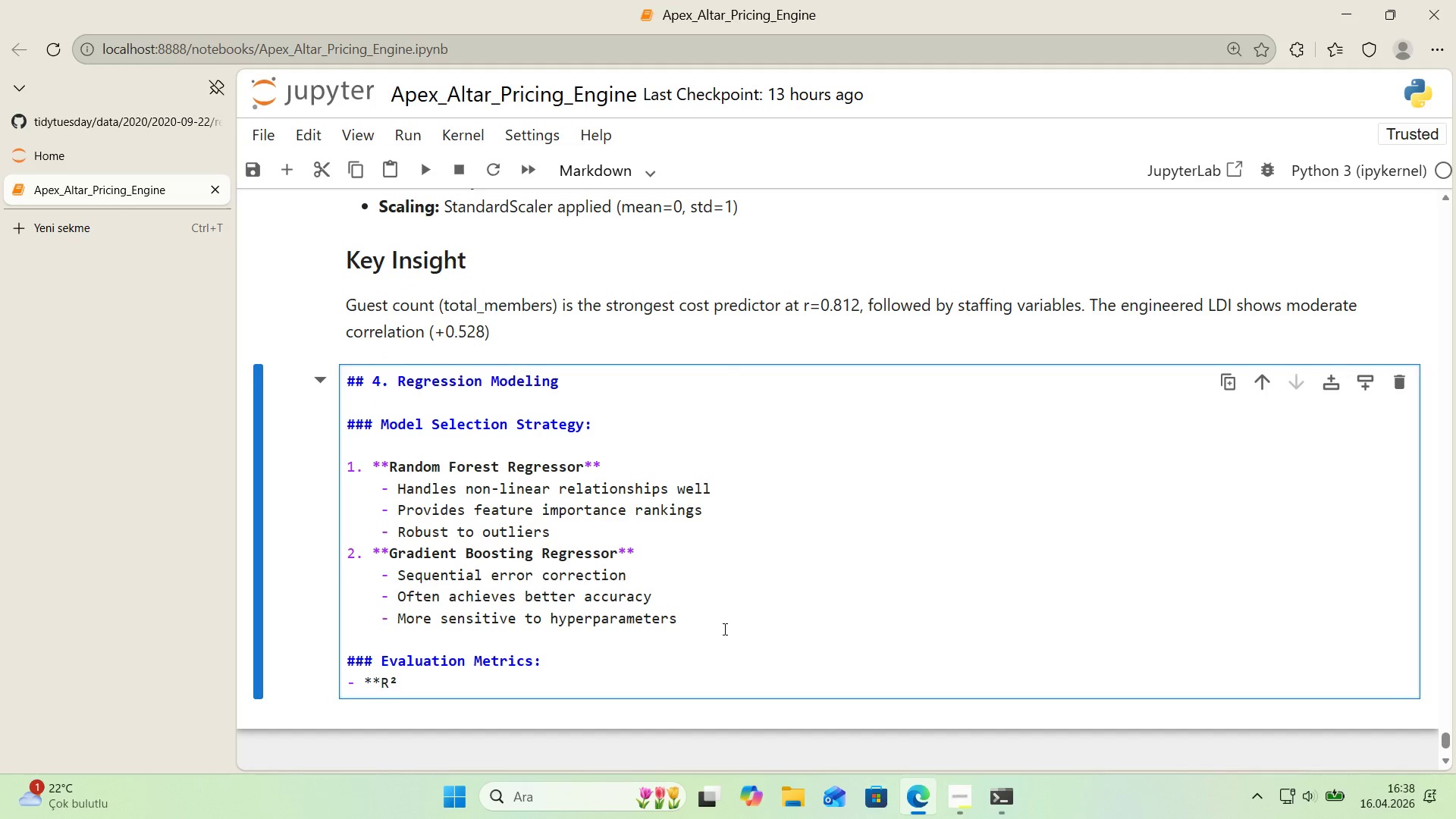 
type( *()
 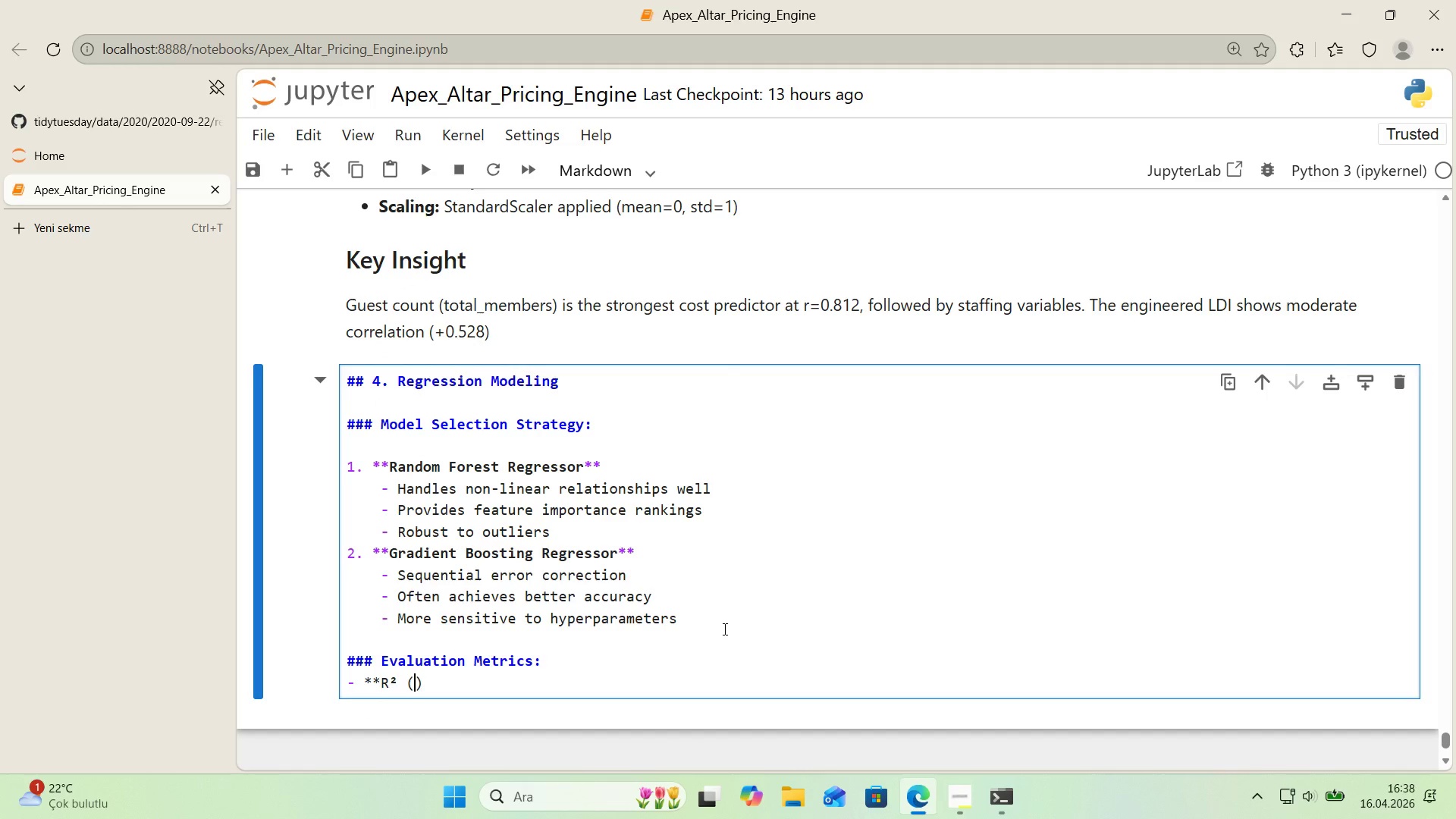 
 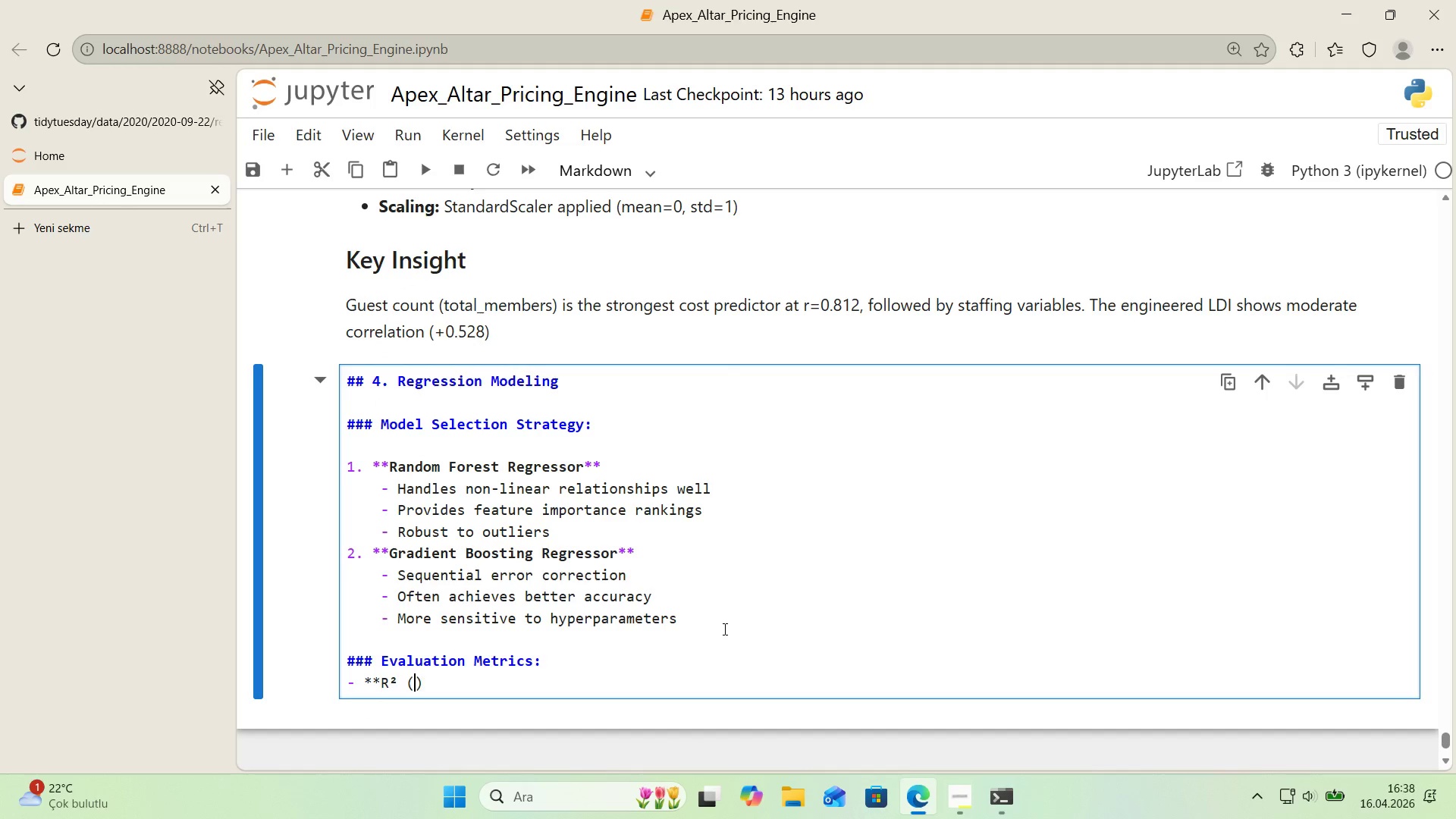 
key(ArrowLeft)
 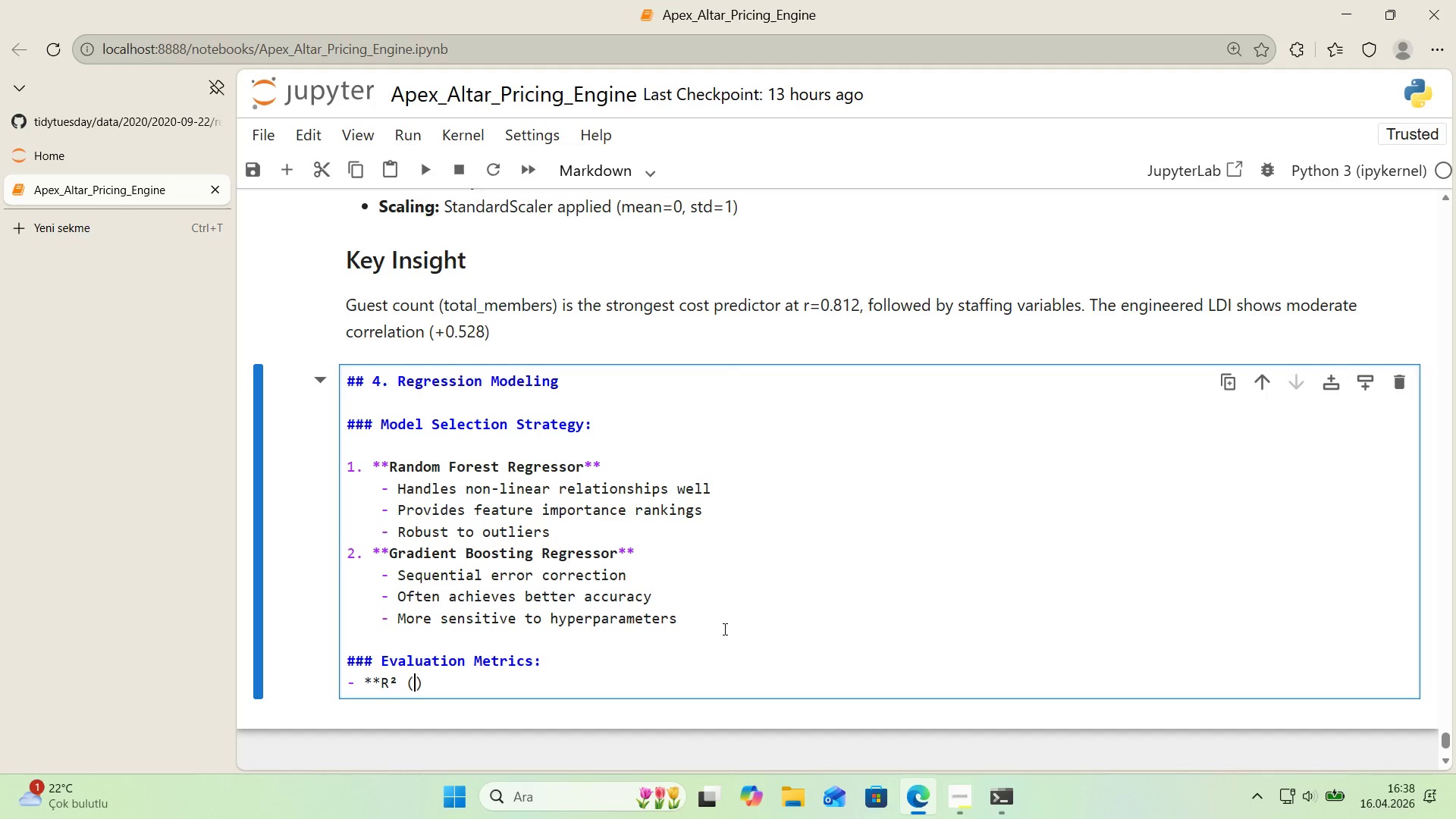 
type(cO)
key(Backspace)
key(Backspace)
type(Coeff;)
key(Backspace)
type('c'ent of Determ'nat'ob)
key(Backspace)
type(n)
 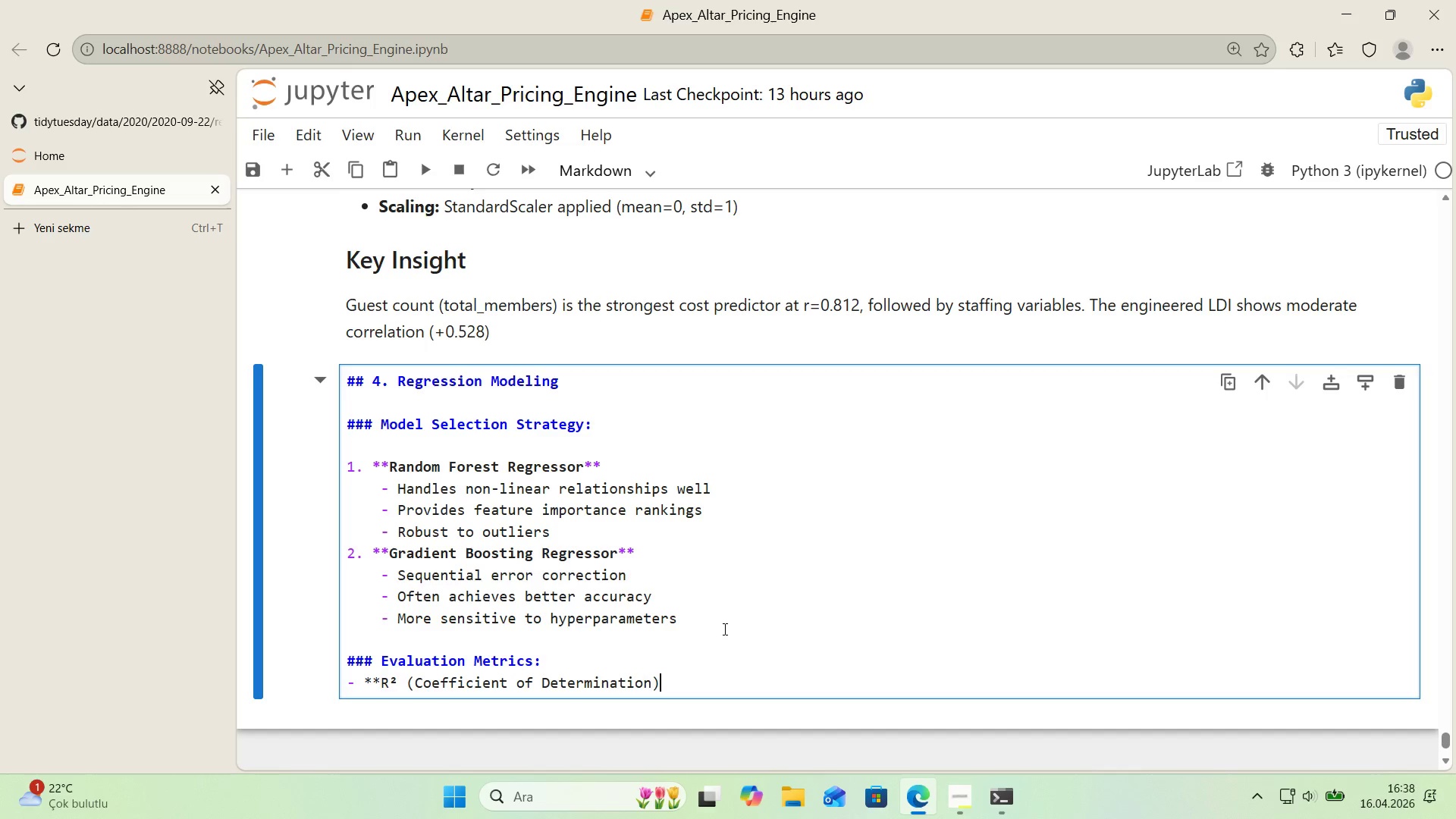 
key(ArrowRight)
 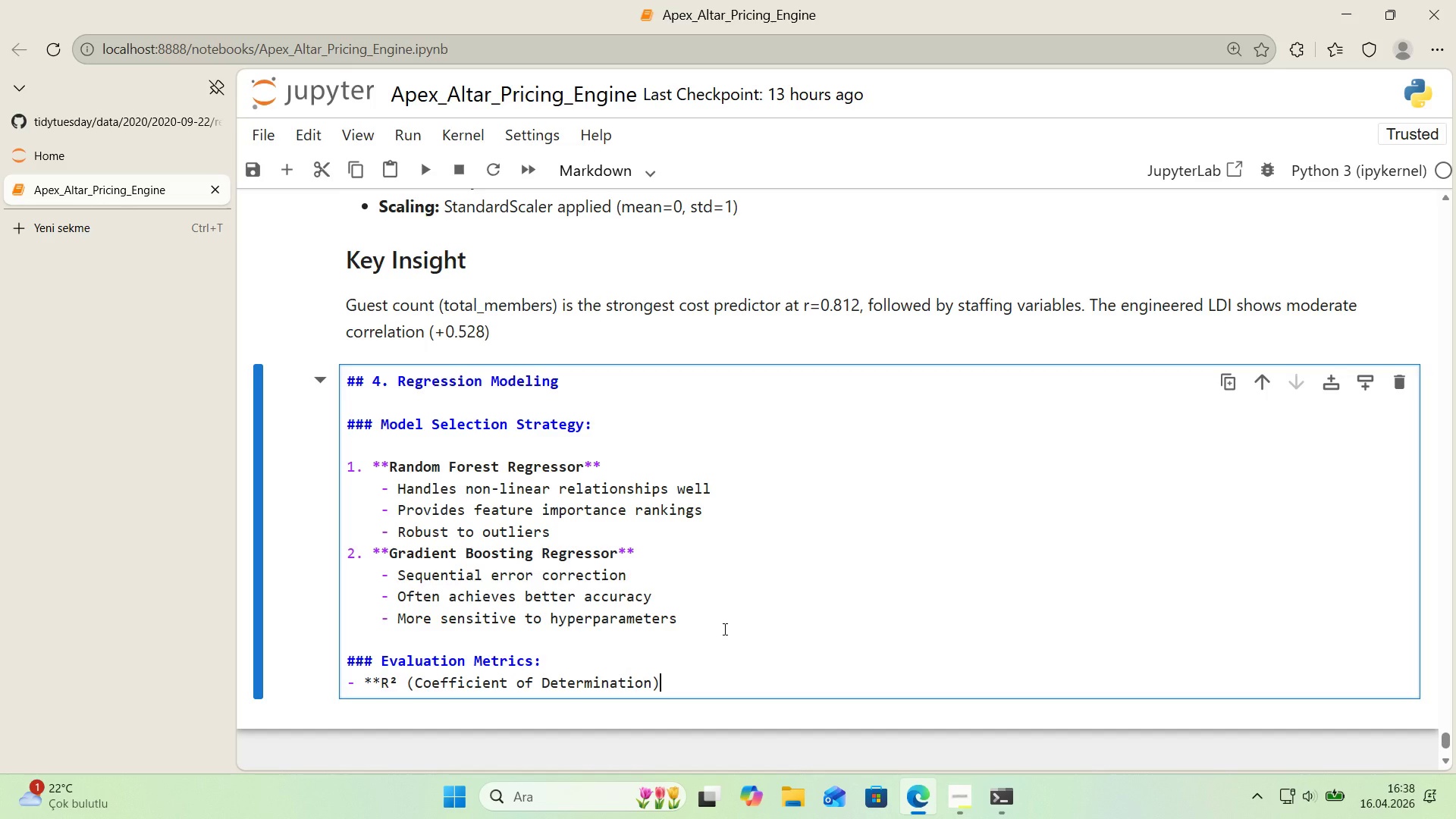 
type(>** Target [Break]) 0.80)
 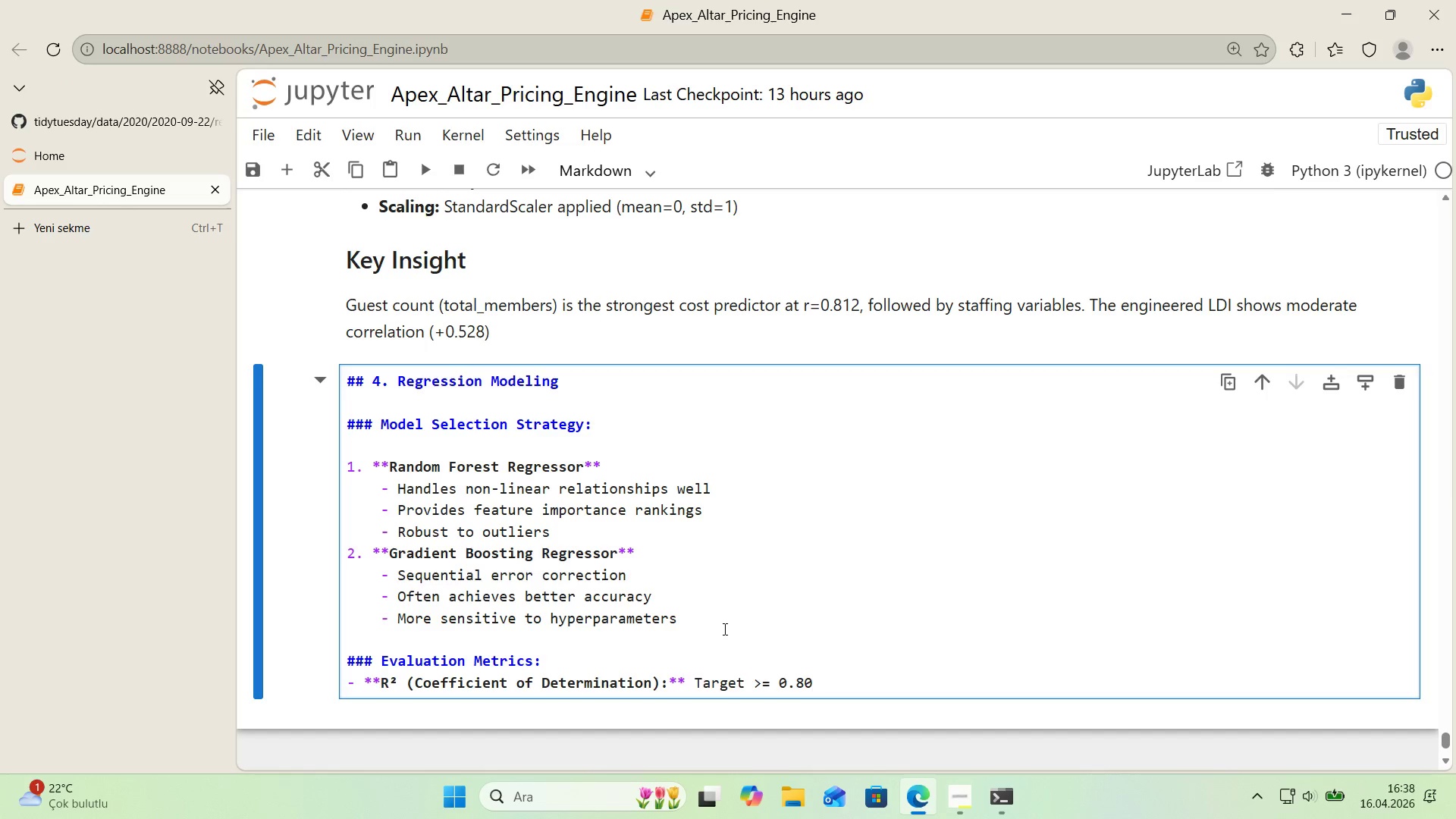 
key(Enter)
 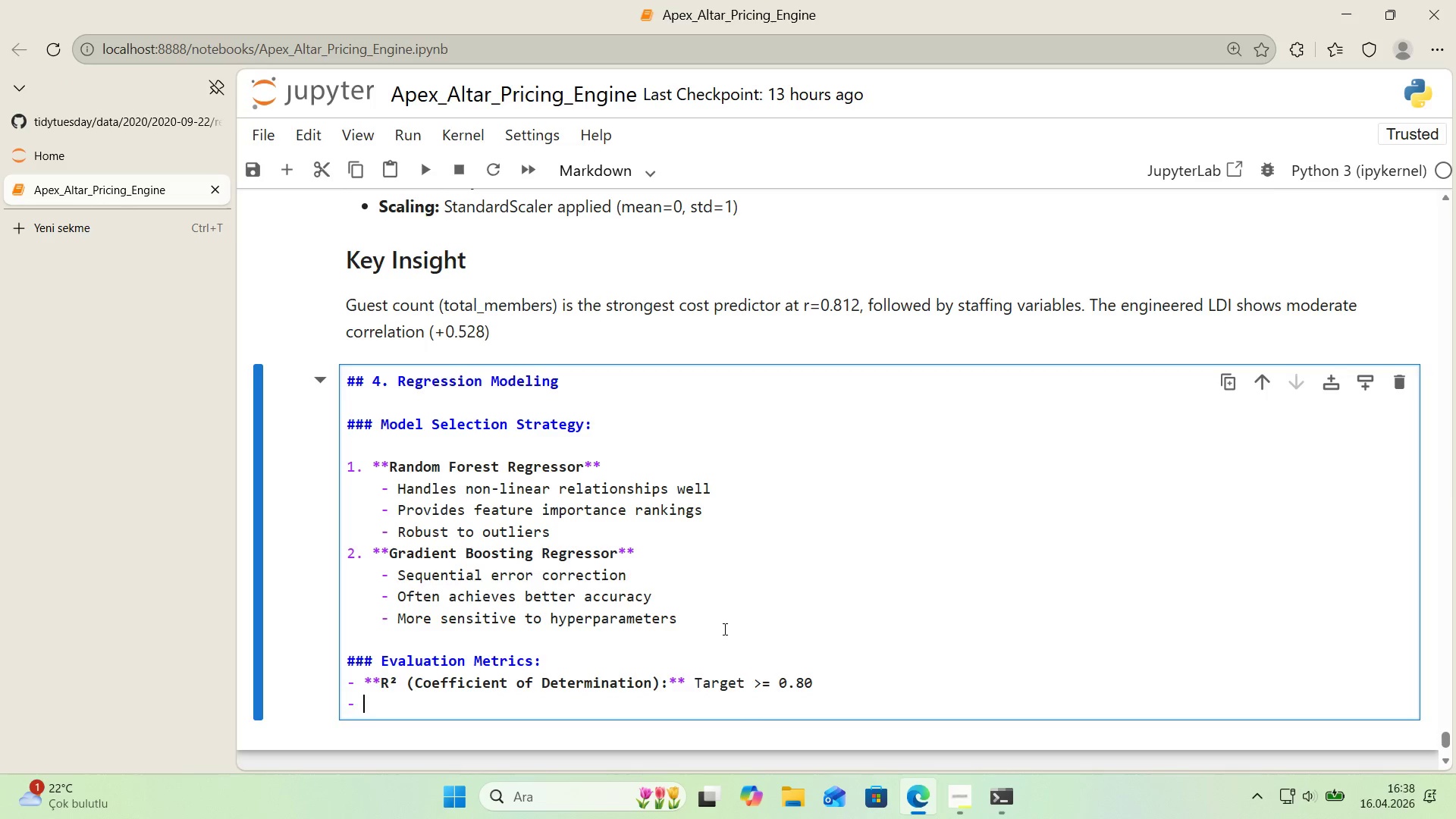 
type(**RMSE *()
 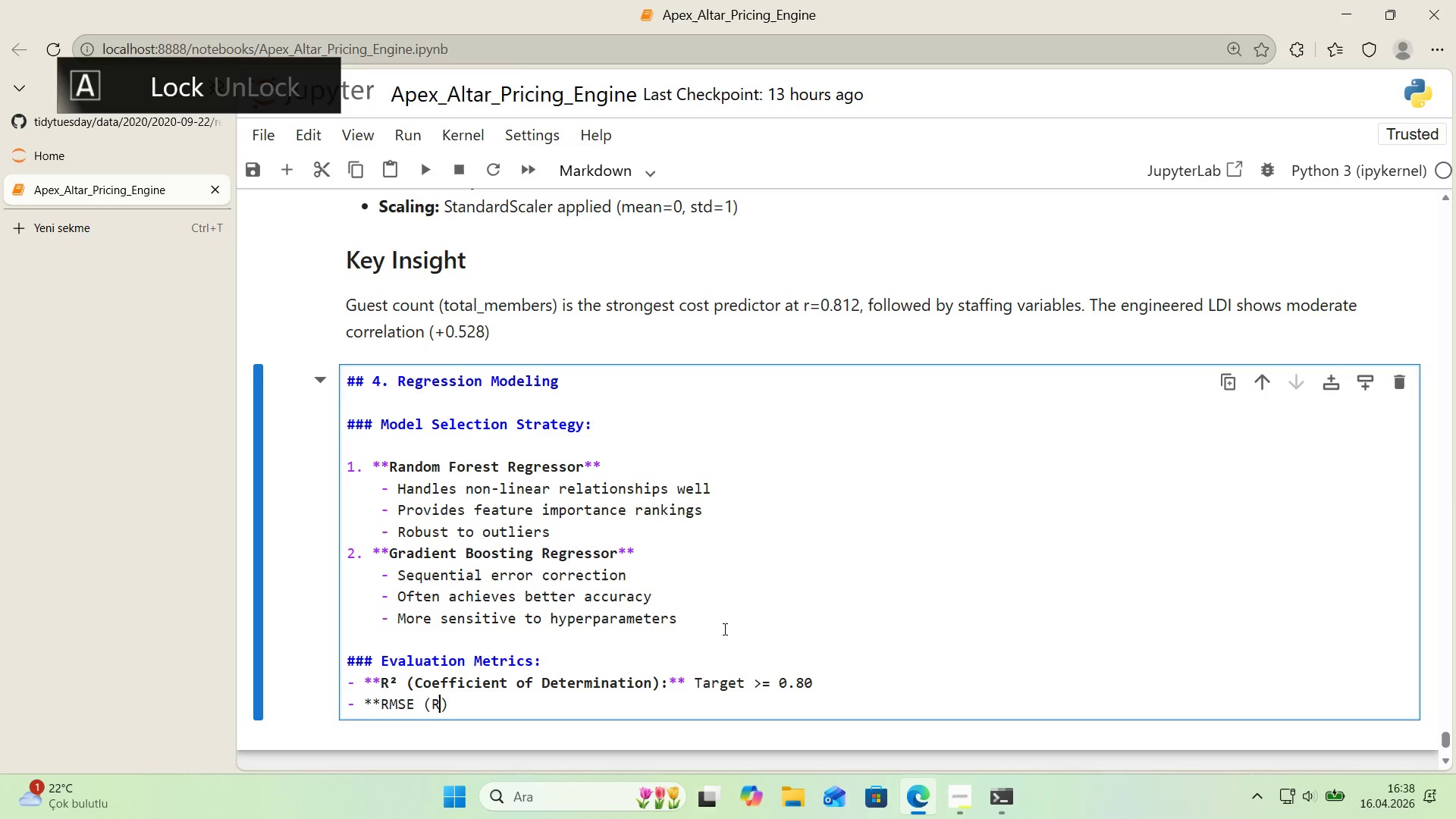 
 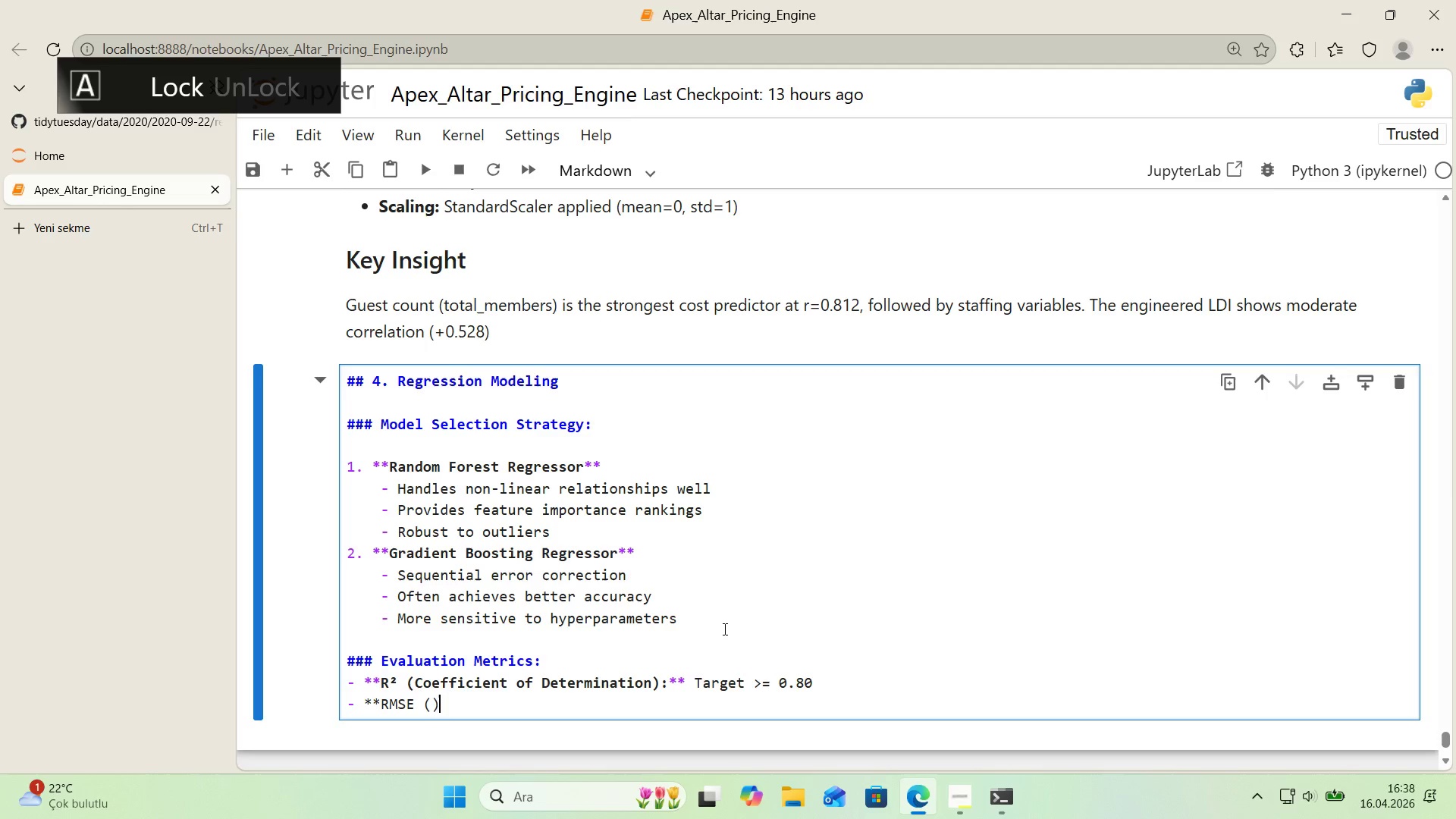 
key(ArrowLeft)
 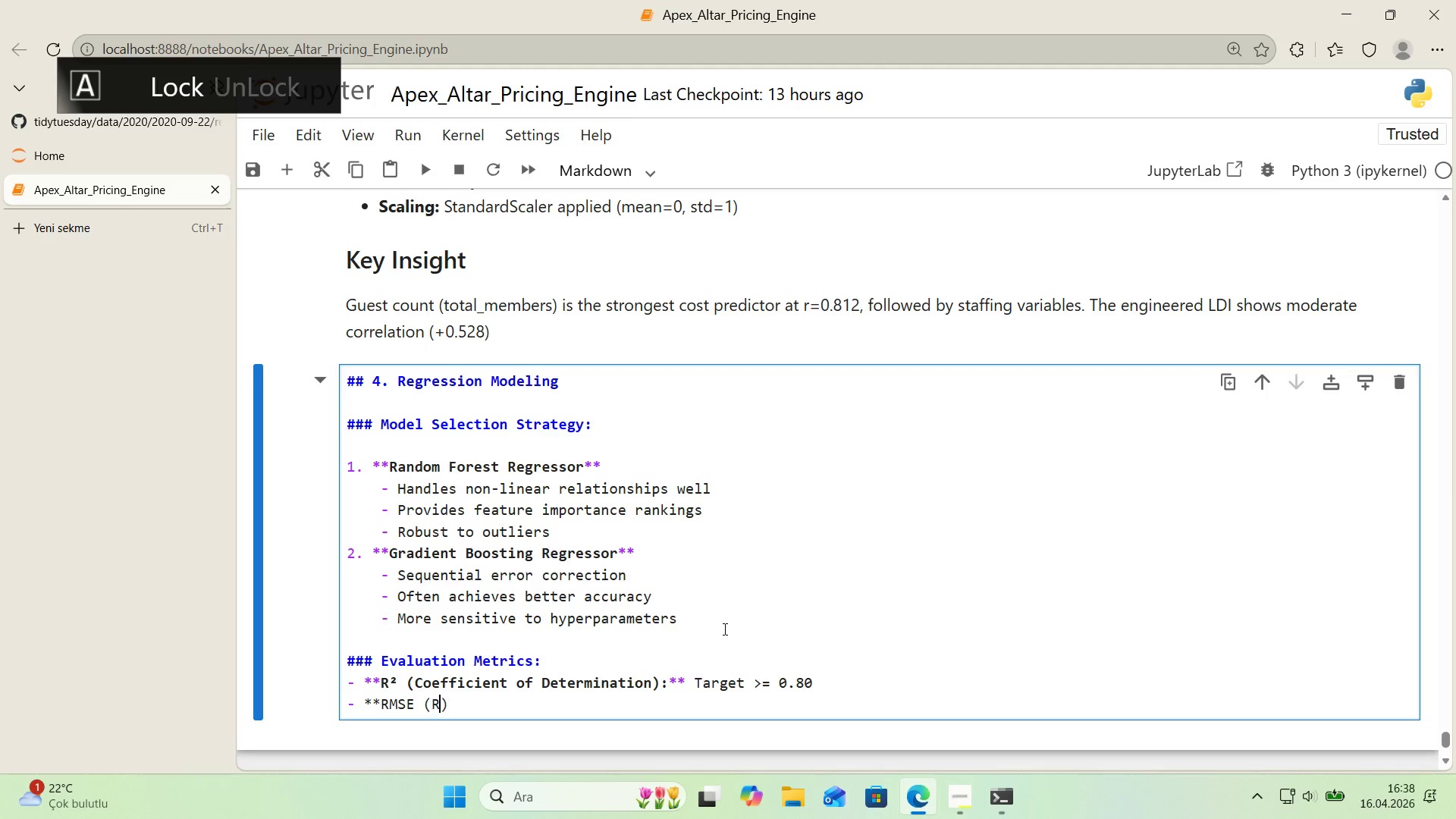 
type(Root Mean Square Error)
 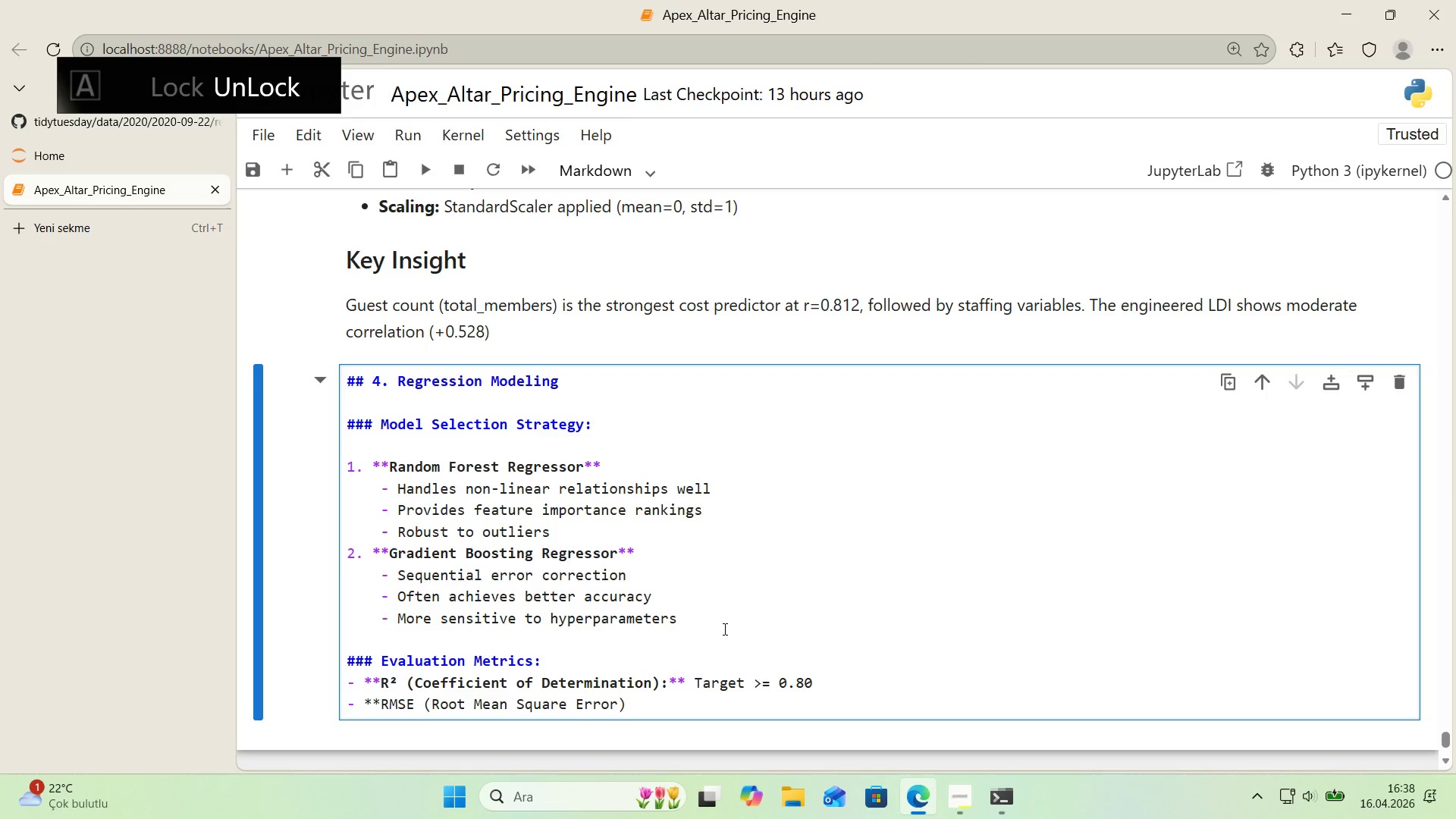 
key(ArrowRight)
 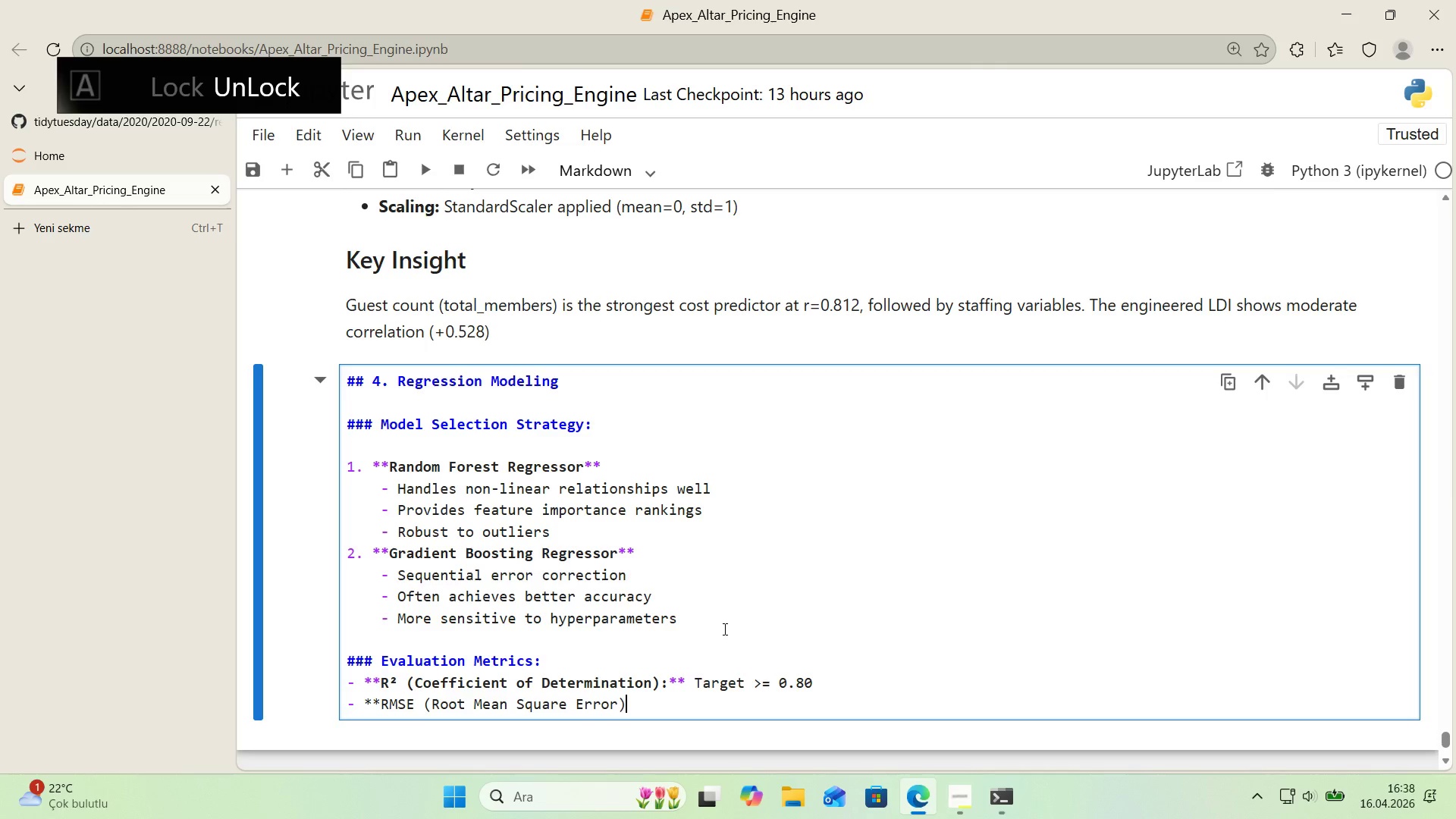 
type(>** Lower 's better)
 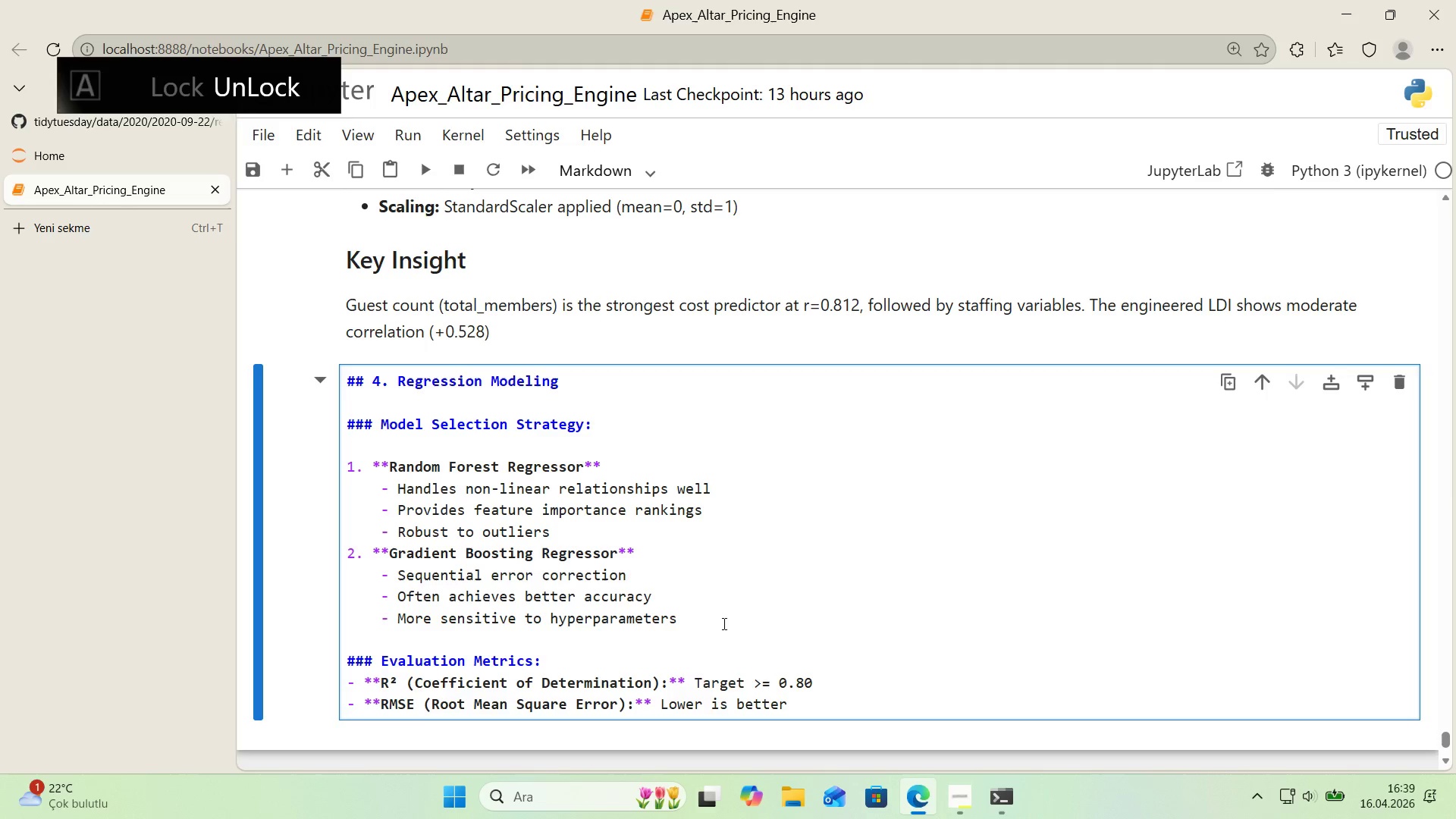 
scroll: coordinate [735, 625], scroll_direction: down, amount: 1.0
 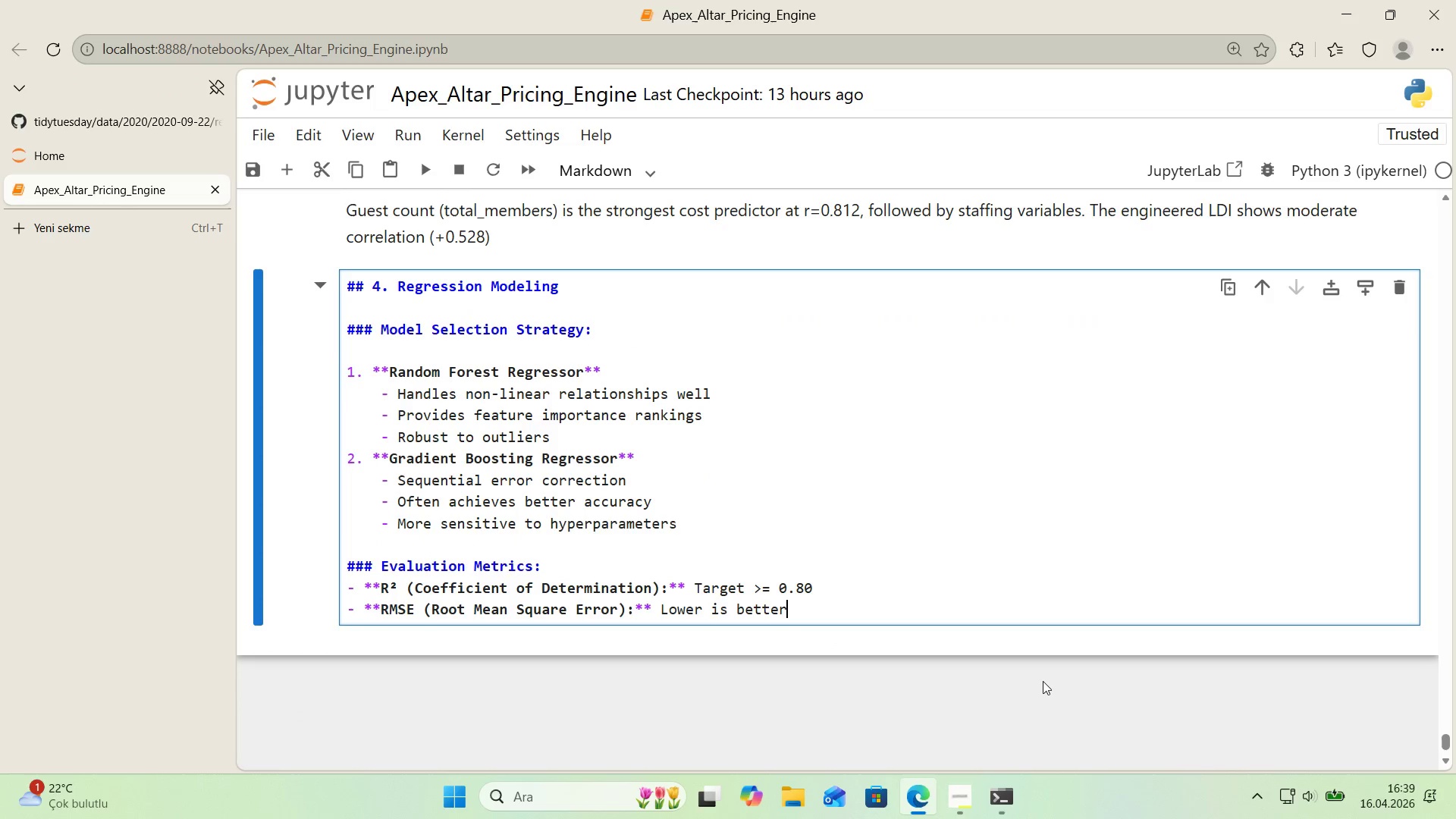 
key(Enter)
 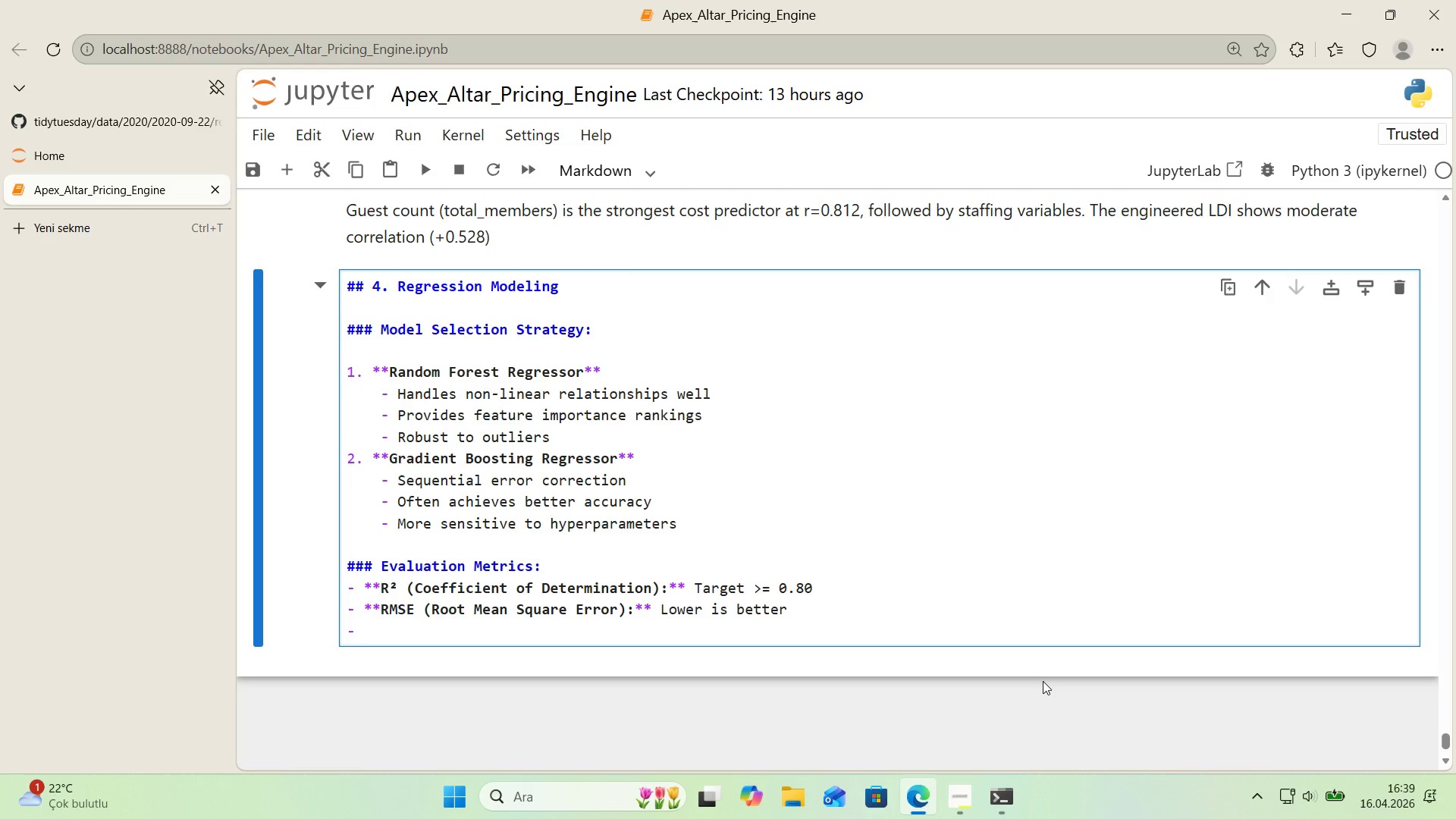 
type(**MAE *()
 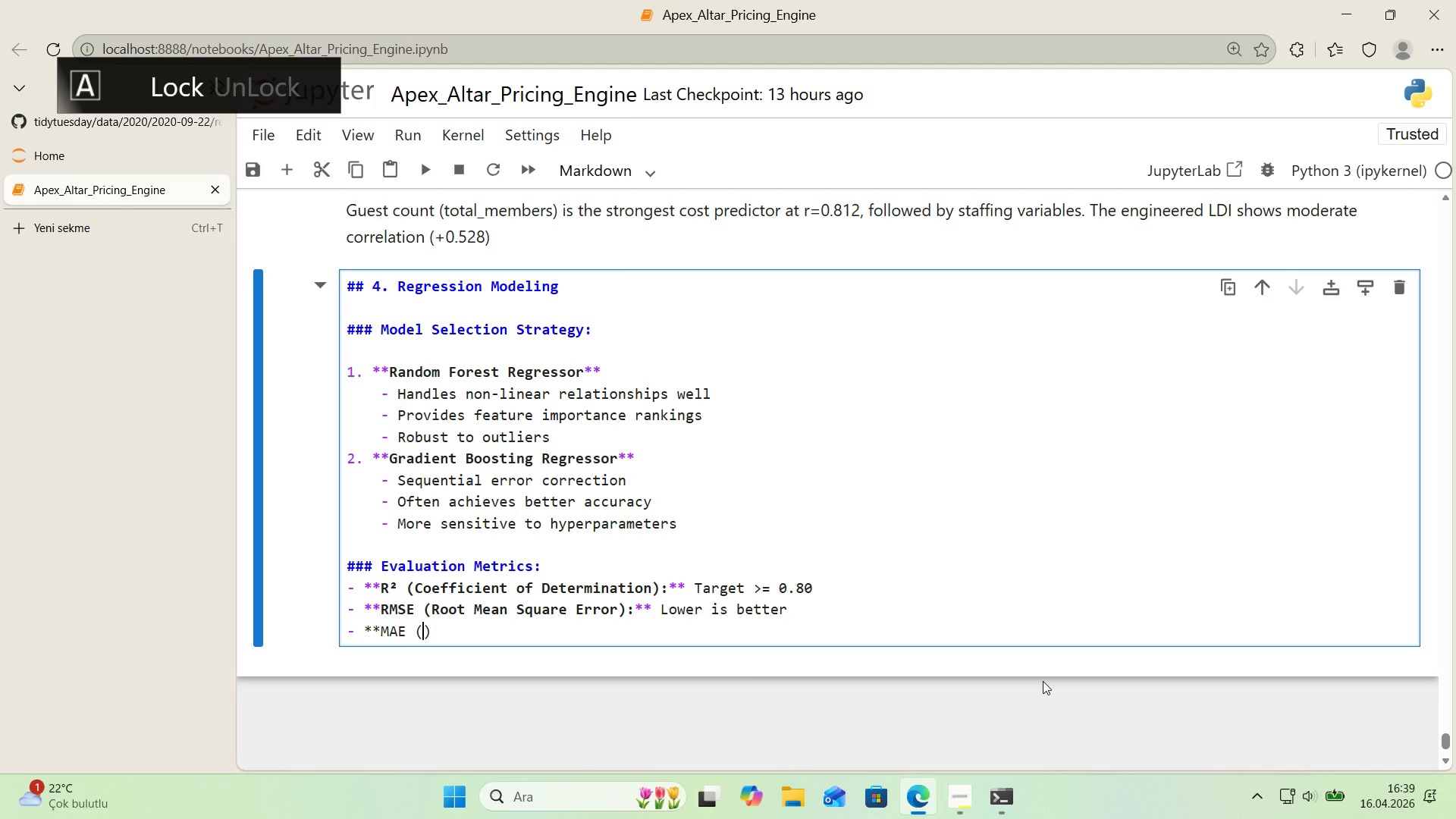 
 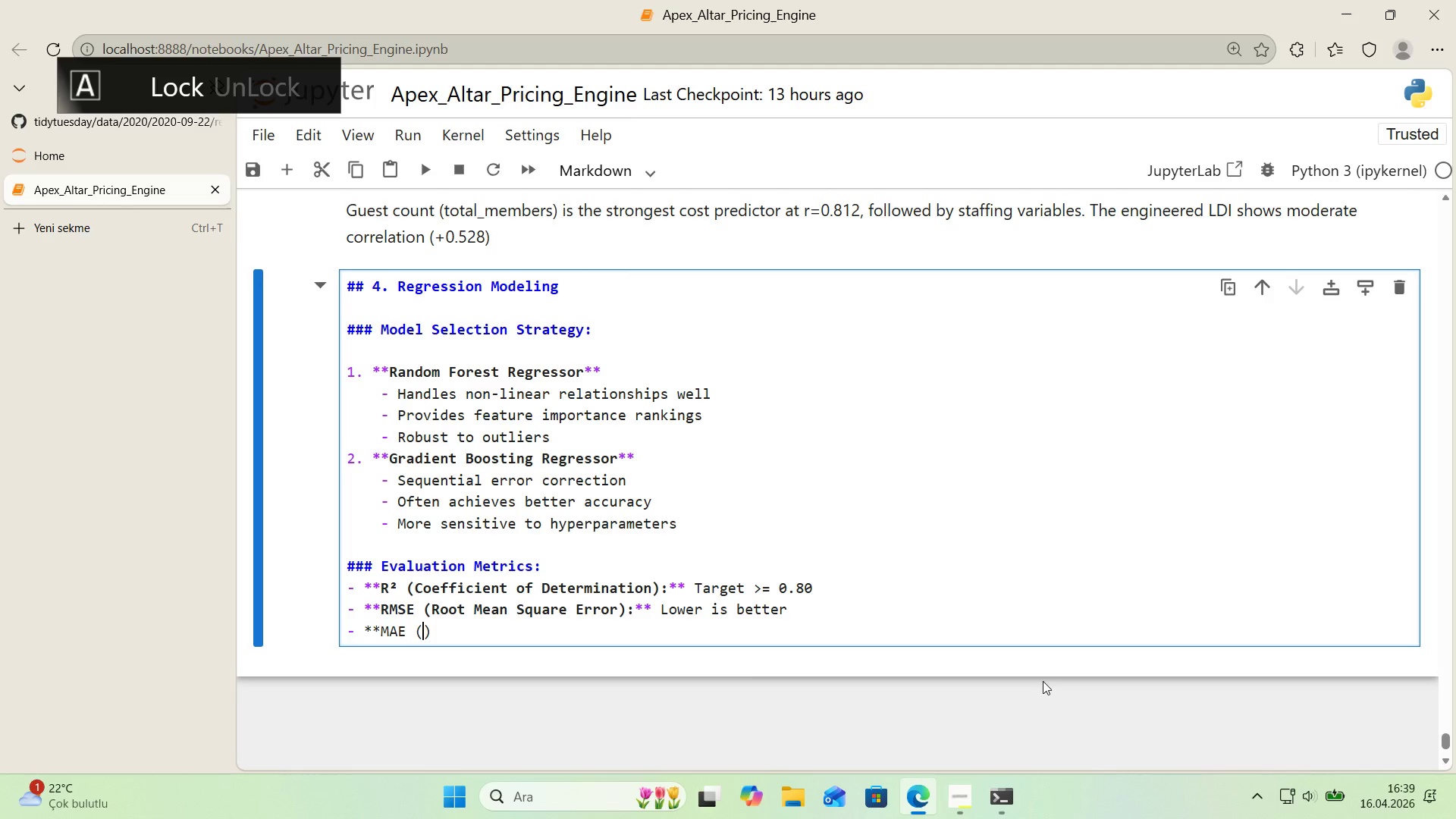 
key(ArrowLeft)
 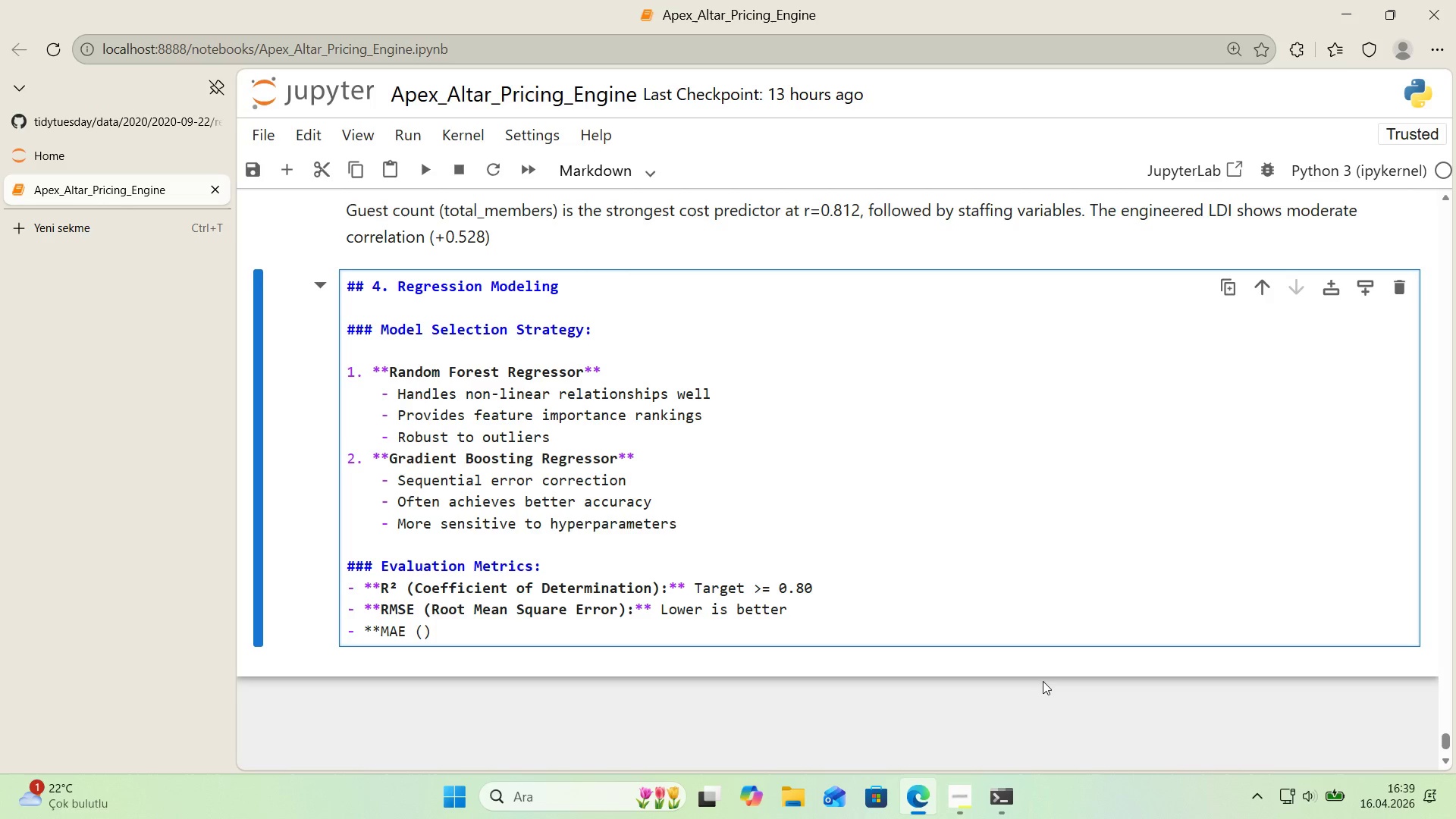 
type(Mean Absolute Error)
 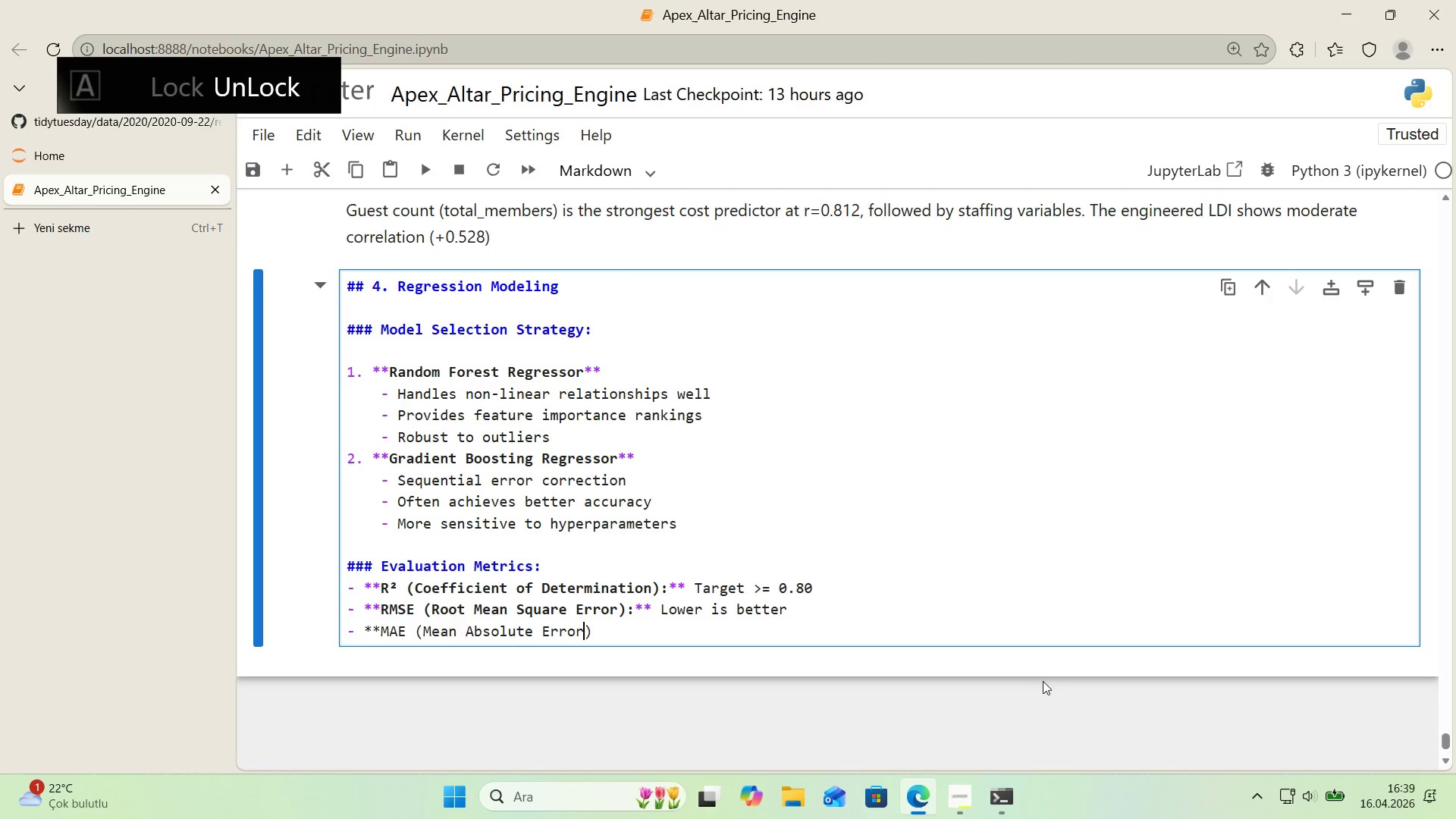 
key(ArrowRight)
 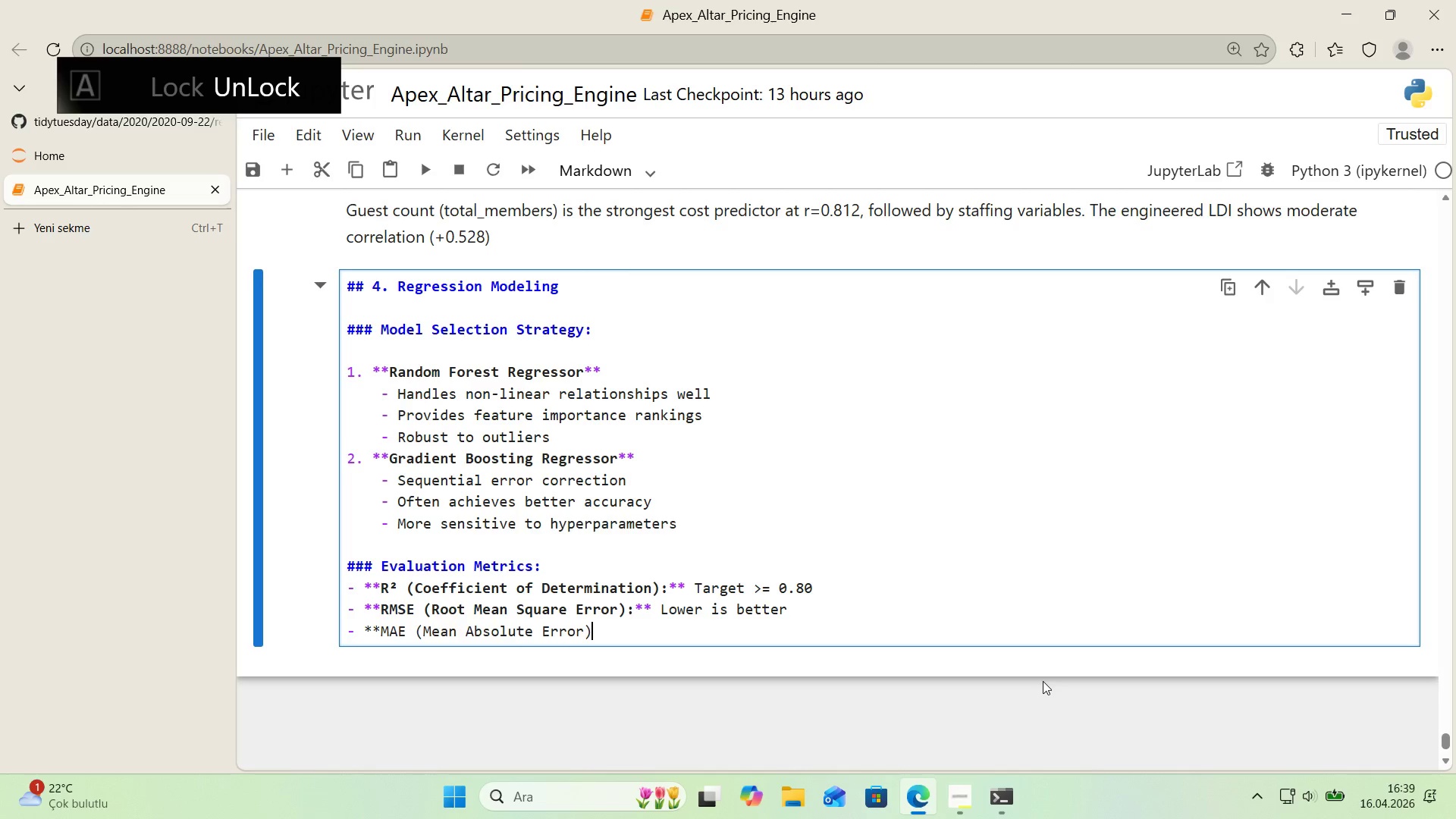 
type(>** int)
key(Backspace)
key(Backspace)
key(Backspace)
type(inr)
key(Backspace)
key(Backspace)
key(Backspace)
type(Inerpretable error magn'tude)
 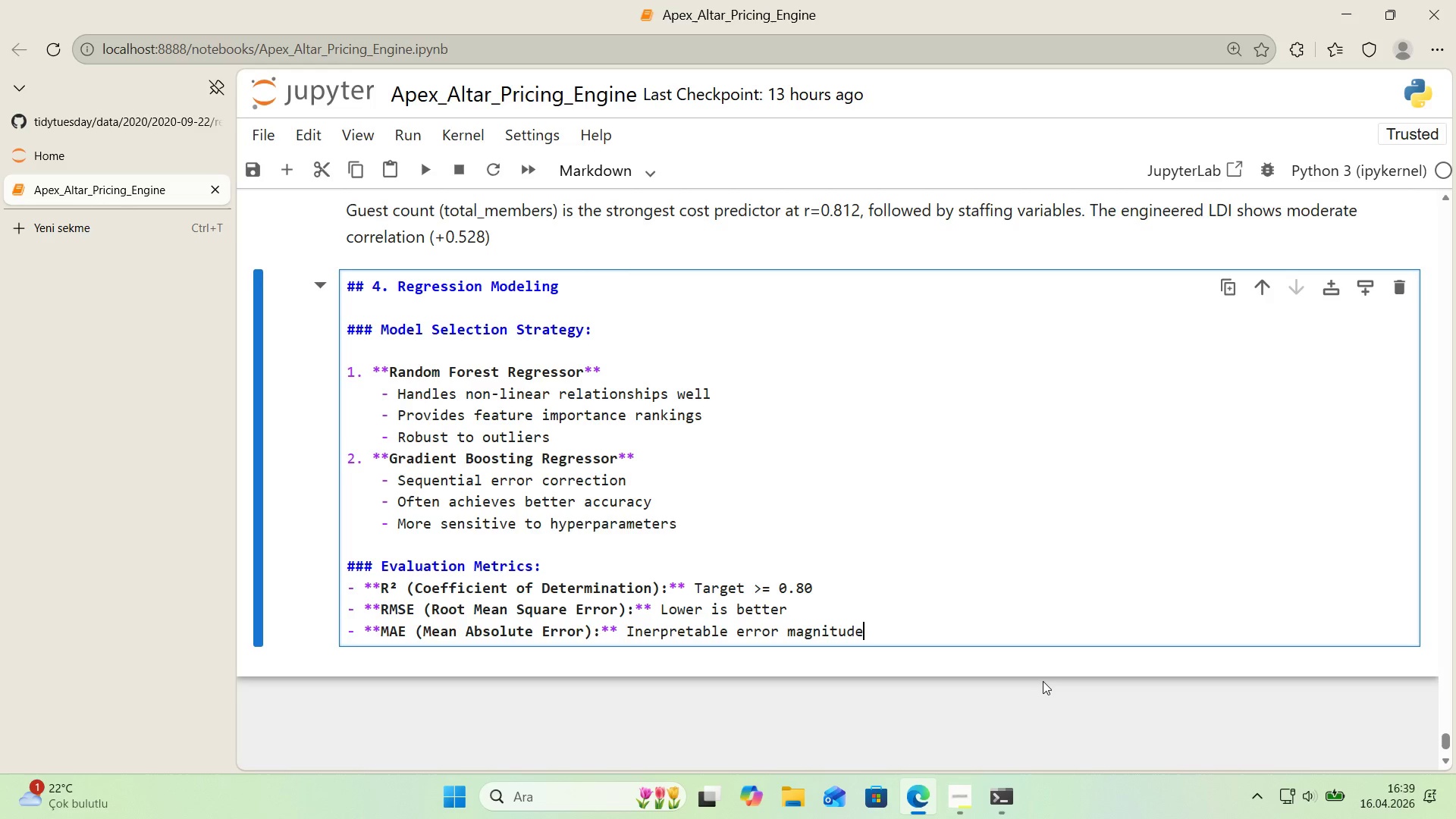 
wait(16.12)
 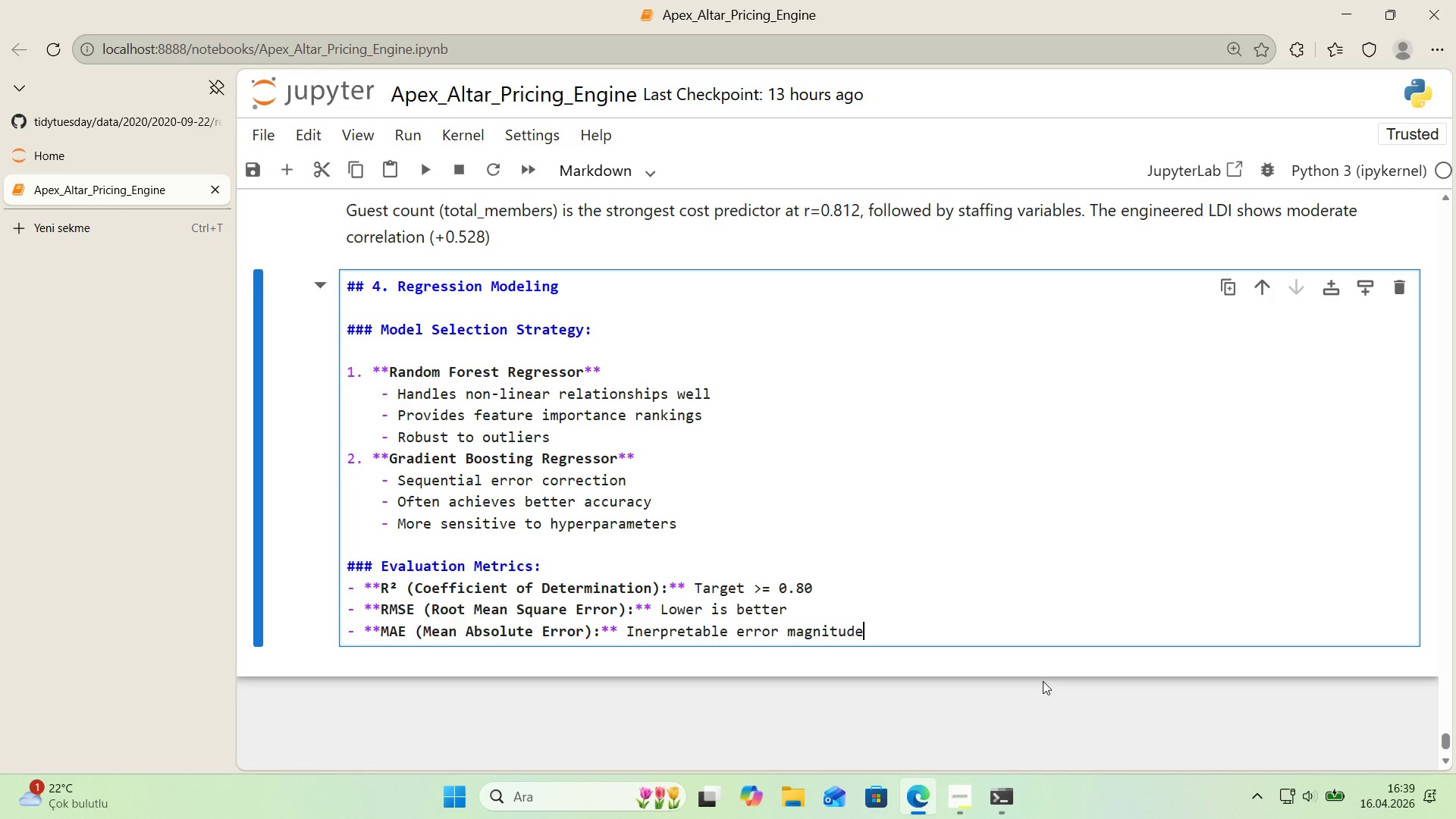 
key(Shift+Enter)
 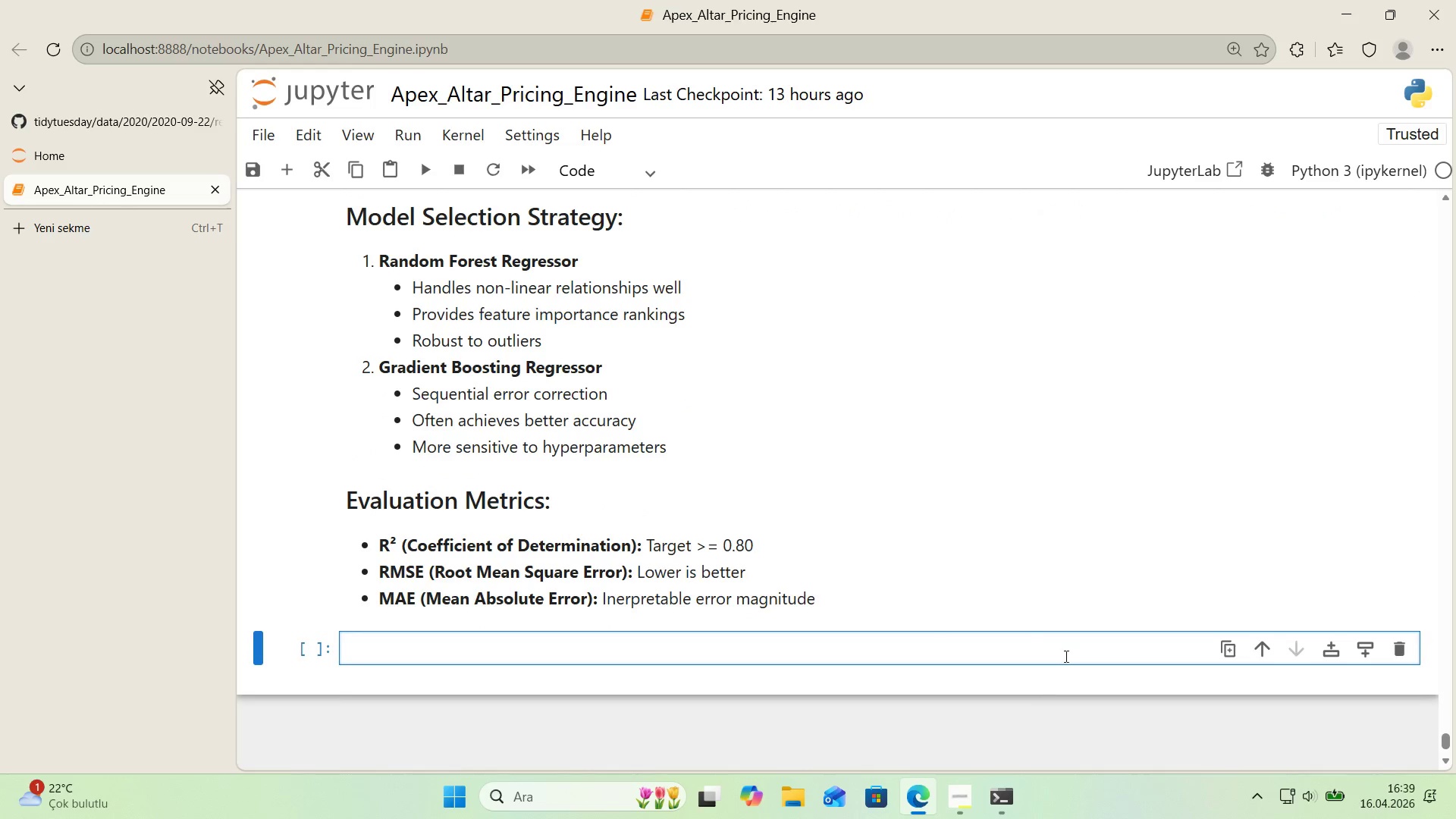 
scroll: coordinate [849, 605], scroll_direction: down, amount: 1.0
 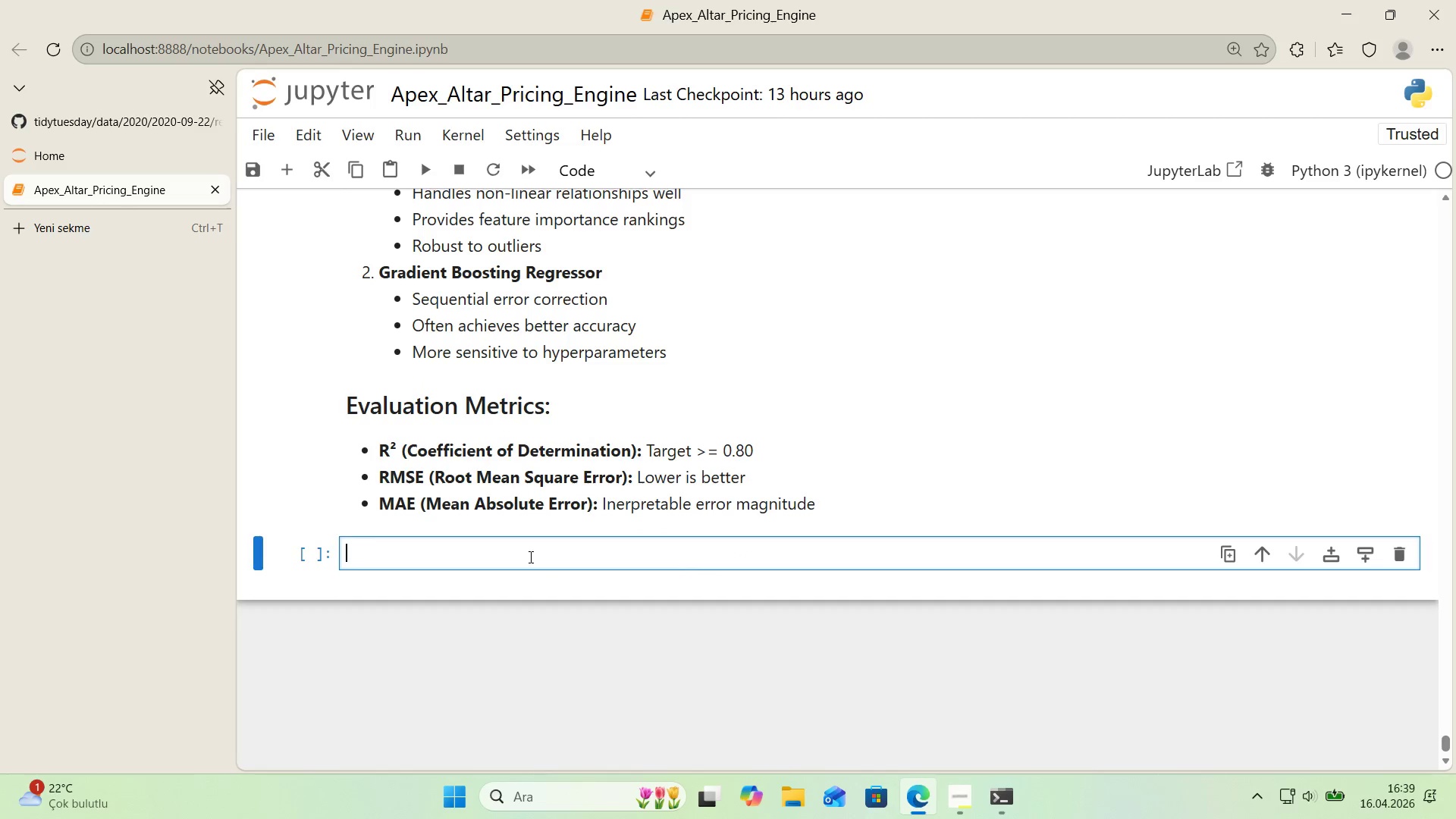 
left_click([529, 557])
 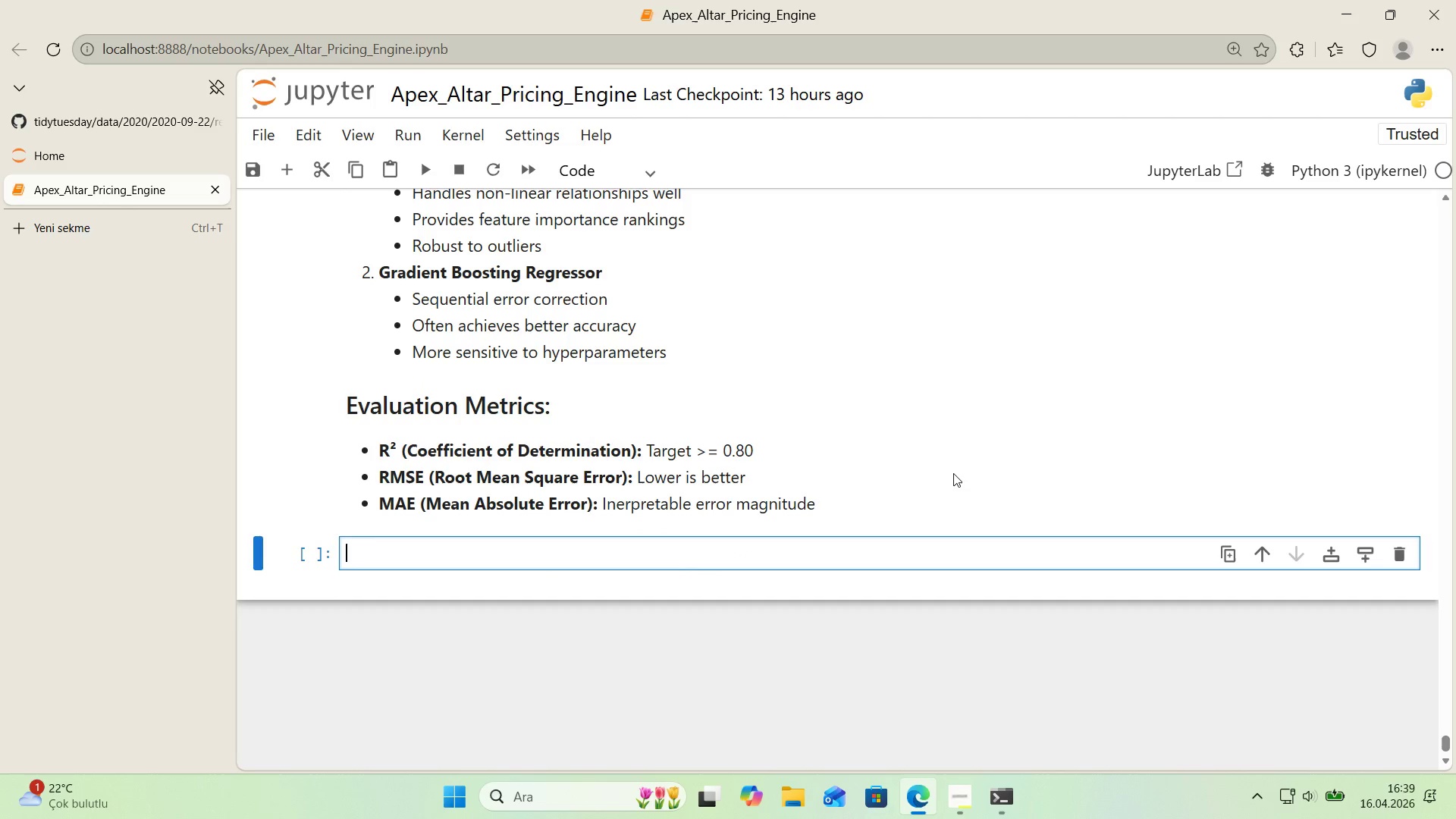 
wait(5.86)
 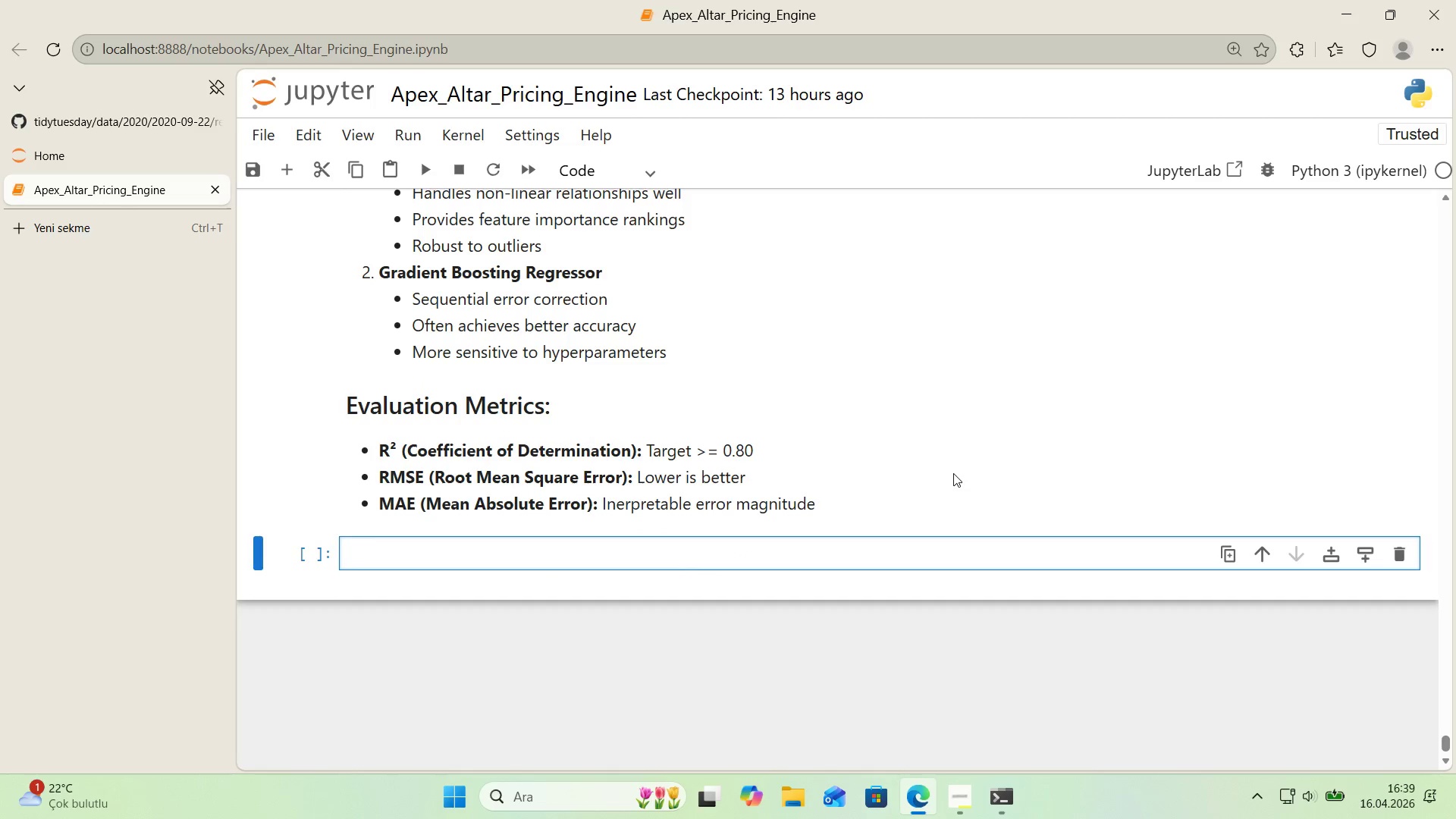 
left_click([124, 239])
 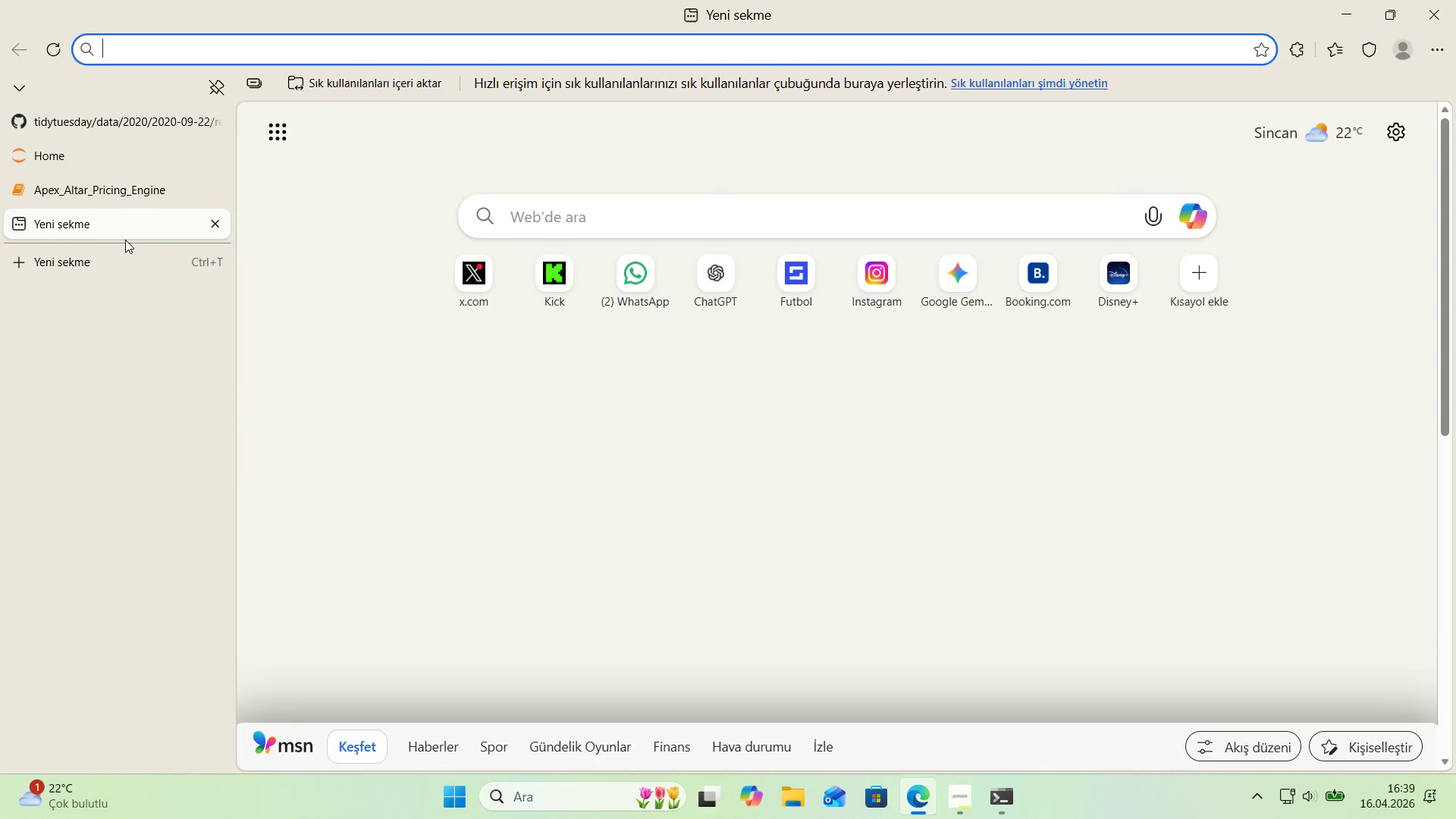 
type(sklearn Random )
key(Backspace)
type(ForestE)
key(Backspace)
type(Regressor)
 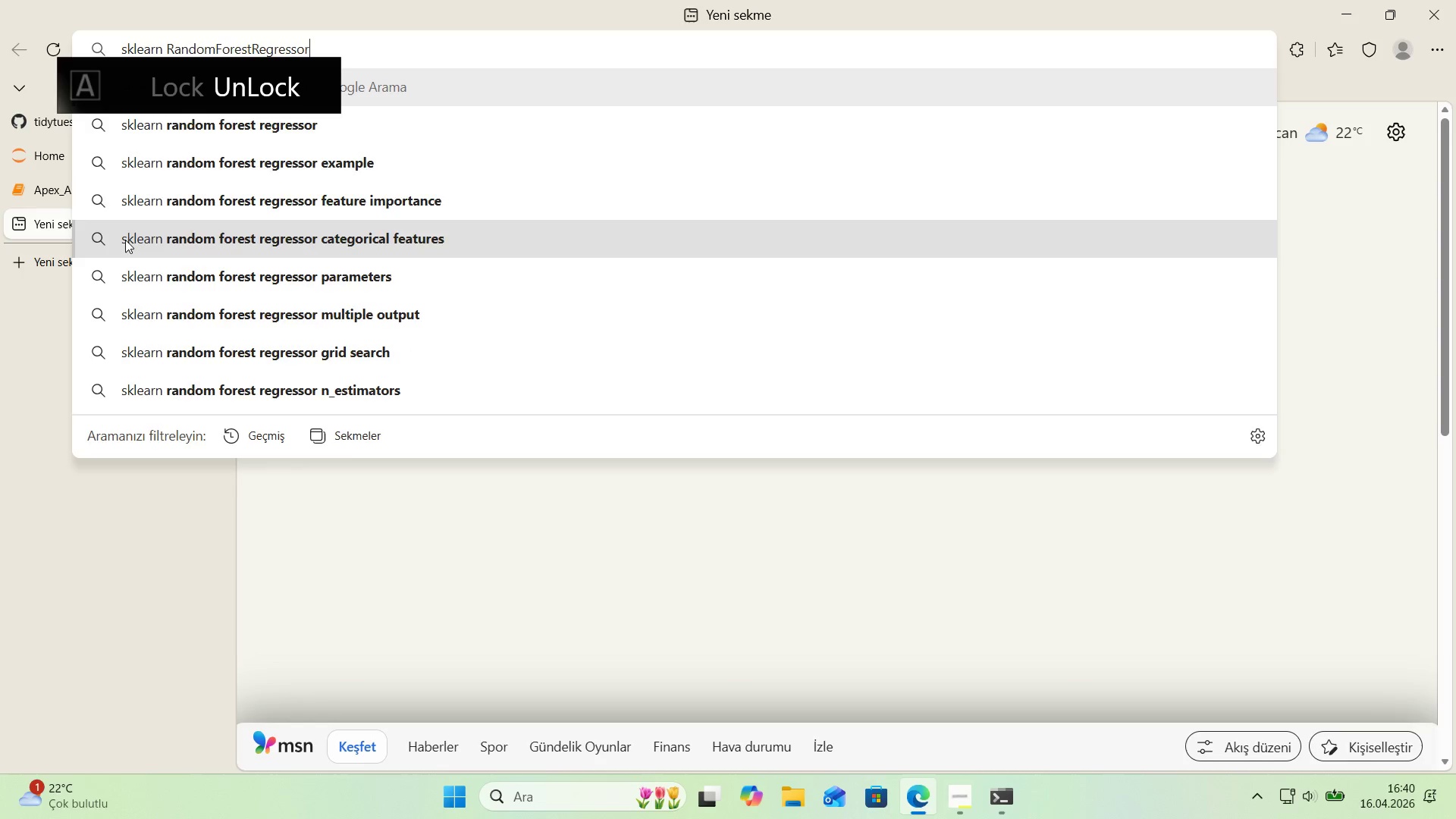 
key(Enter)
 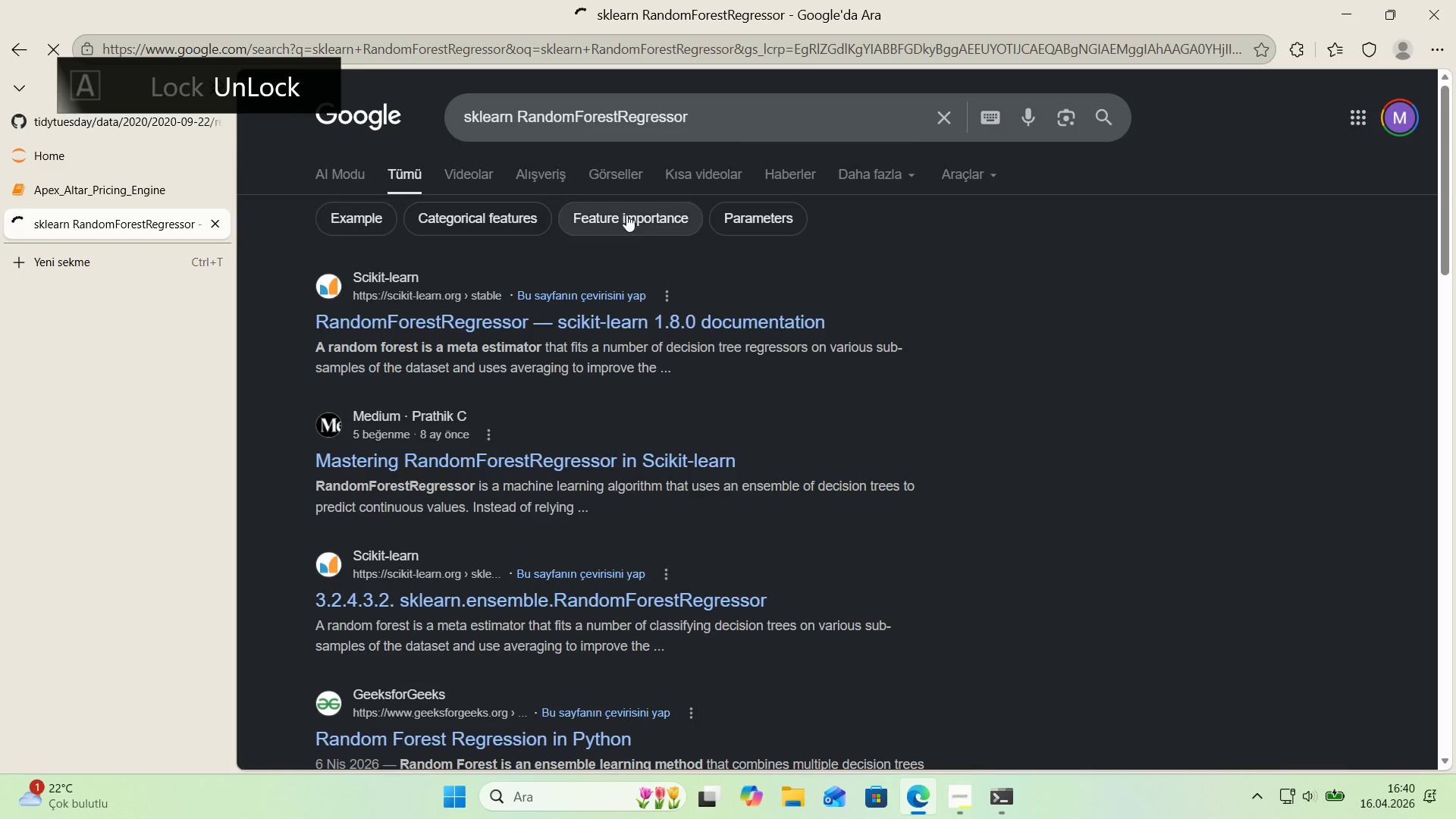 
left_click([710, 119])
 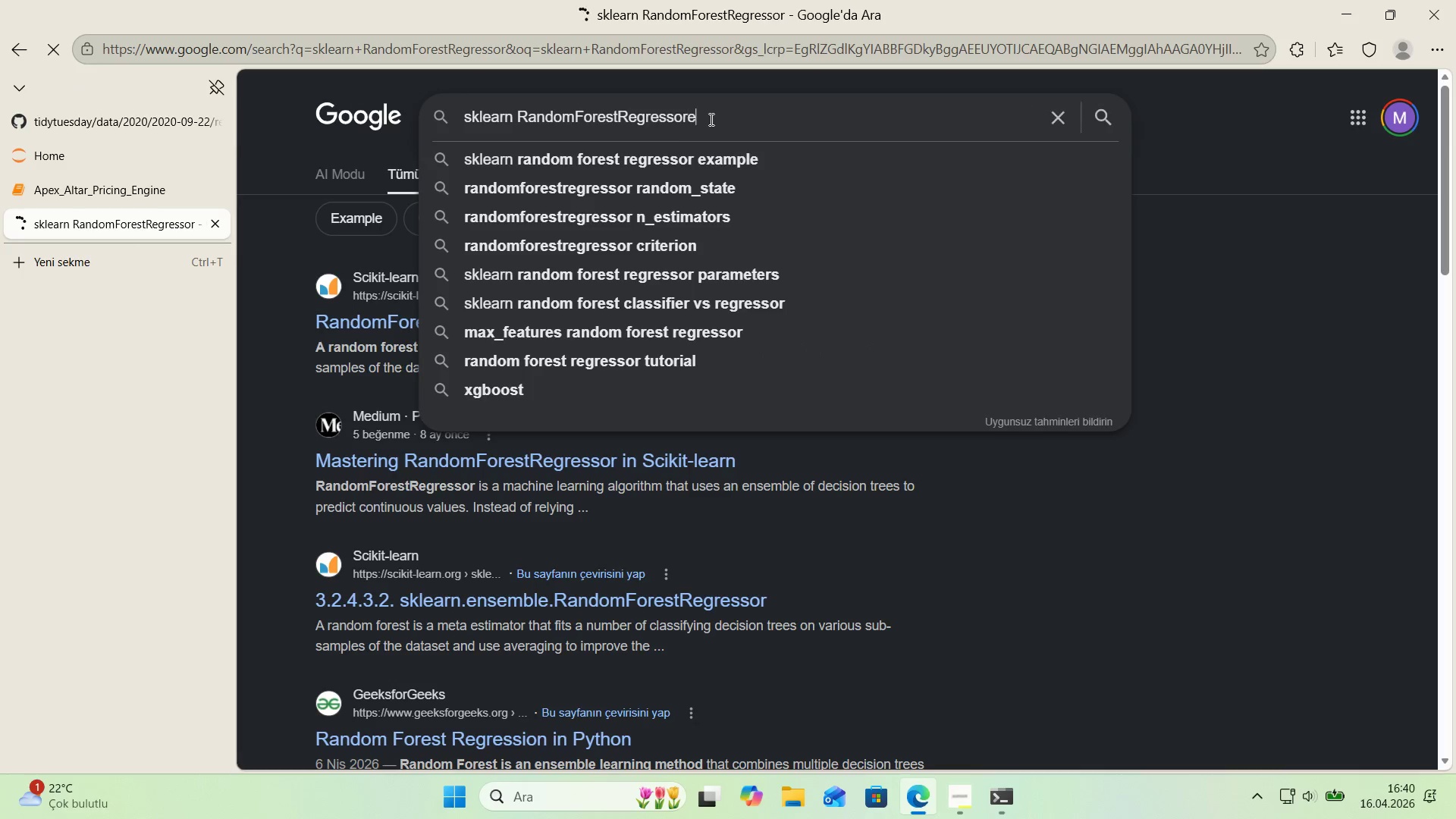 
type(e)
key(Backspace)
type( xampl)
 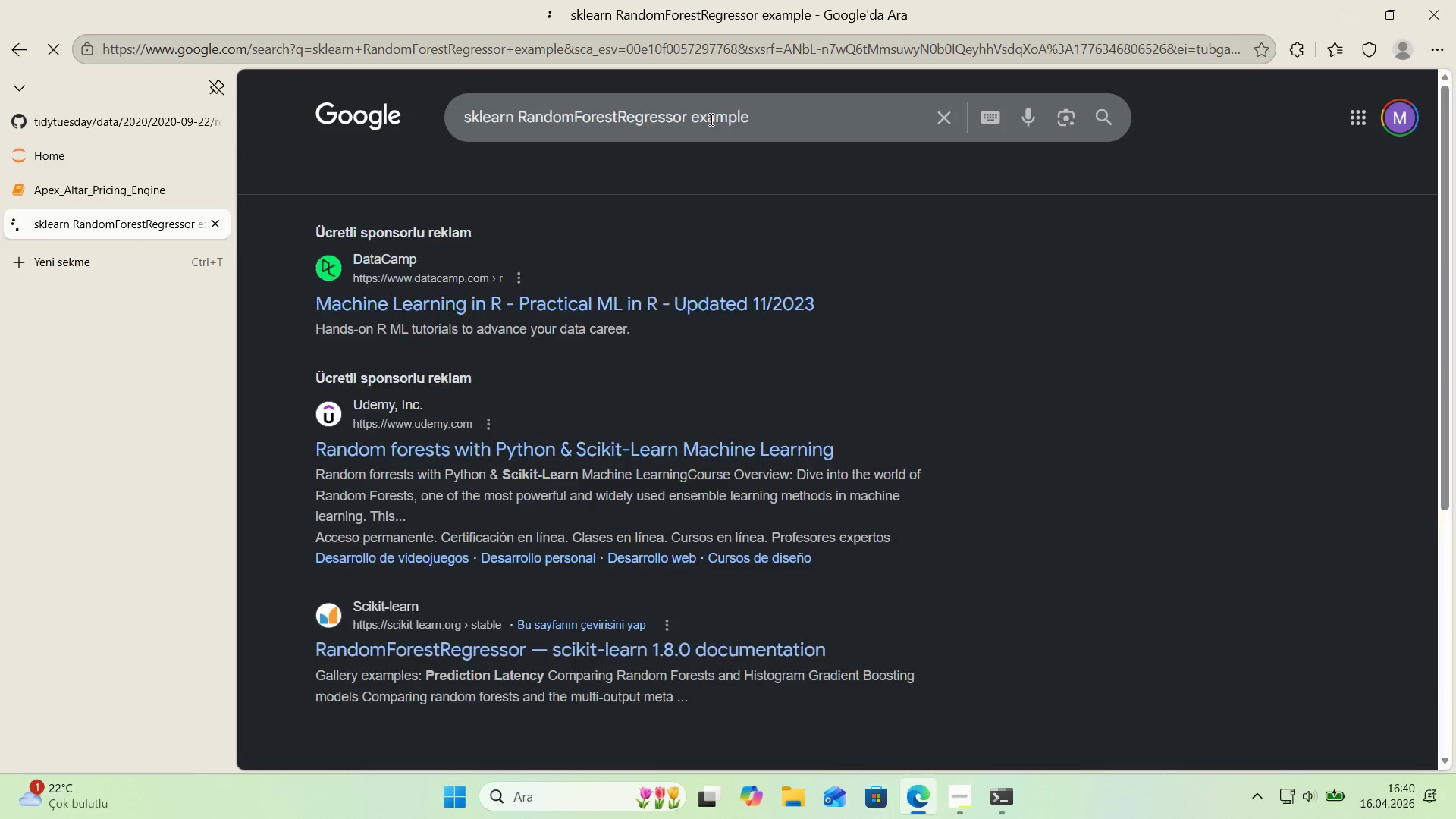 
hold_key(key=E, duration=0.88)
 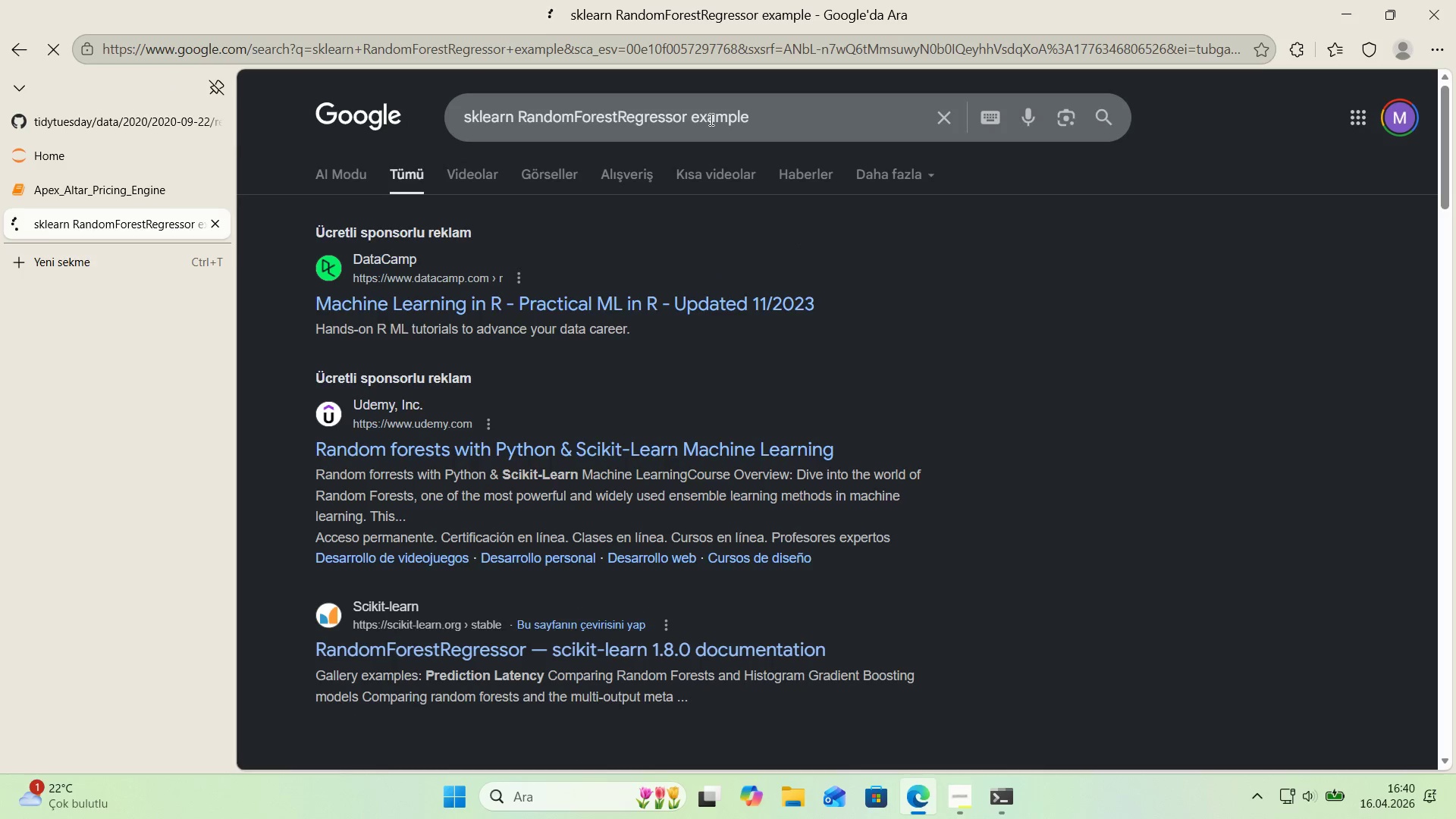 
key(Enter)
 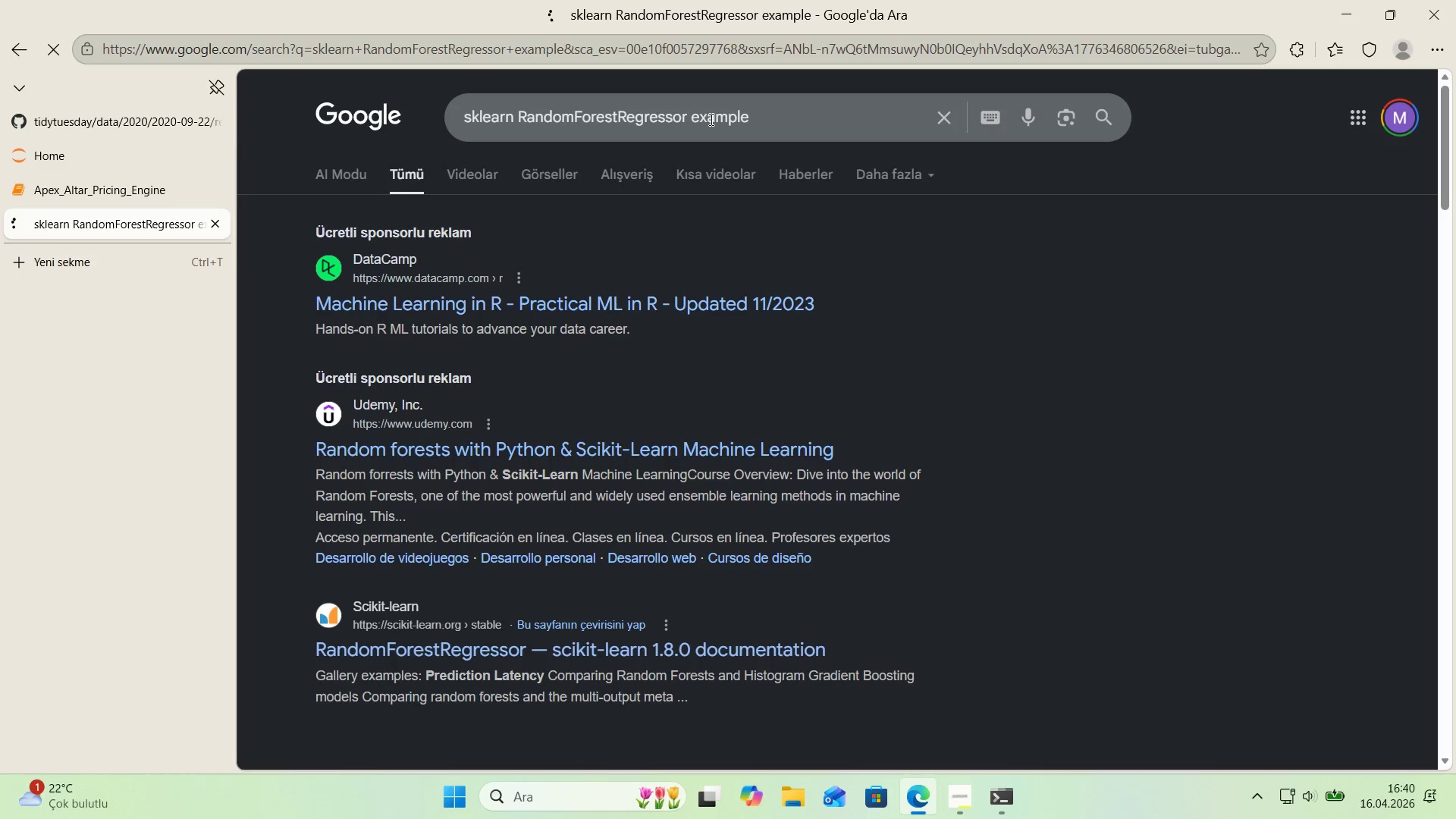 
scroll: coordinate [480, 373], scroll_direction: down, amount: 3.0
 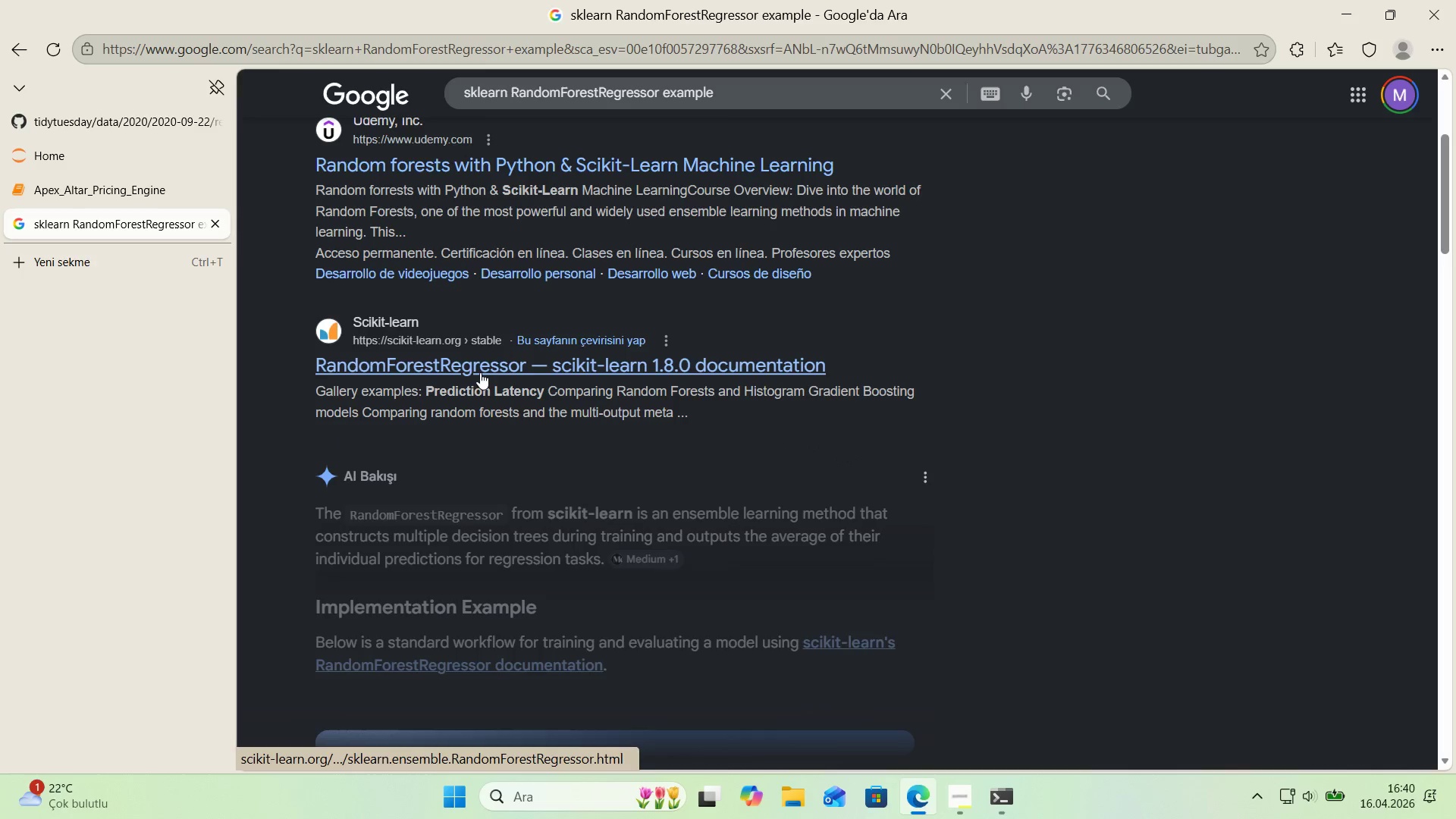 
left_click([479, 372])
 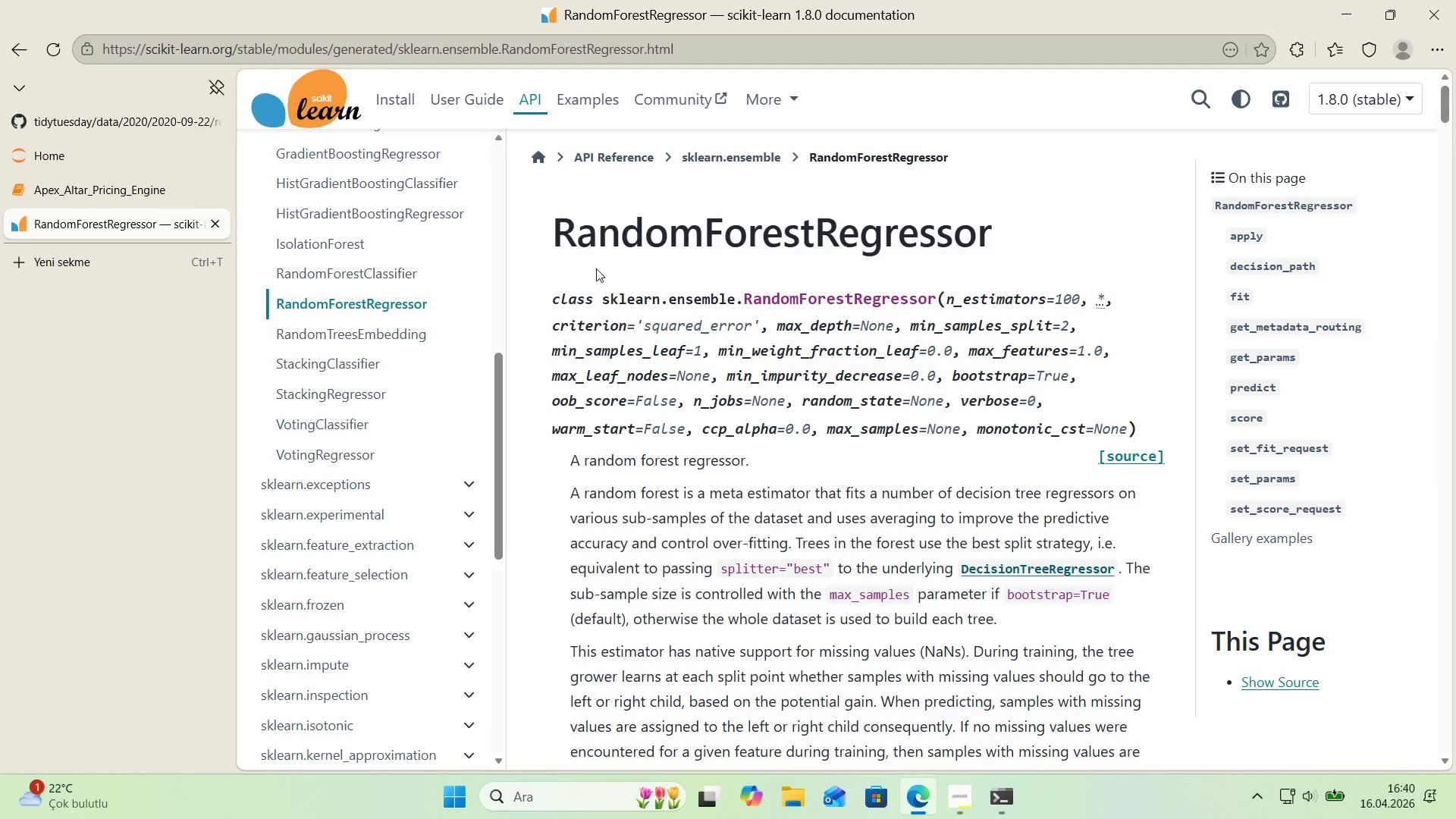 
wait(11.84)
 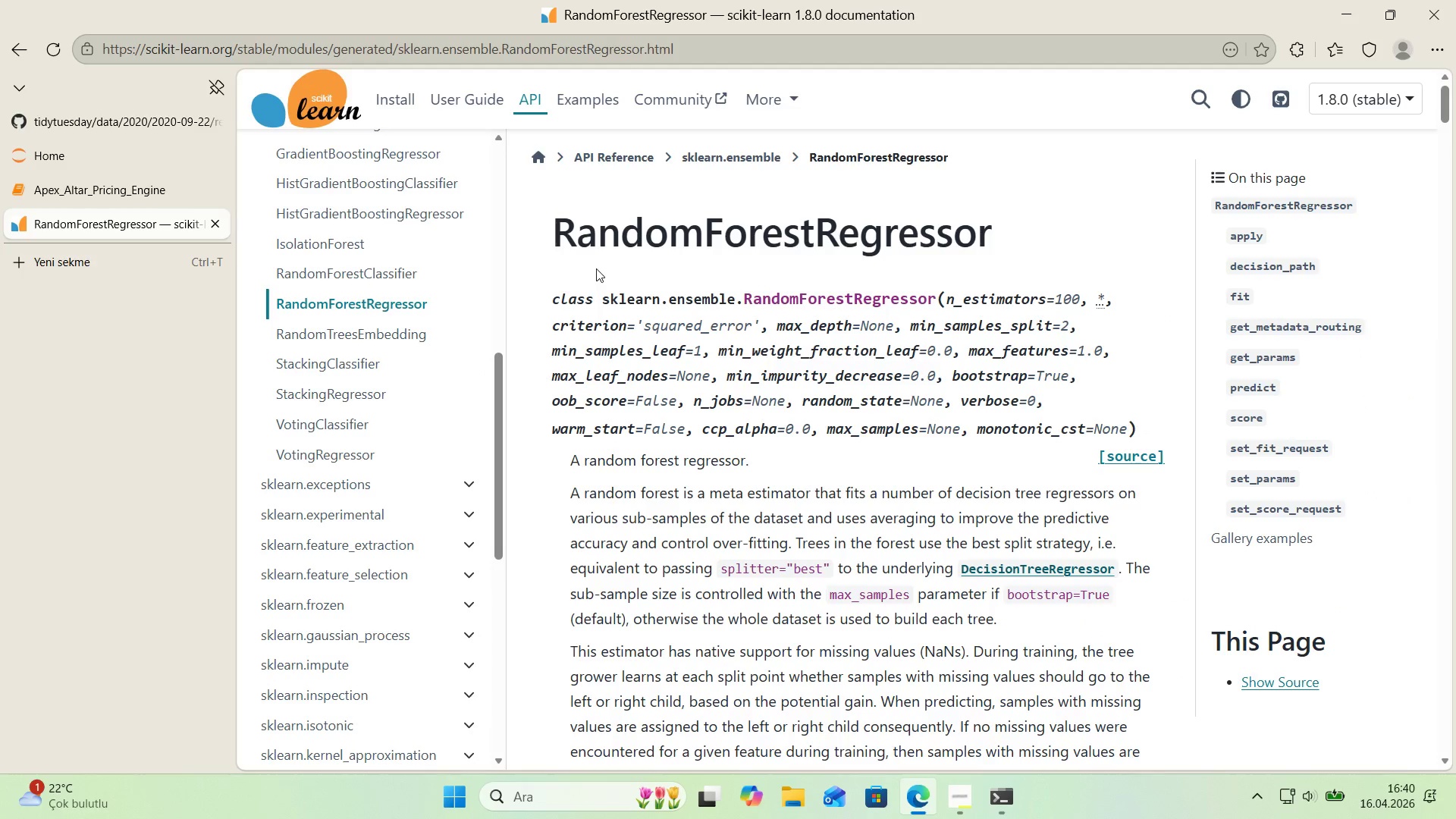 
scroll: coordinate [595, 268], scroll_direction: none, amount: 0.0
 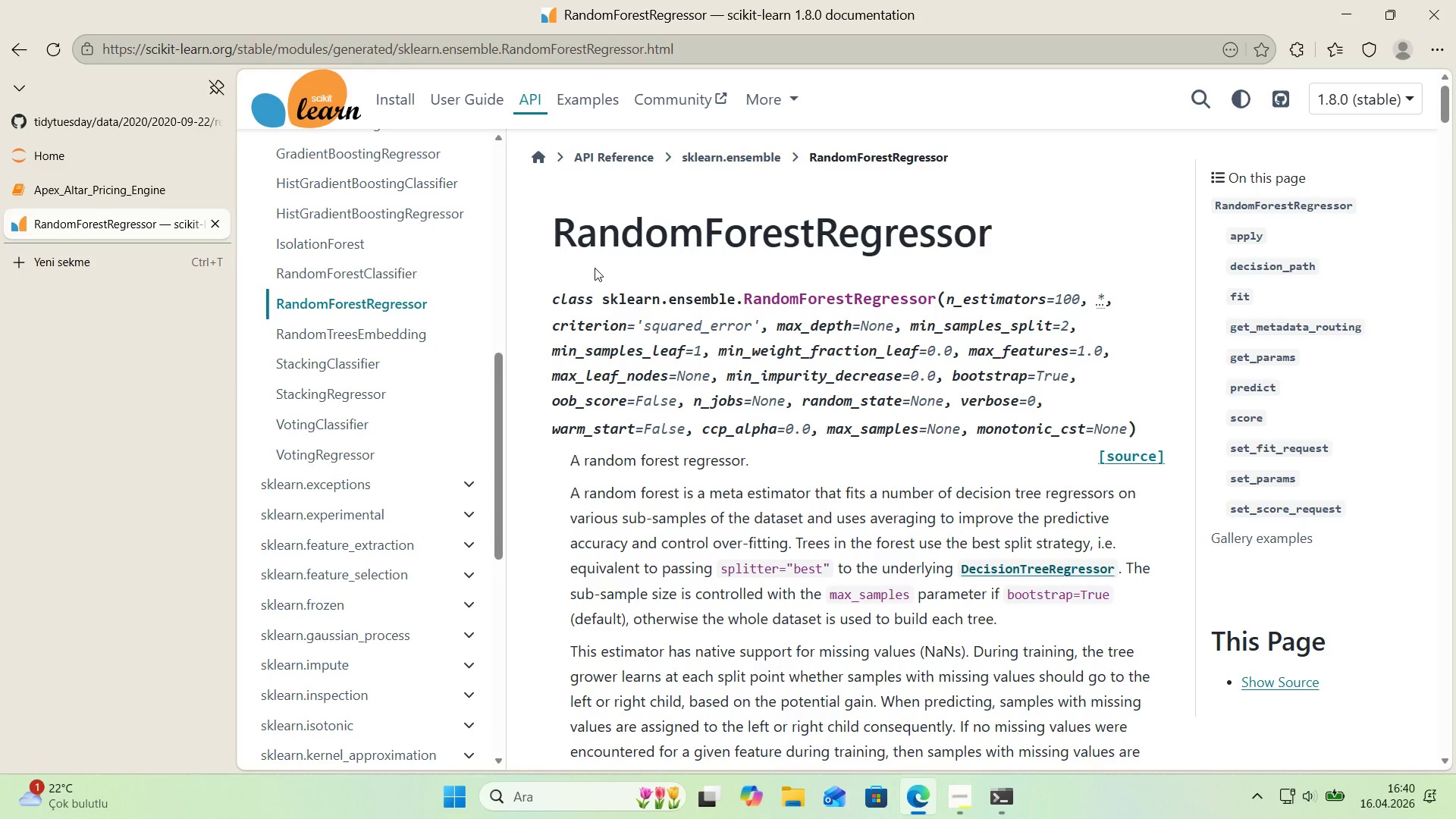 
wait(9.52)
 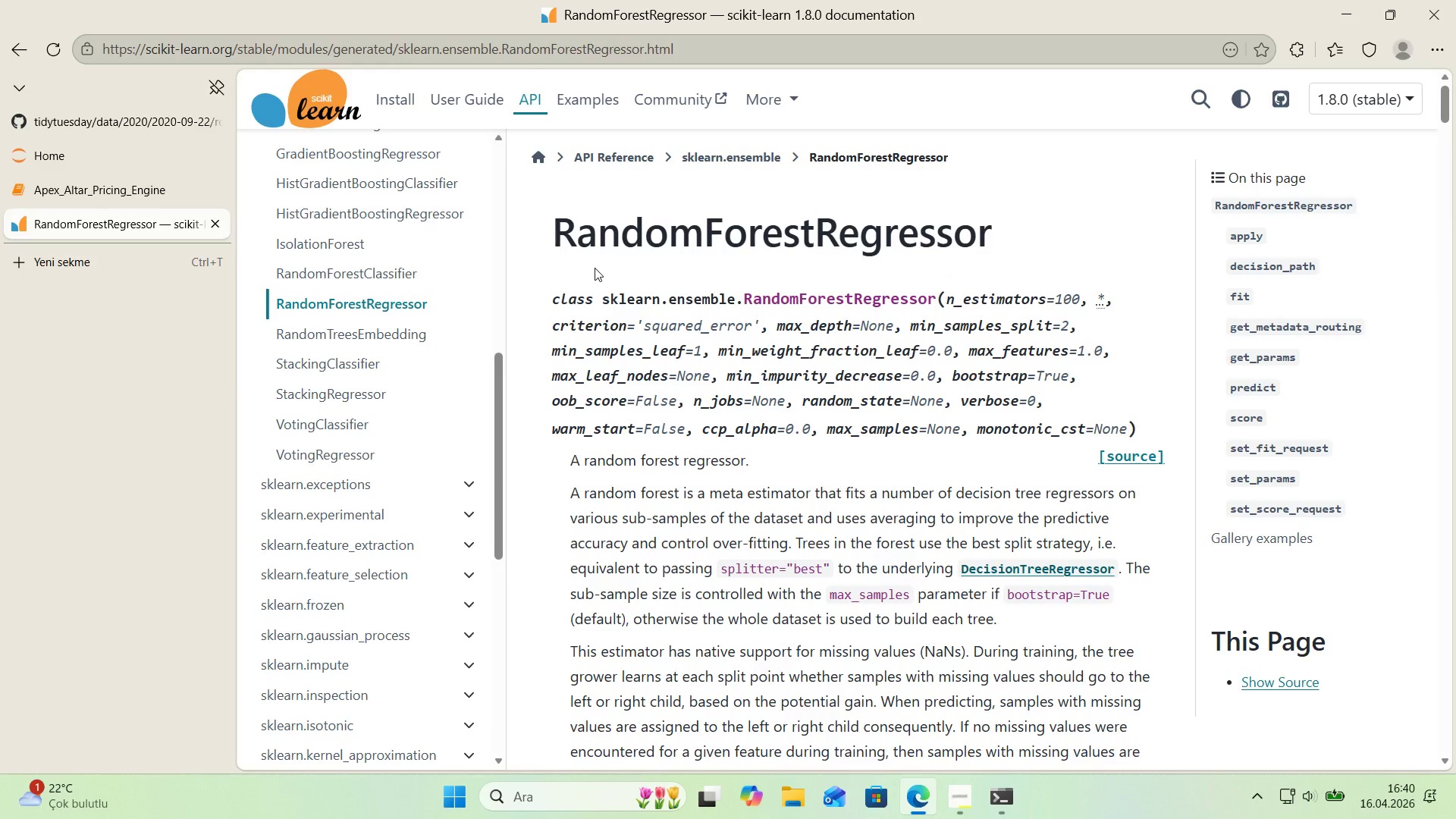 
scroll: coordinate [595, 268], scroll_direction: none, amount: 0.0
 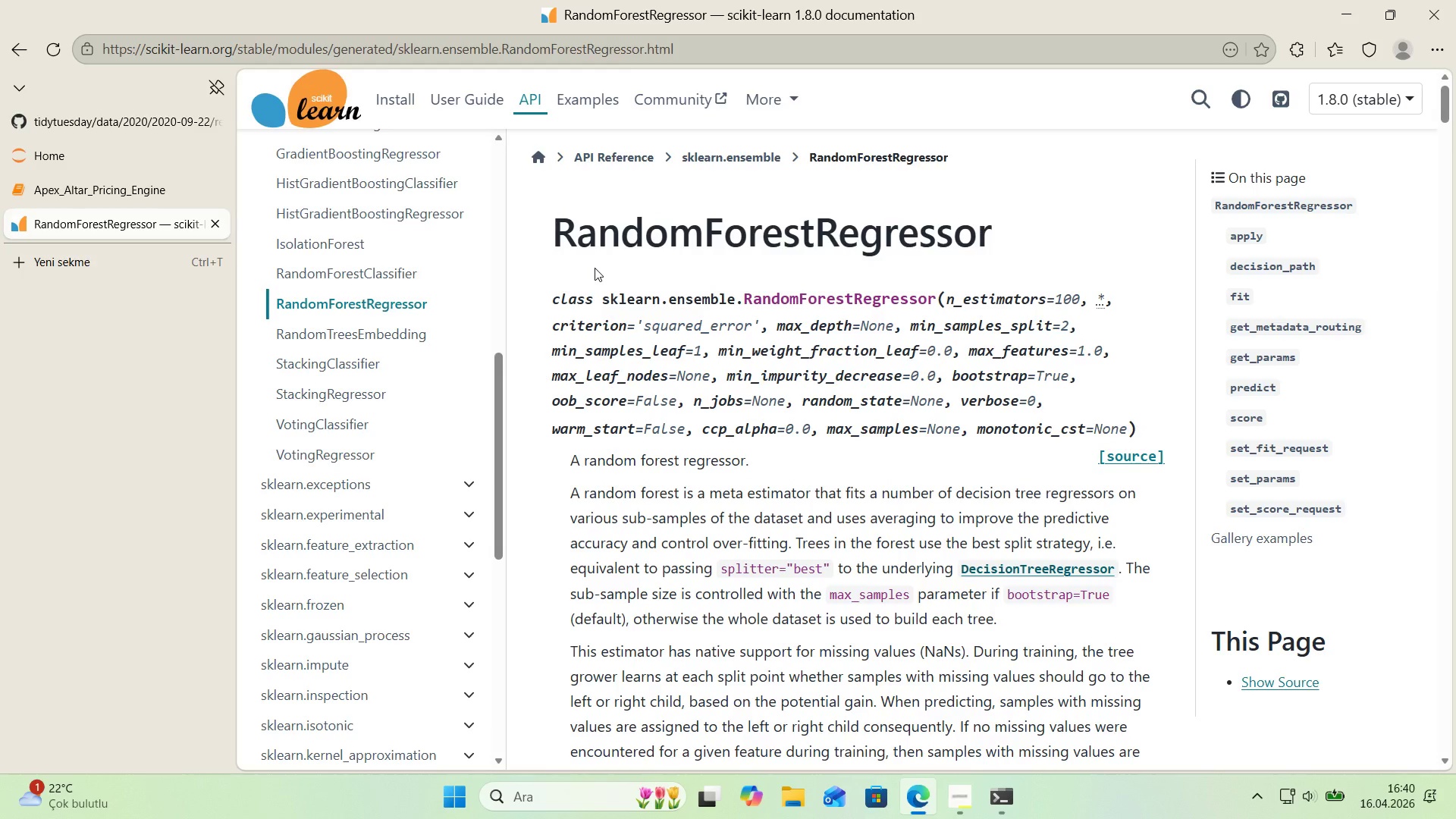 
wait(6.38)
 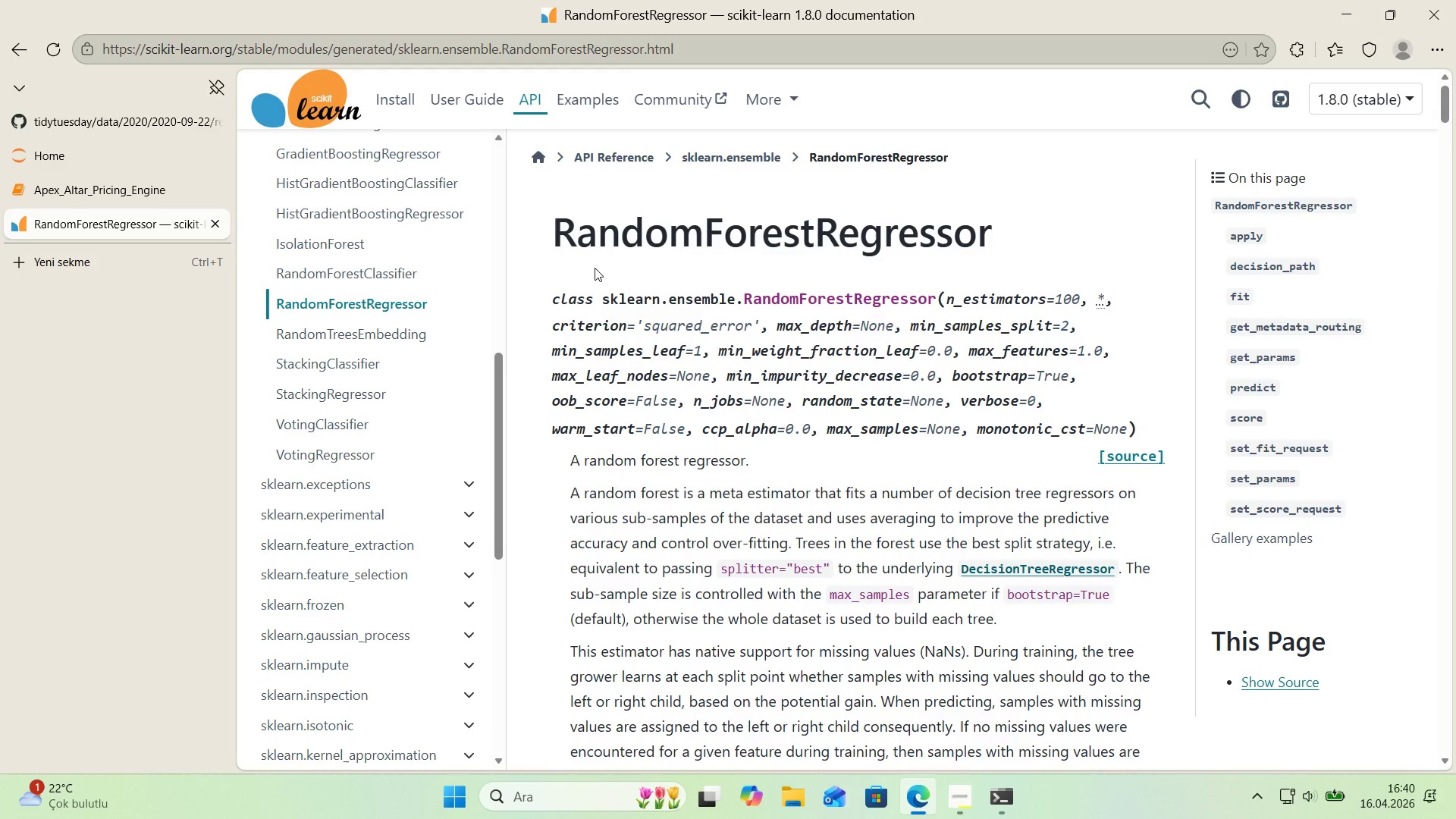 
scroll: coordinate [595, 268], scroll_direction: none, amount: 0.0
 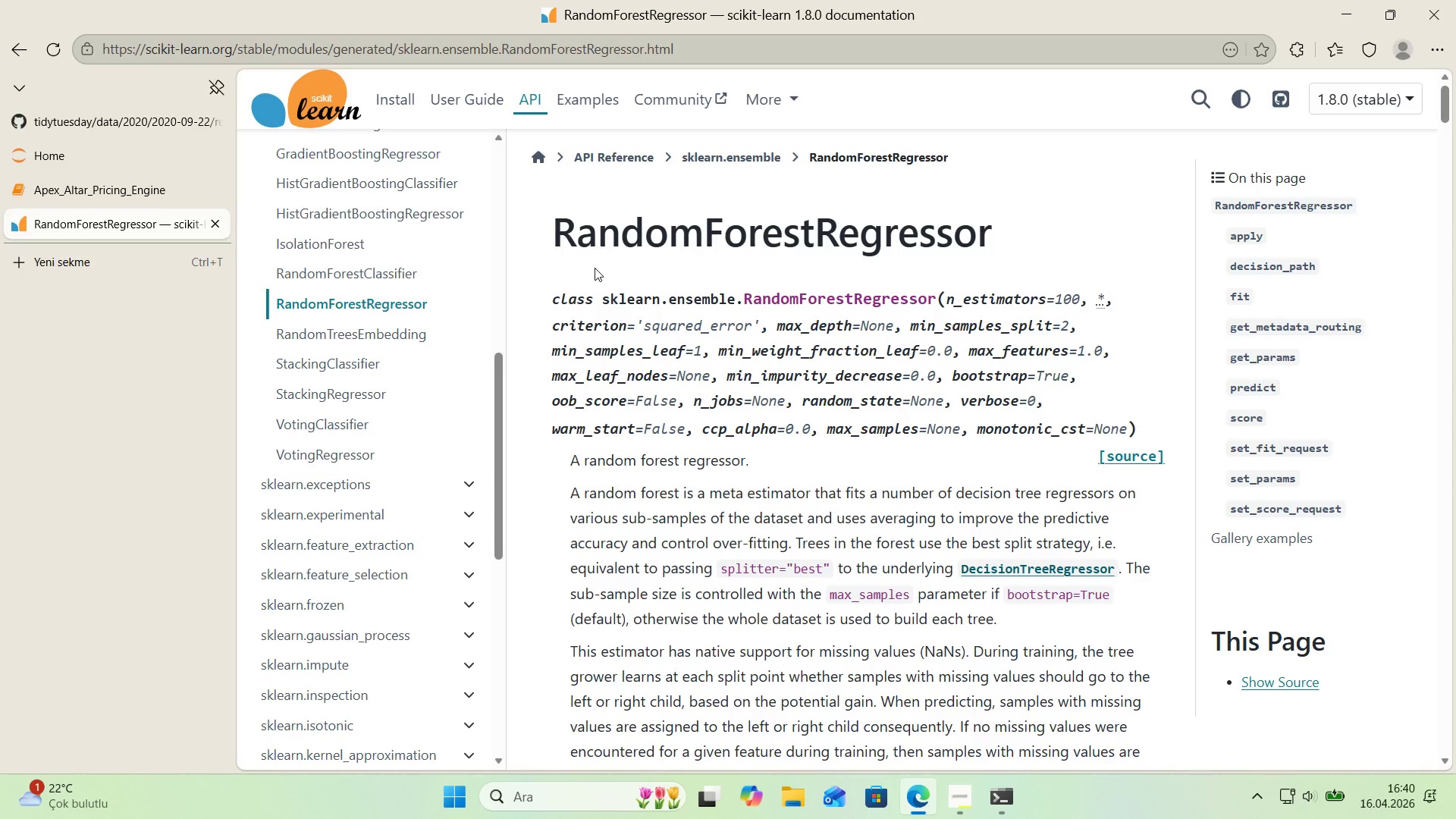 
scroll: coordinate [593, 268], scroll_direction: down, amount: 9.0
 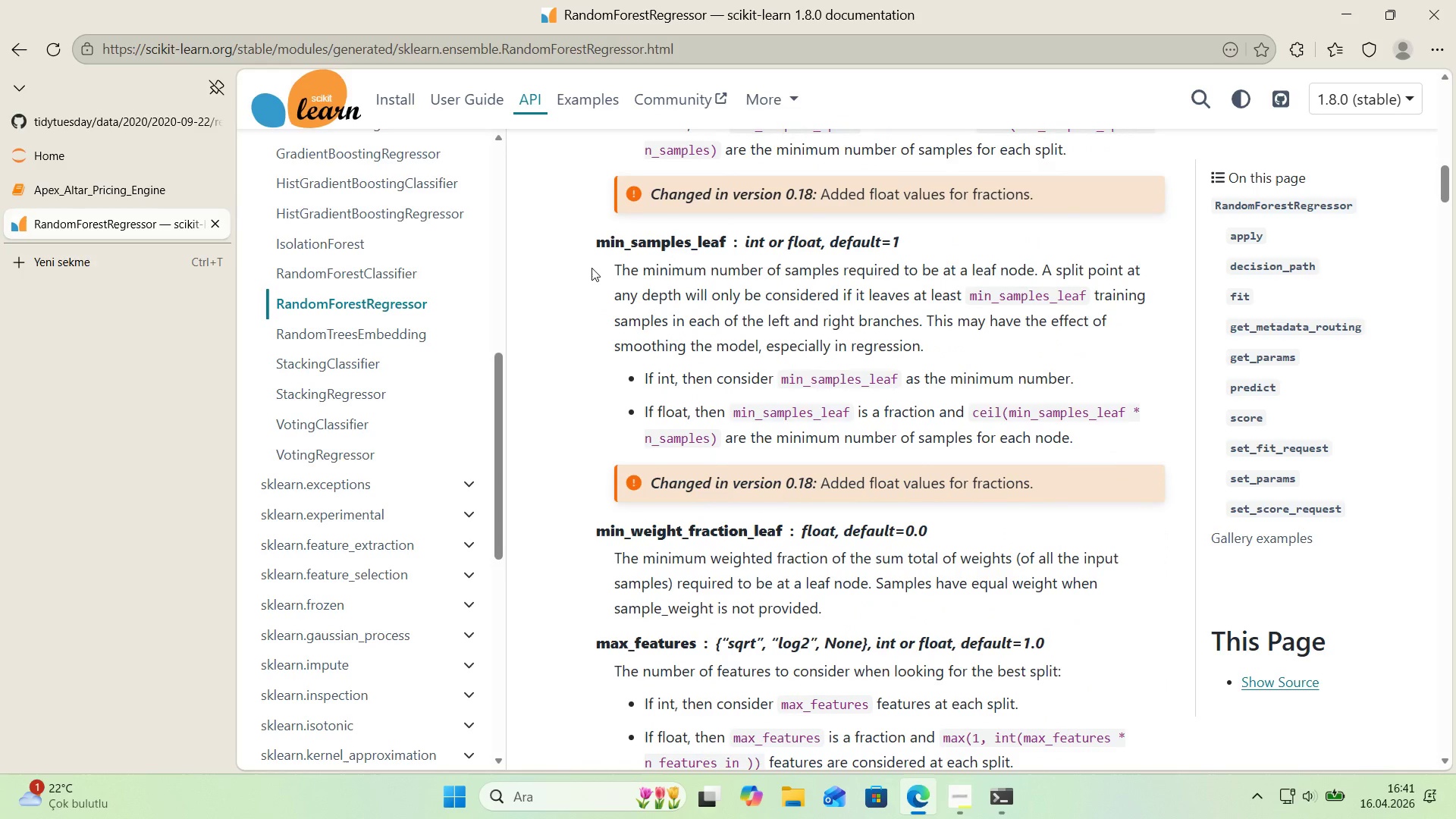 
wait(7.56)
 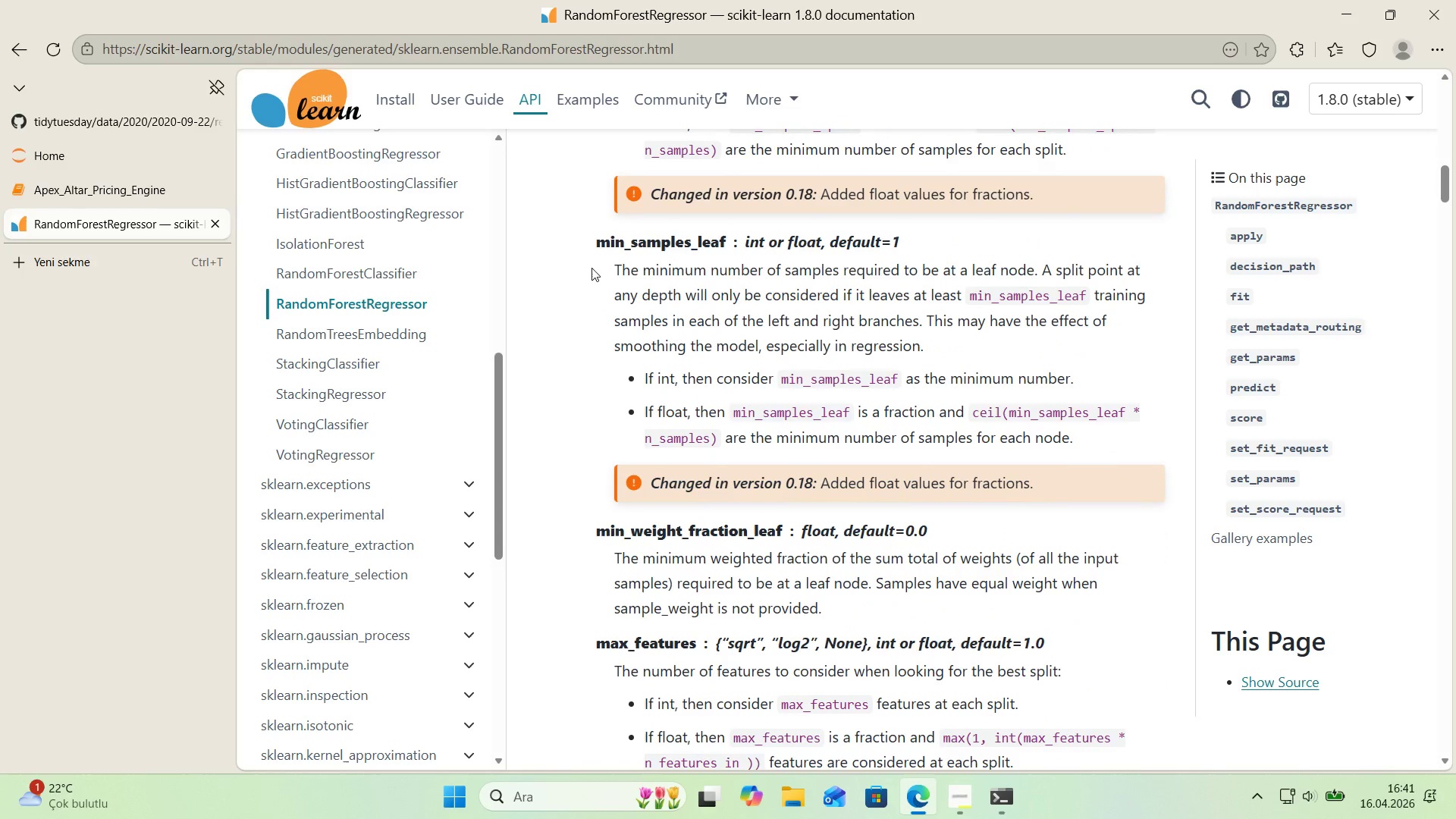 
scroll: coordinate [570, 357], scroll_direction: down, amount: 53.0
 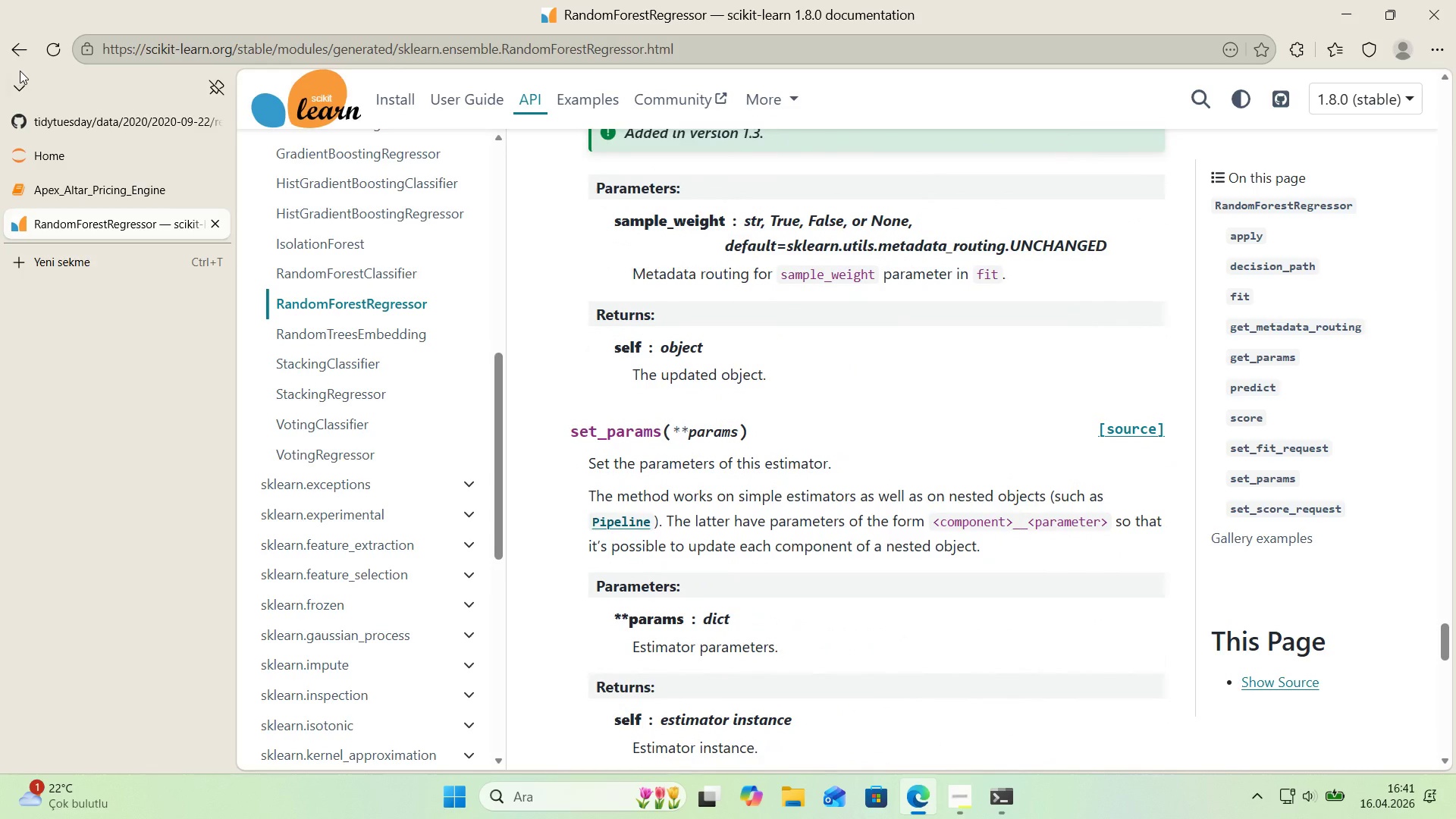 
left_click([22, 58])
 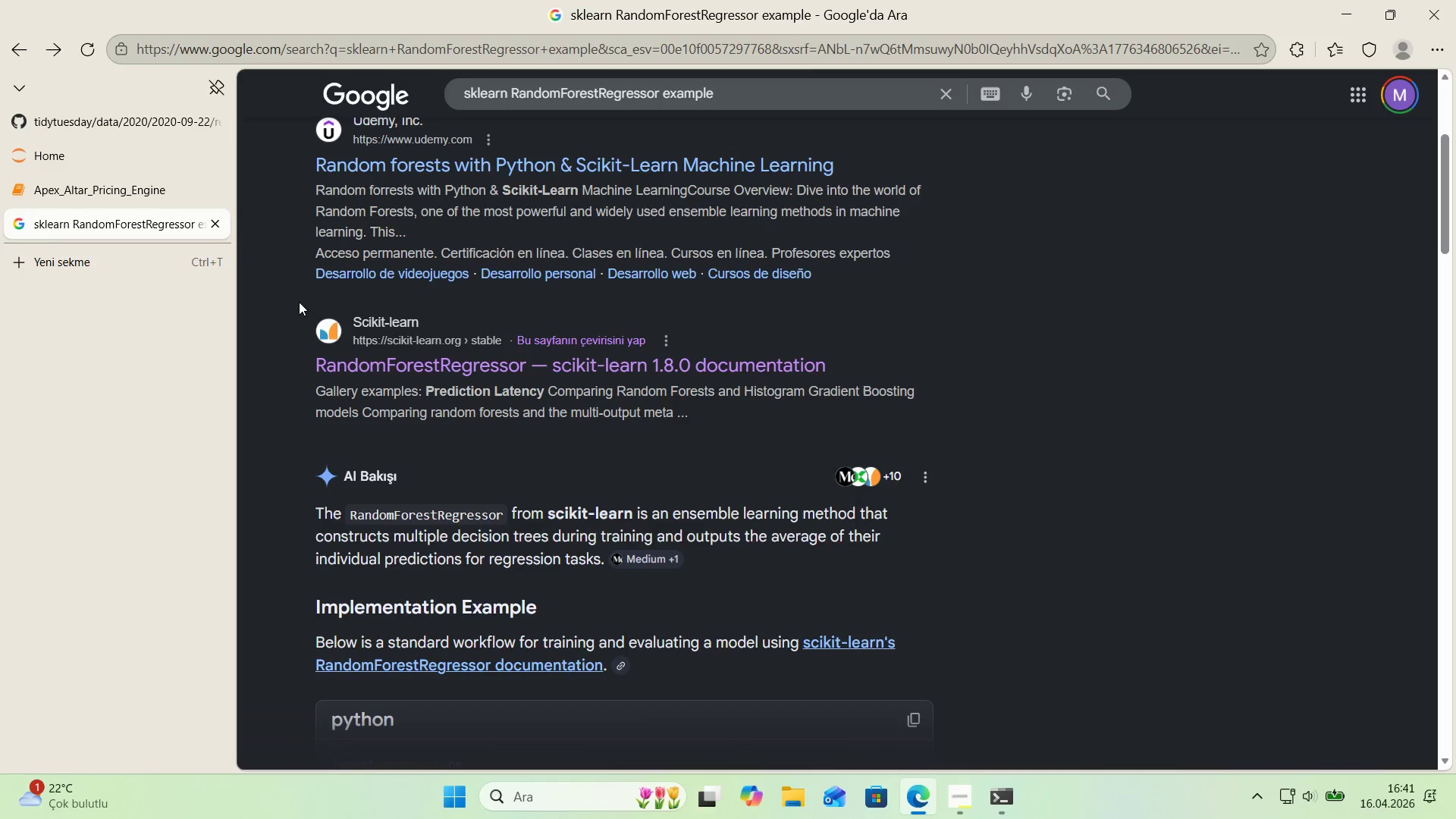 
scroll: coordinate [330, 323], scroll_direction: down, amount: 4.0
 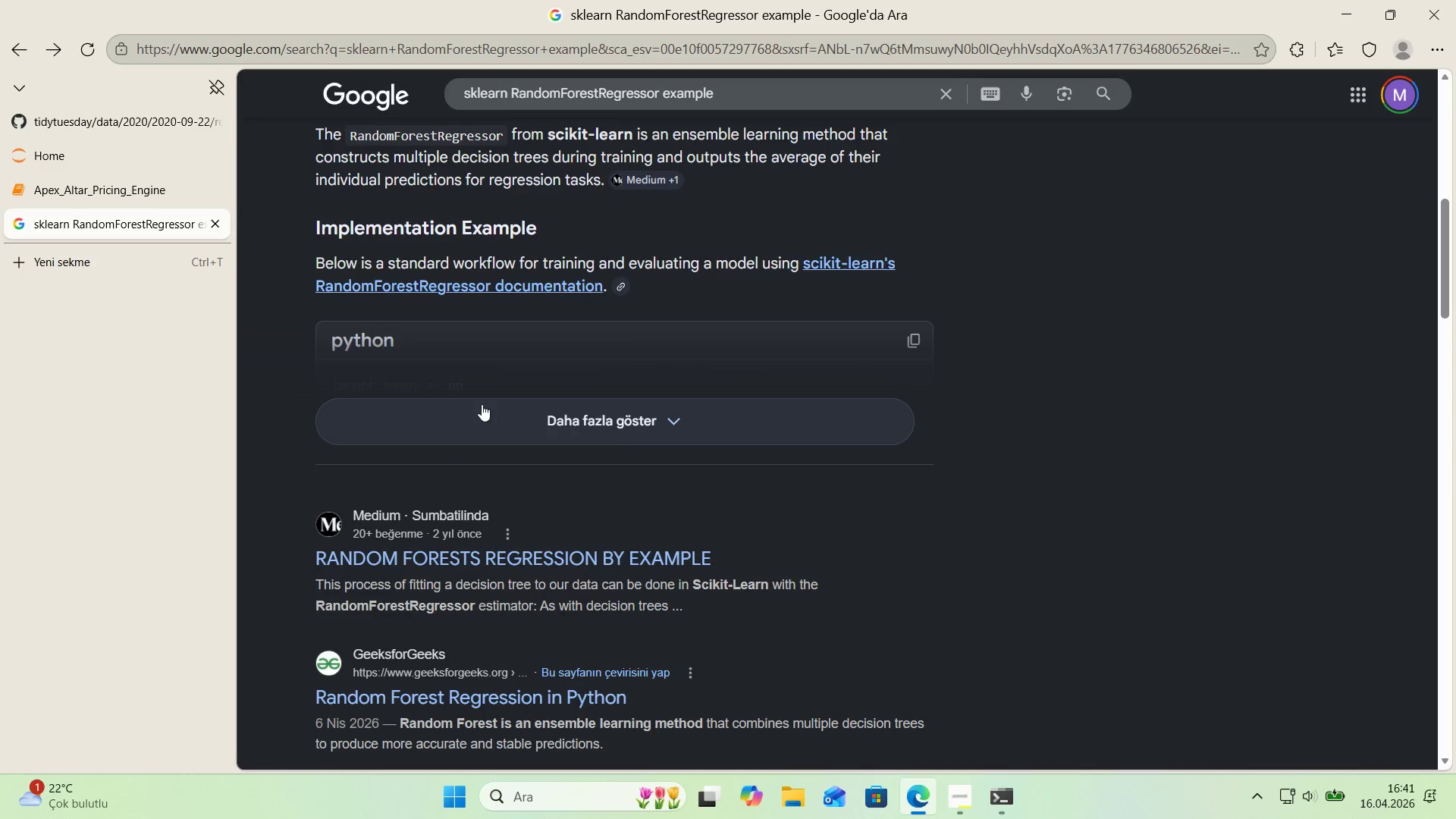 
left_click([483, 406])
 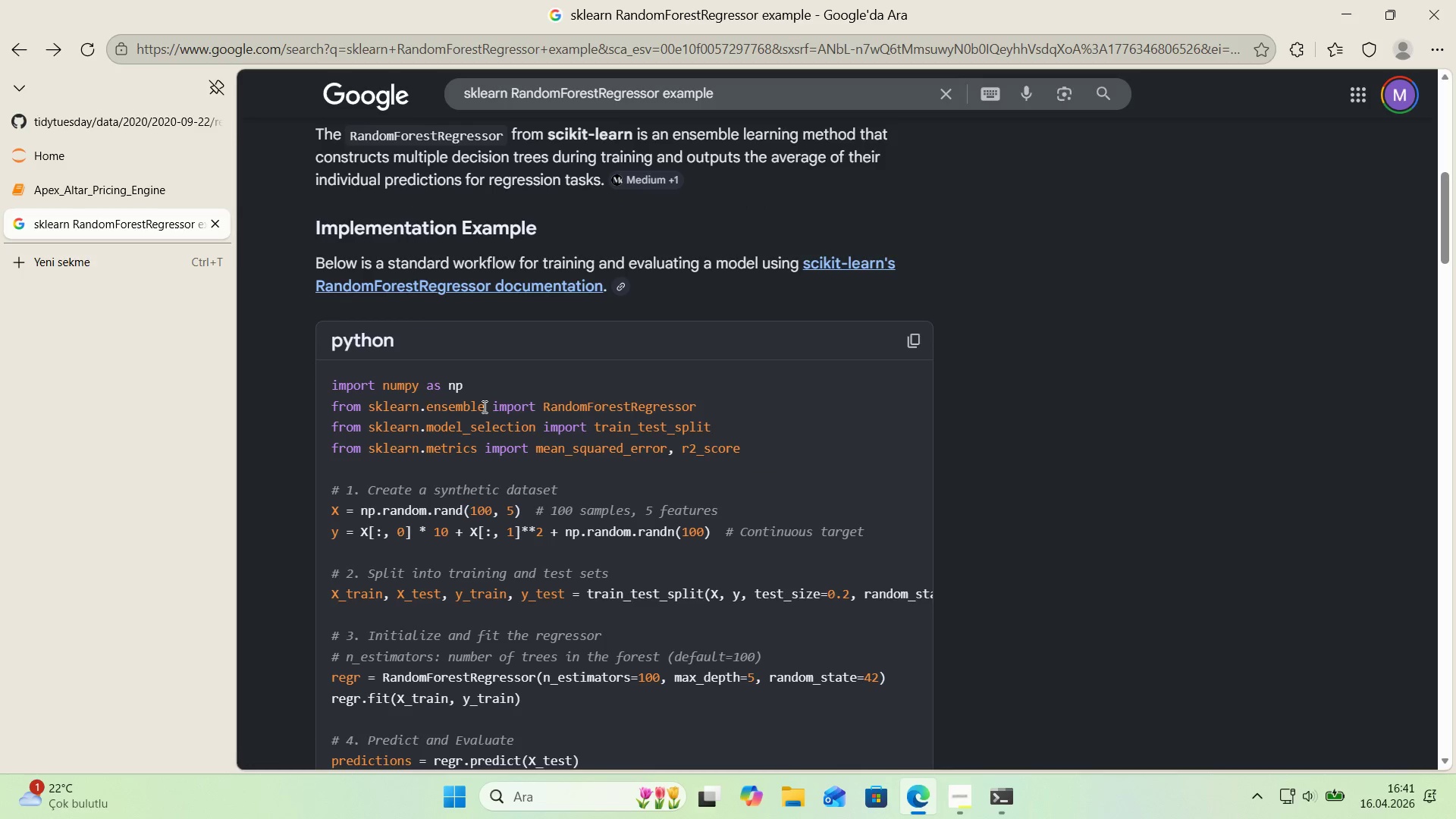 
scroll: coordinate [483, 406], scroll_direction: down, amount: 2.0
 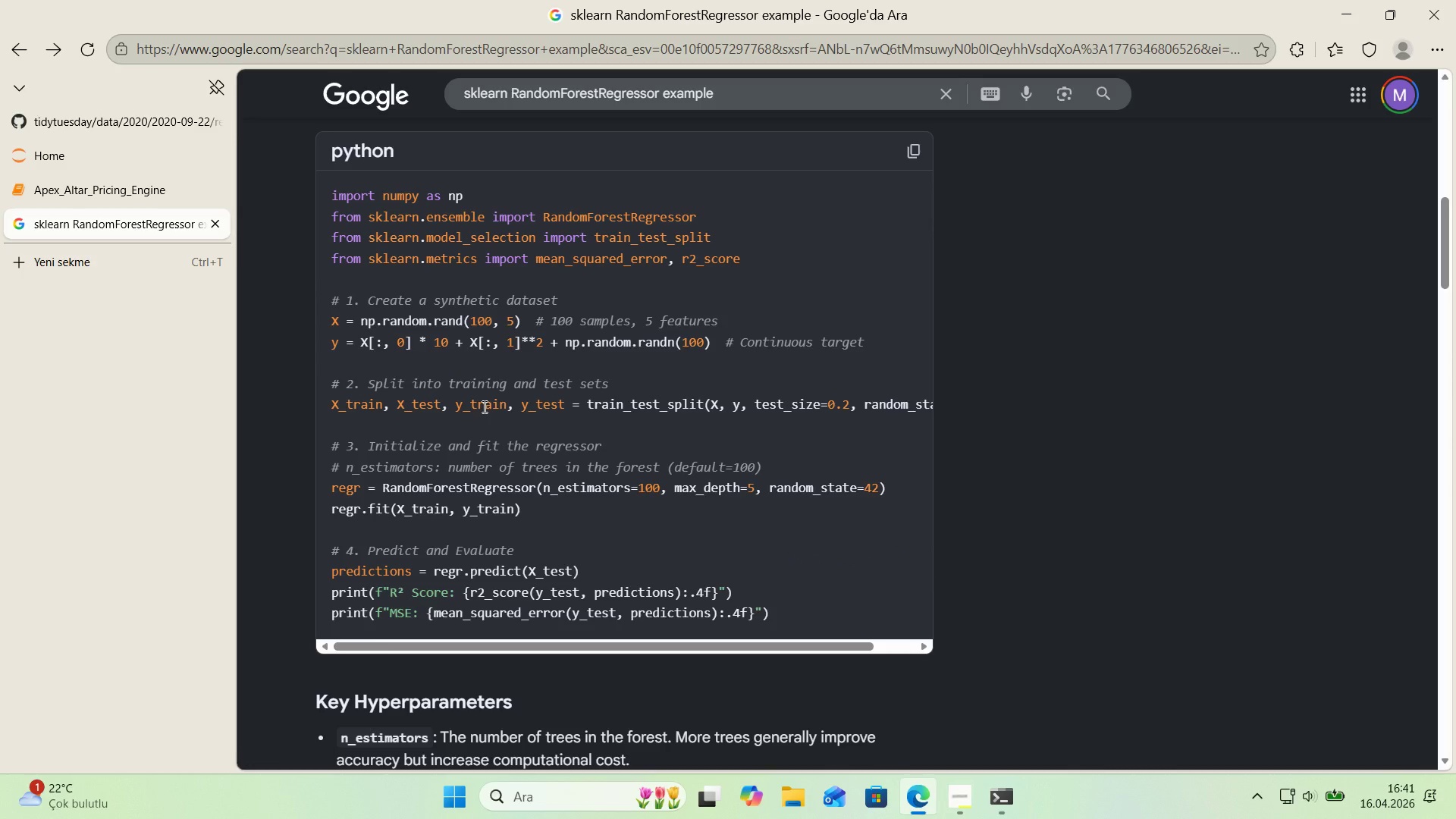 
scroll: coordinate [483, 406], scroll_direction: up, amount: 1.0
 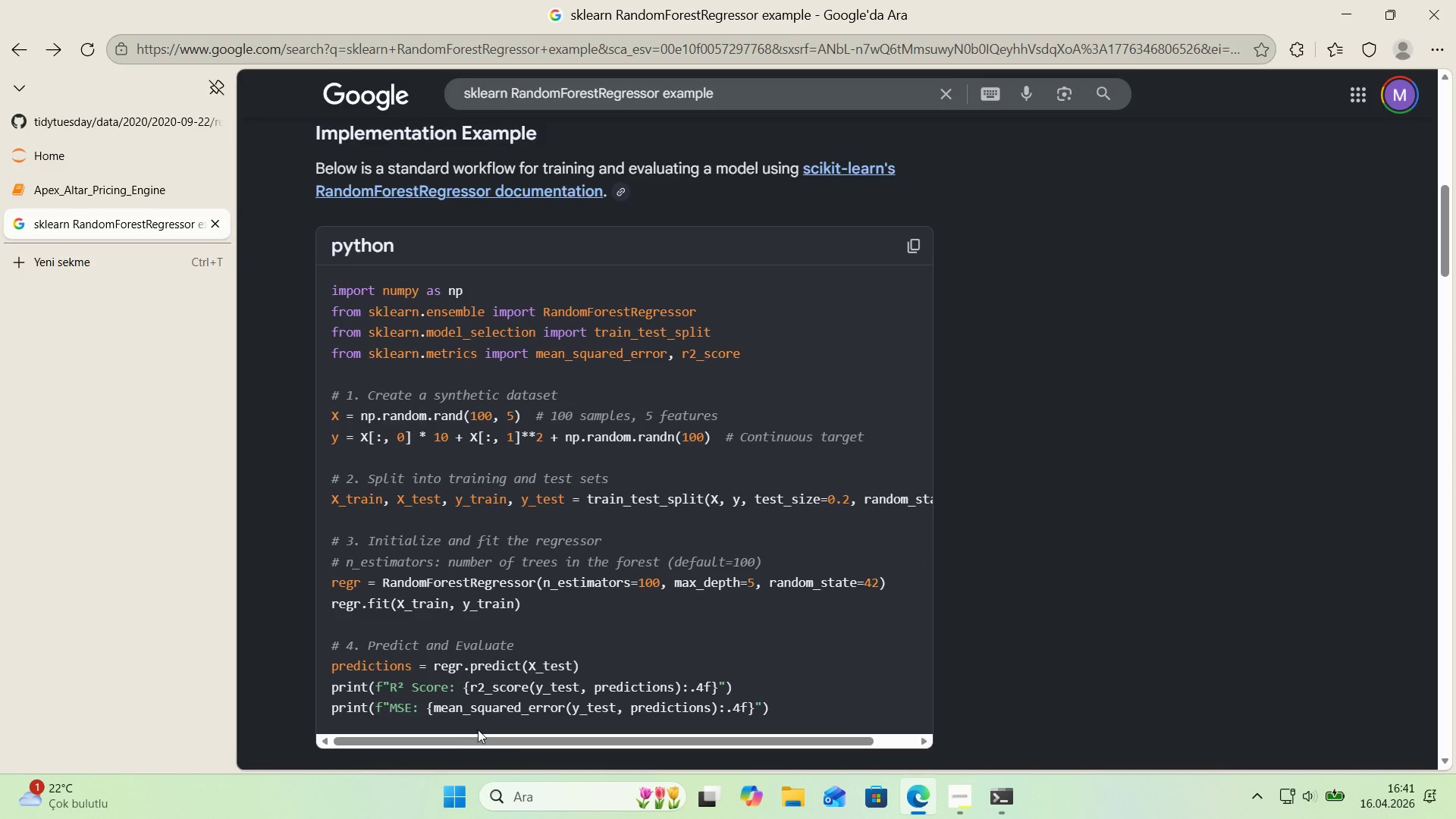 
left_click_drag(start_coordinate=[475, 742], to_coordinate=[415, 725])
 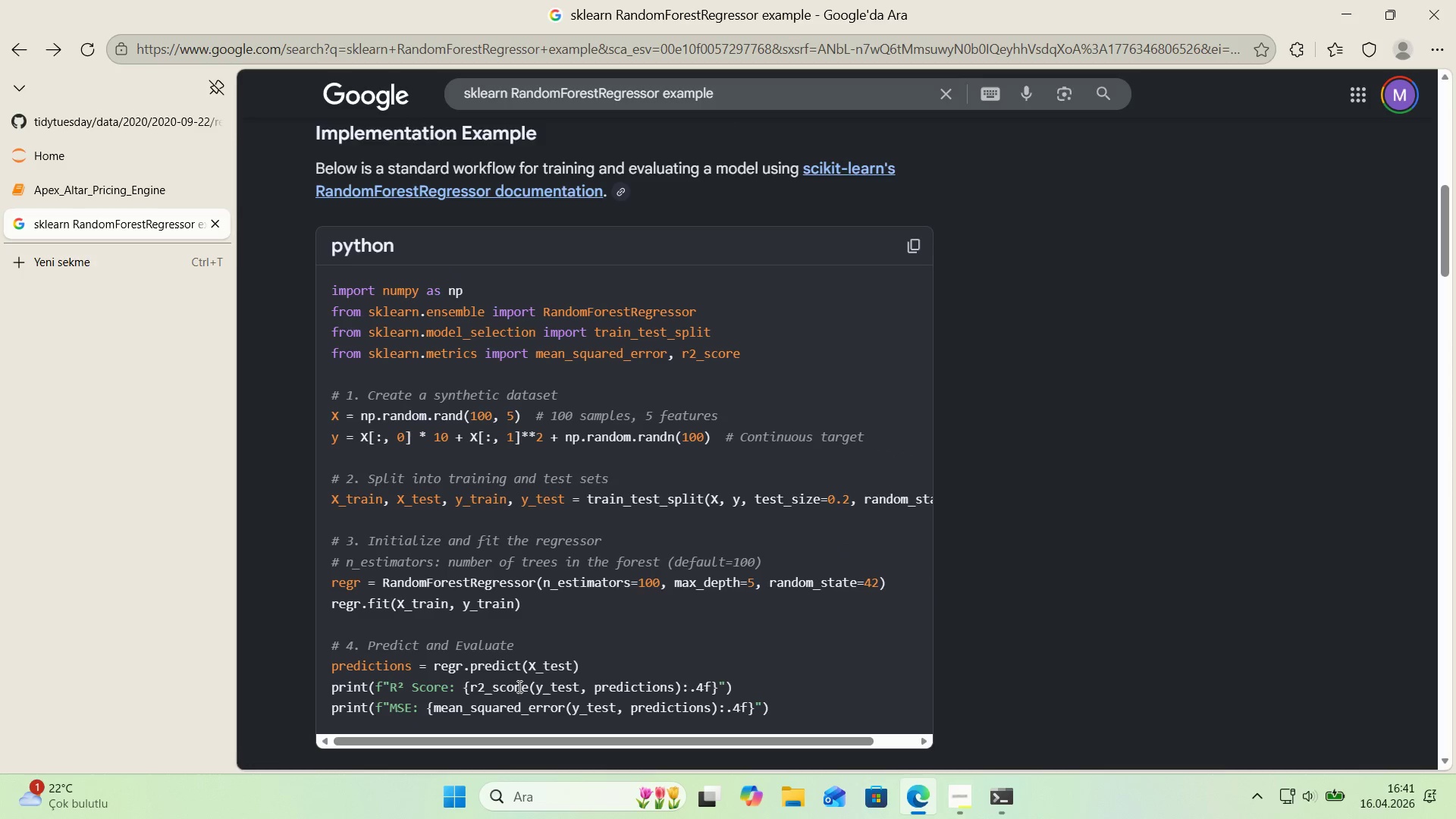 
left_click_drag(start_coordinate=[486, 736], to_coordinate=[455, 719])
 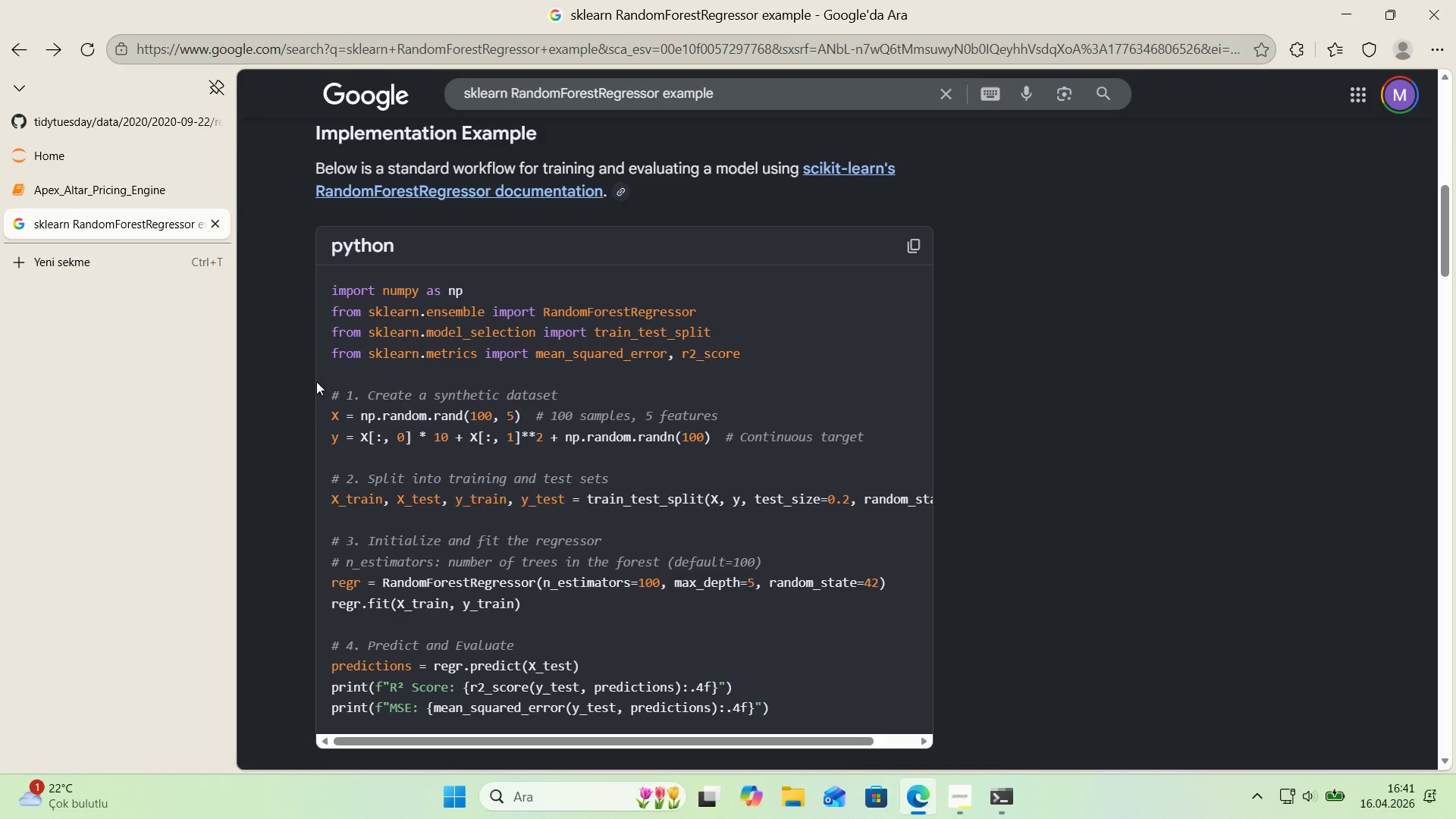 
left_click([109, 190])
 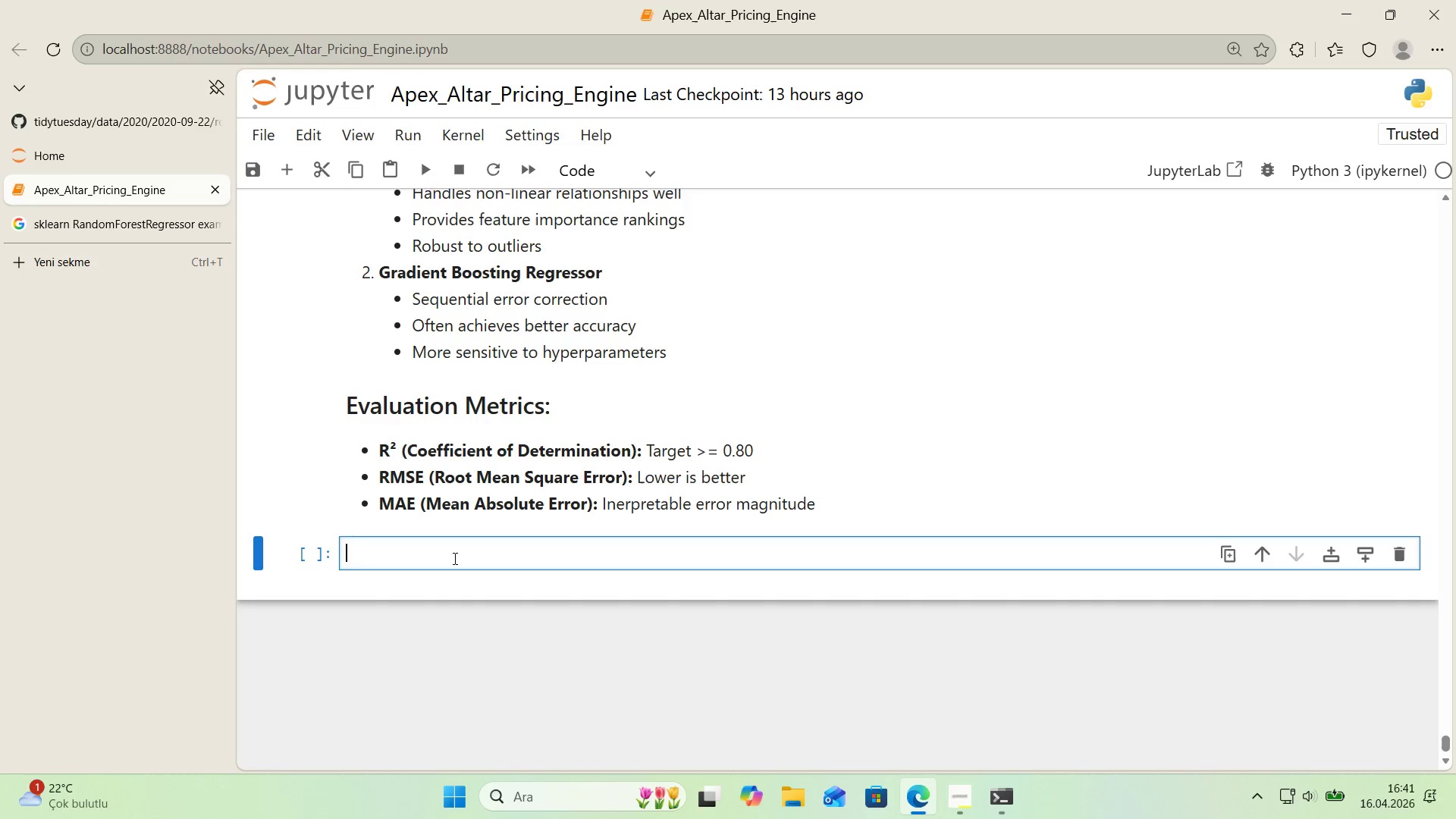 
key(Enter)
 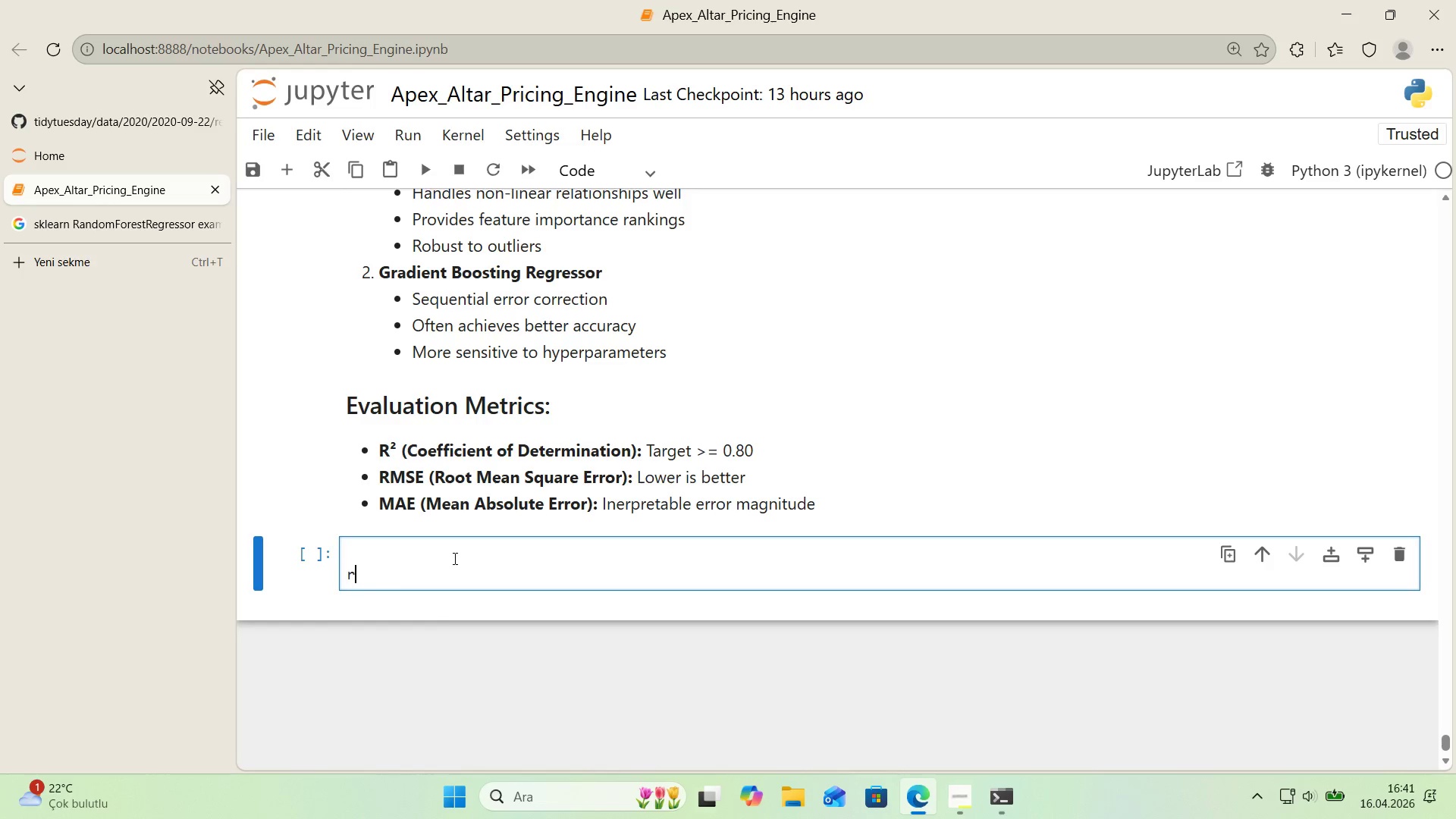 
type(rf_)
key(Backspace)
key(Backspace)
key(Backspace)
key(Backspace)
type(rf)
key(Backspace)
key(Backspace)
key(Backspace)
 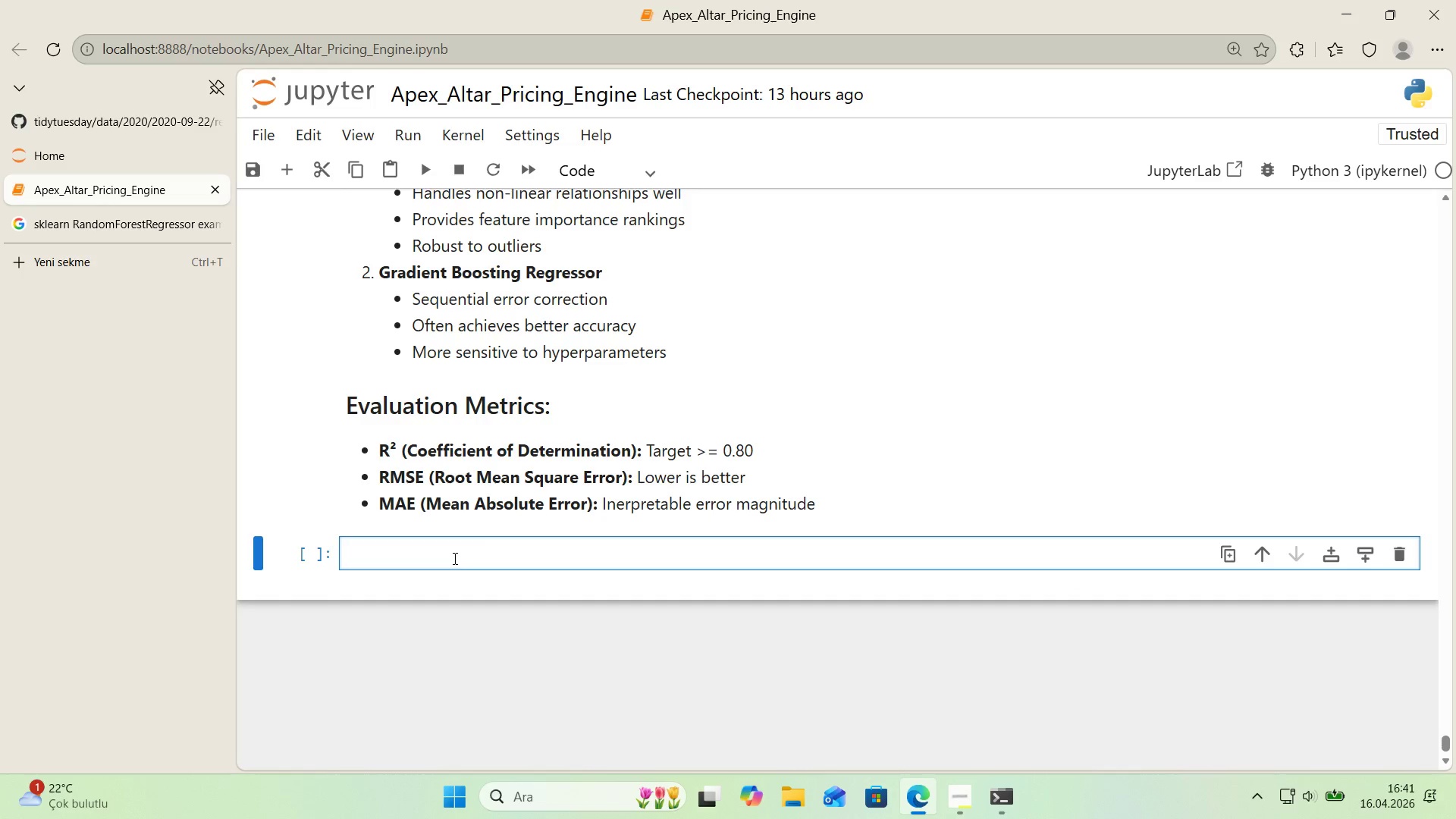 
scroll: coordinate [507, 535], scroll_direction: up, amount: 19.0
 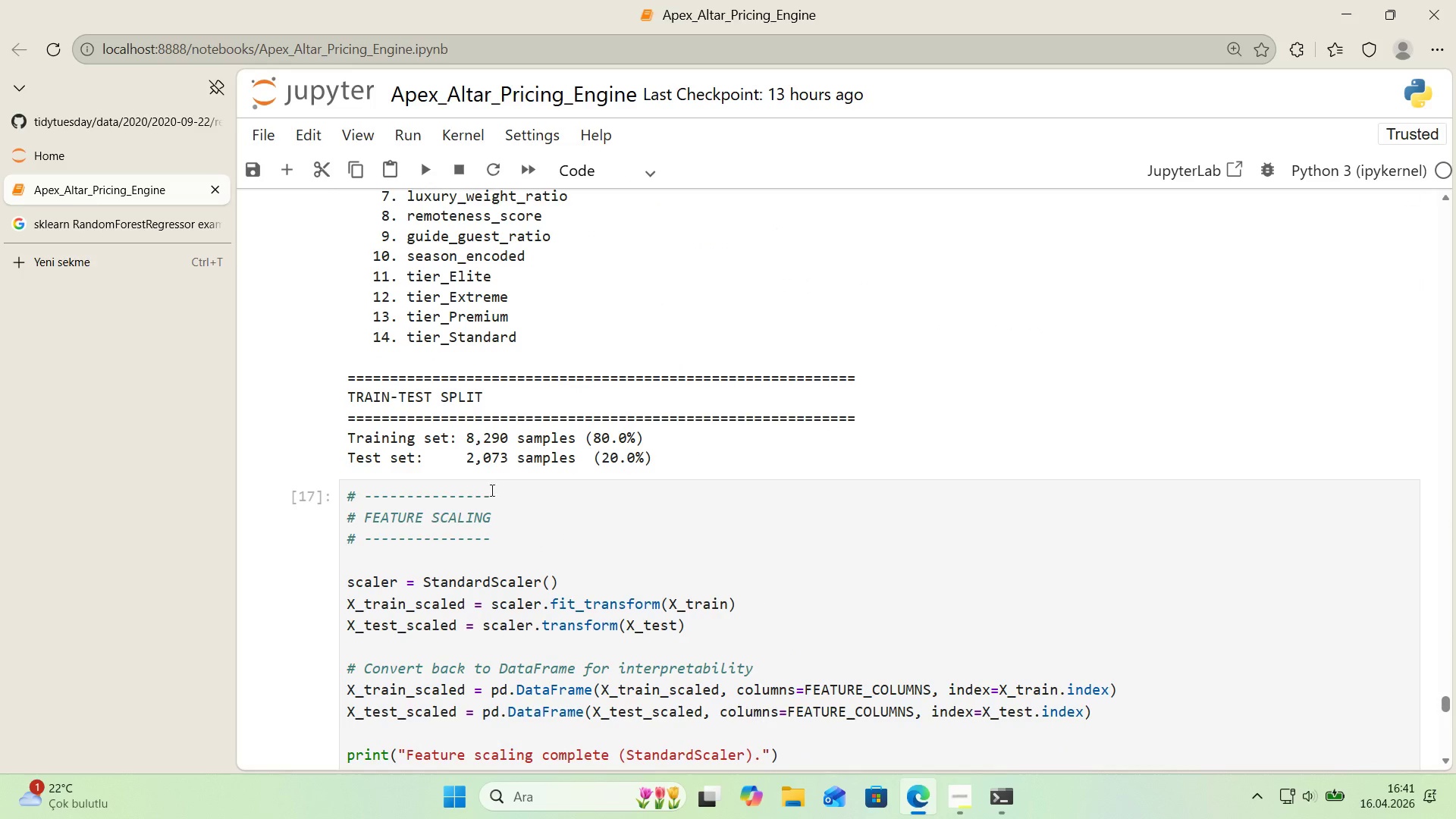 
left_click_drag(start_coordinate=[491, 488], to_coordinate=[340, 496])
 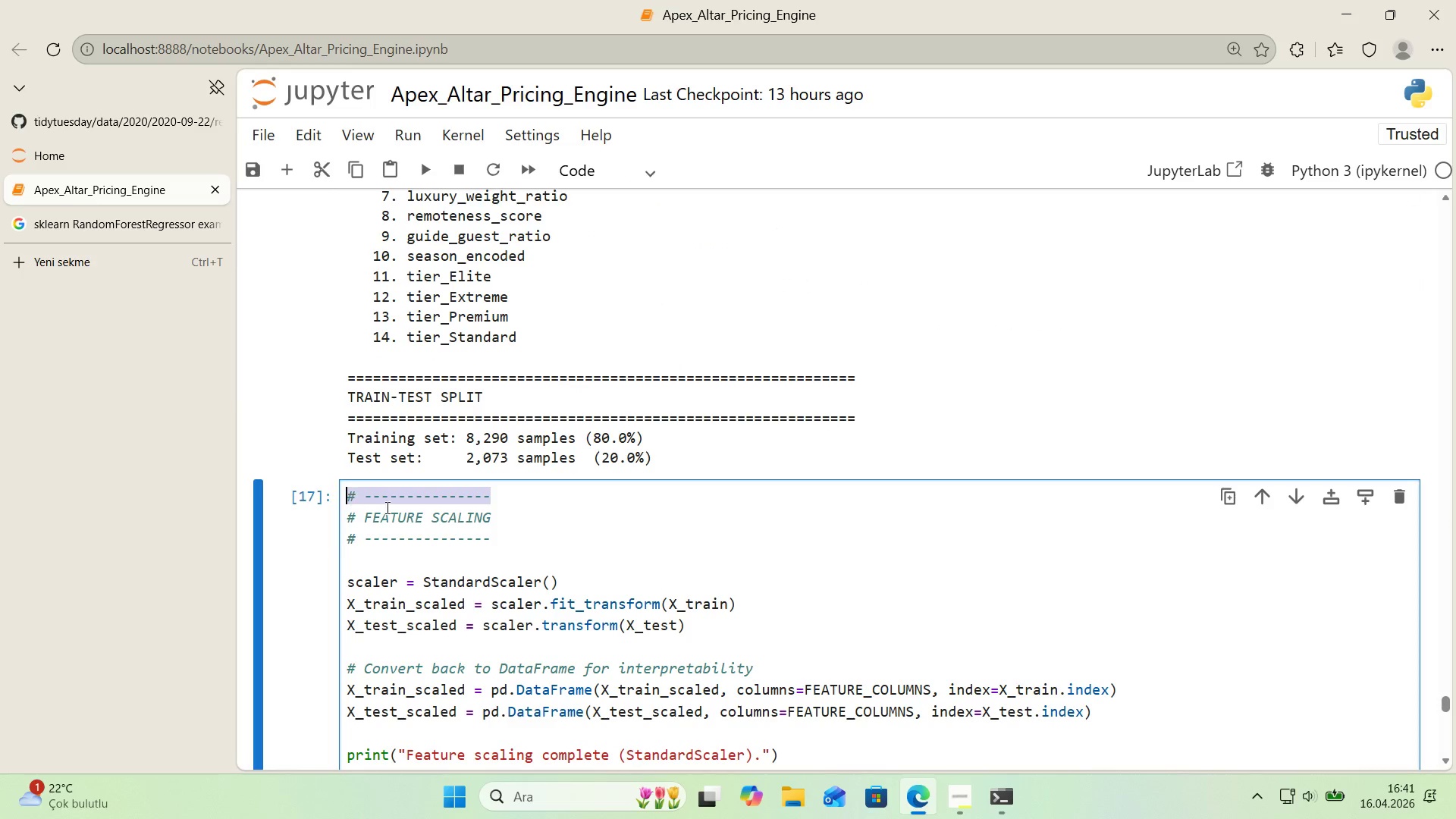 
key(Control+ControlLeft)
 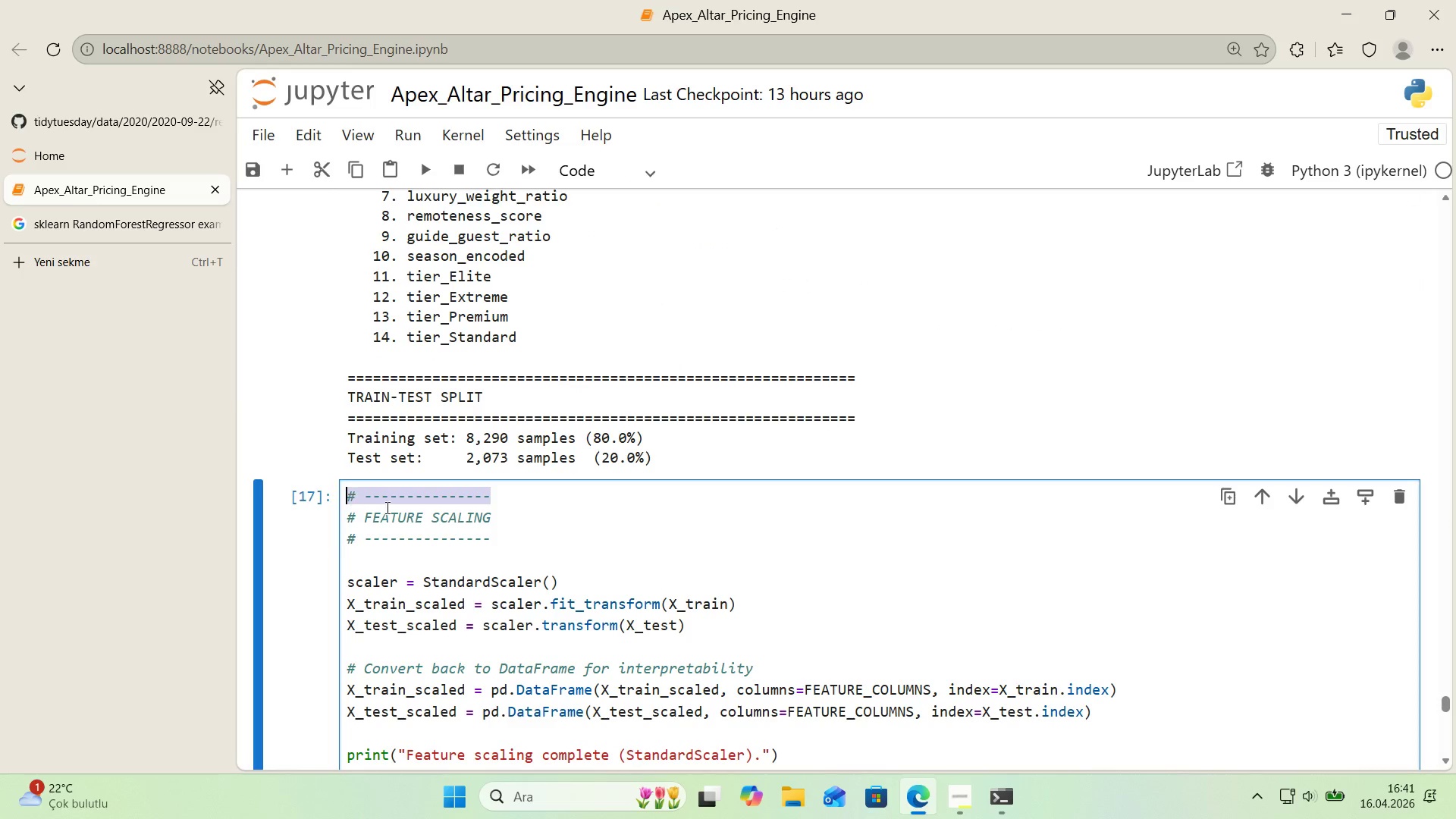 
key(Control+C)
 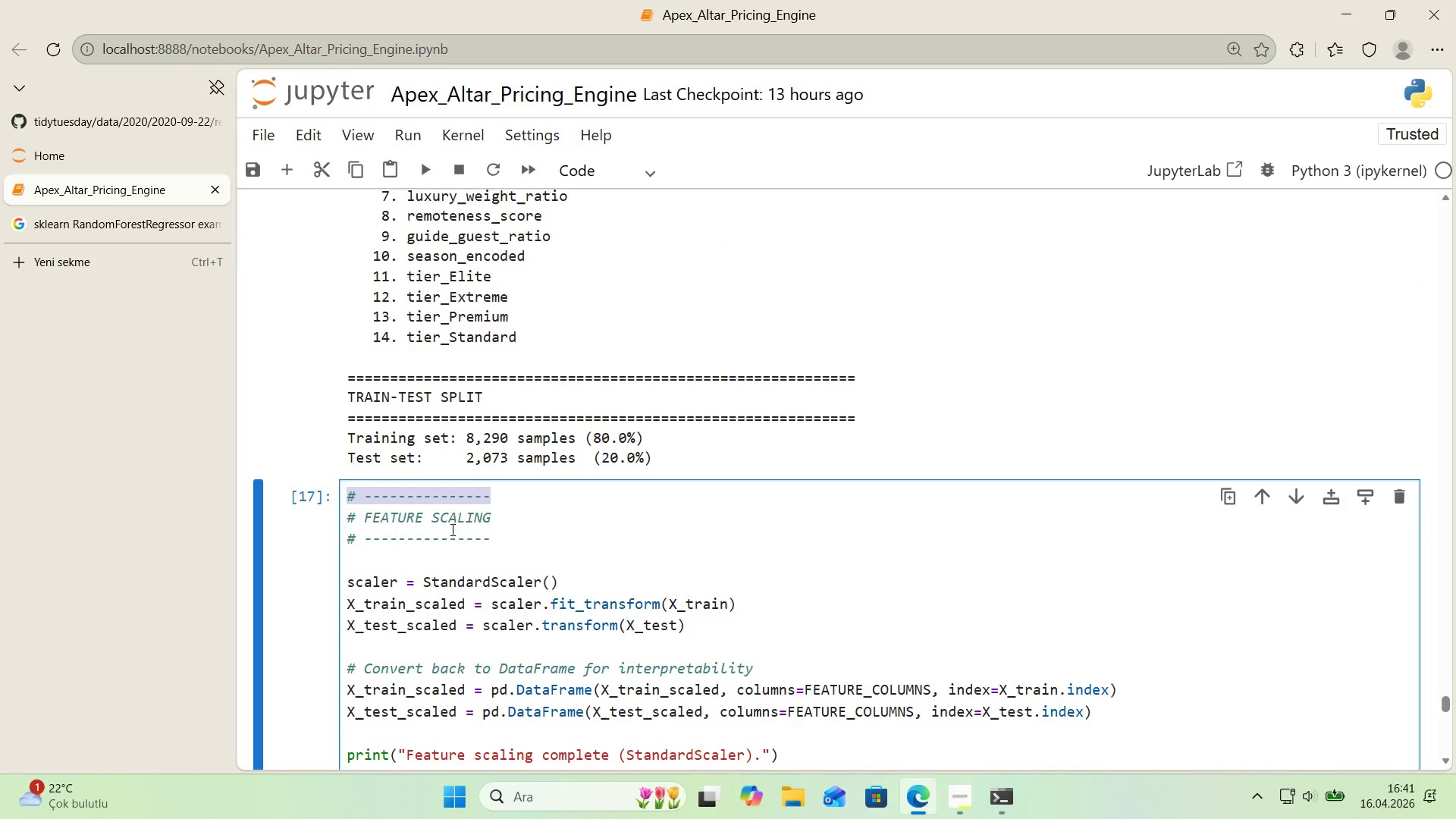 
left_click([414, 532])
 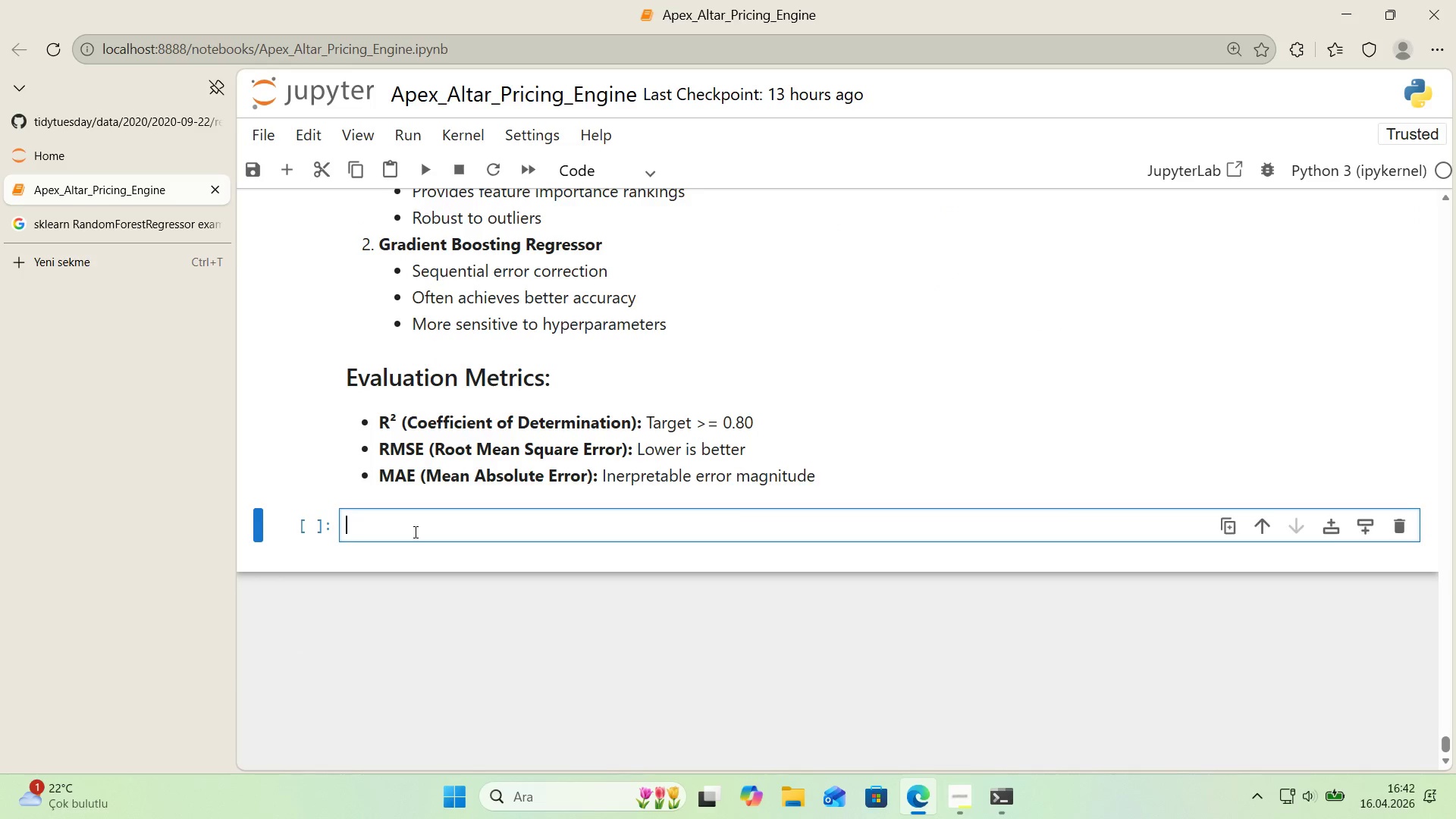 
scroll: coordinate [445, 529], scroll_direction: down, amount: 20.0
 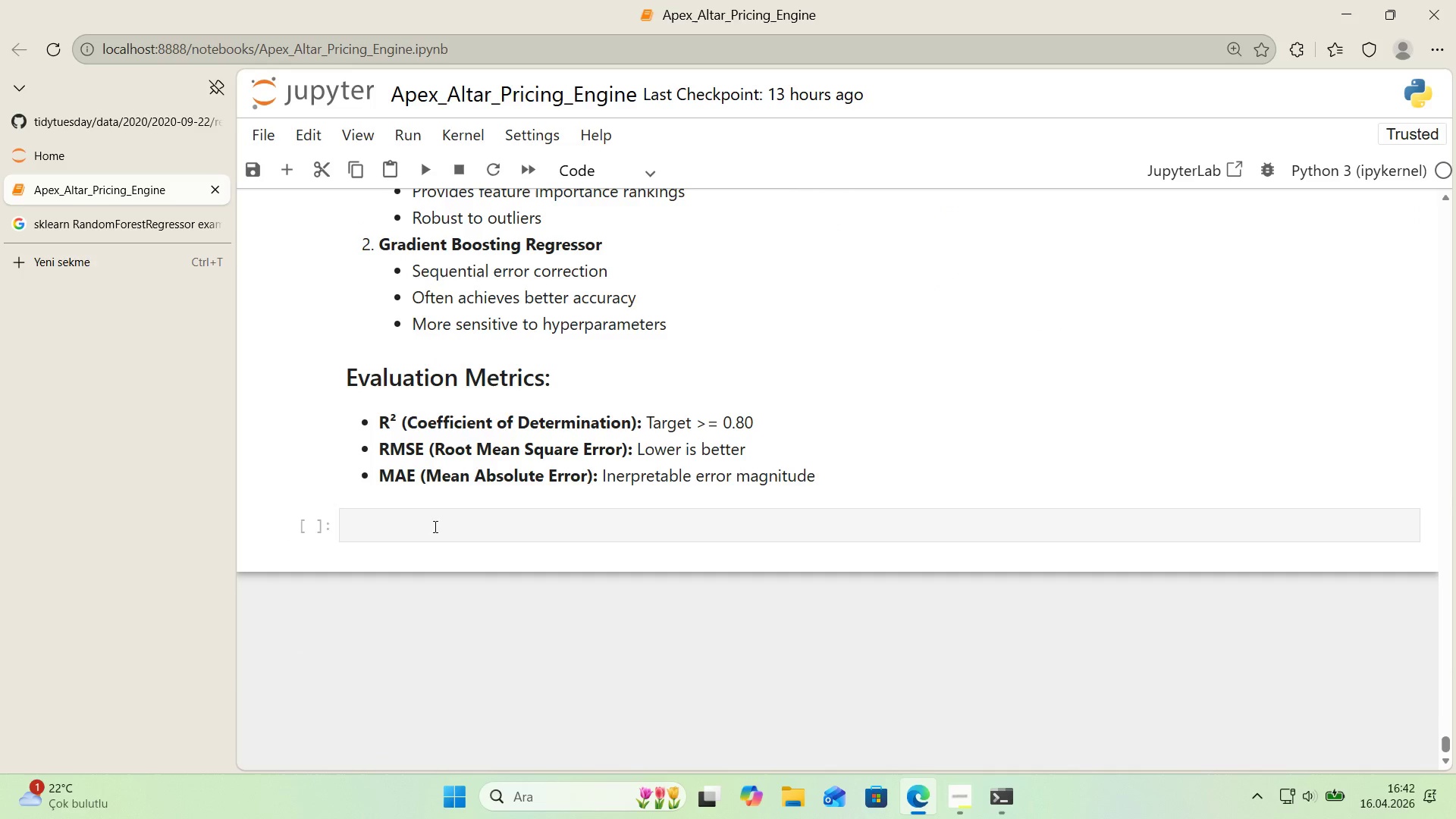 
key(Control+V)
 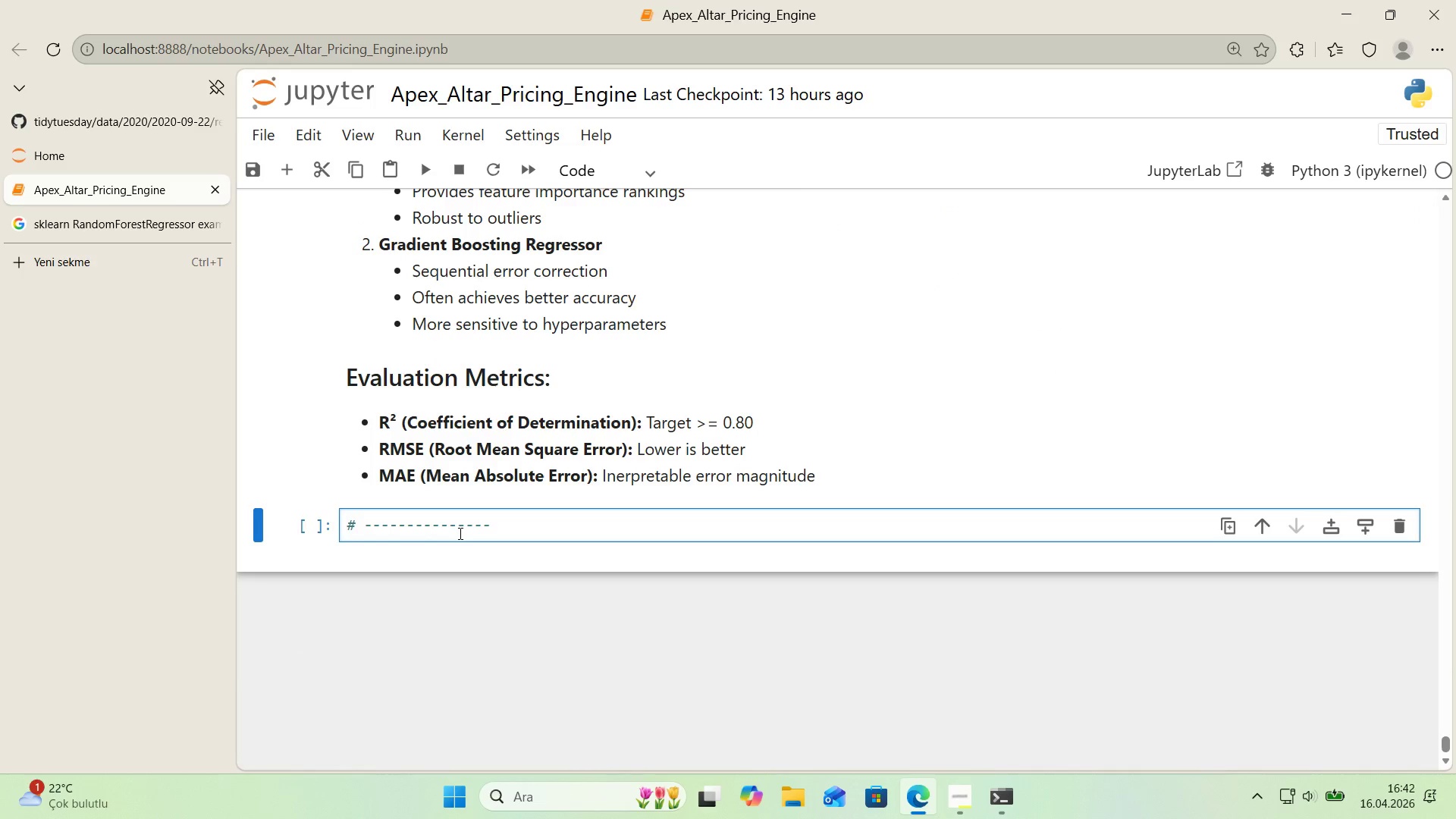 
key(Enter)
 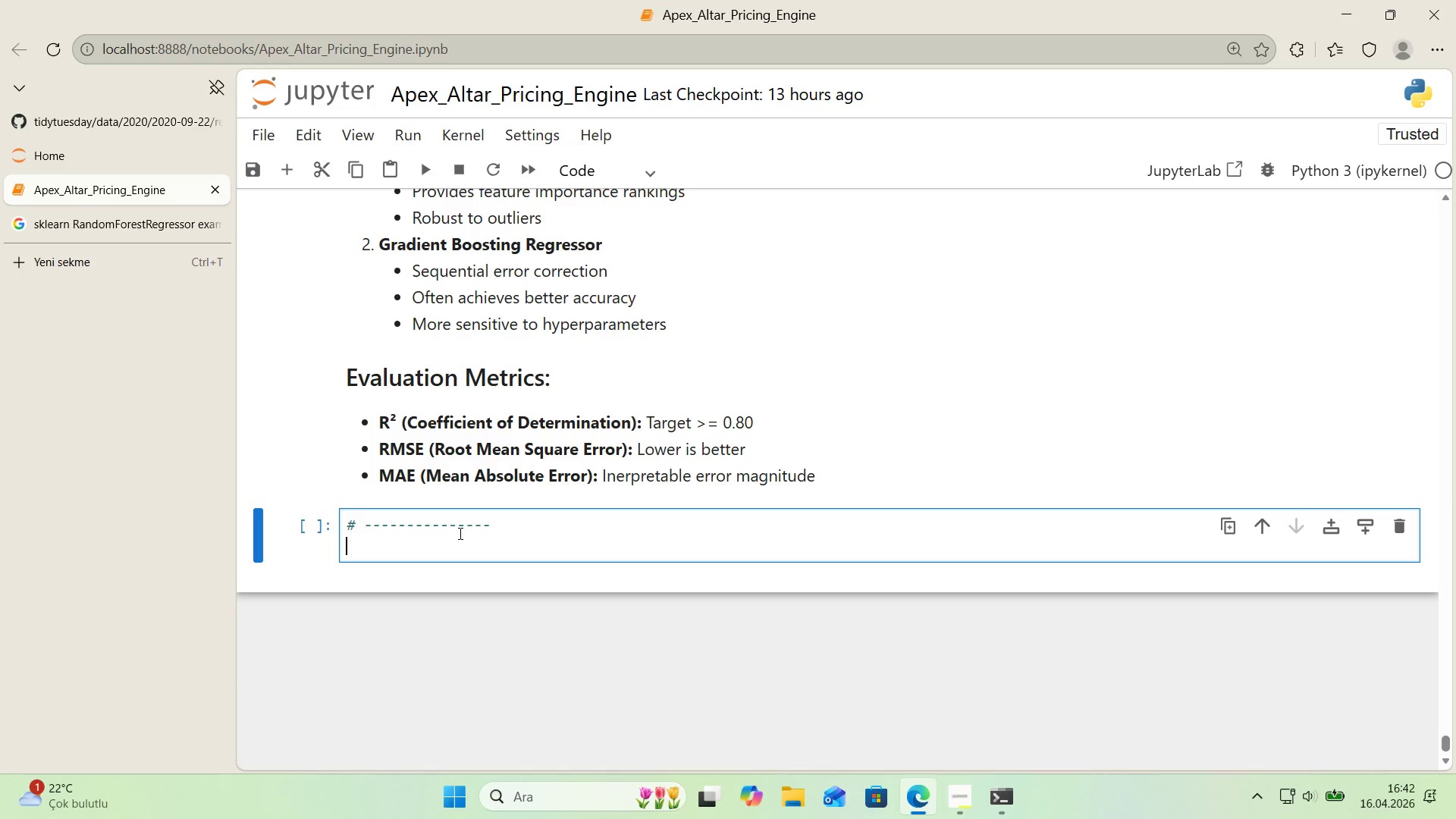 
key(Alt+Control+AltRight)
 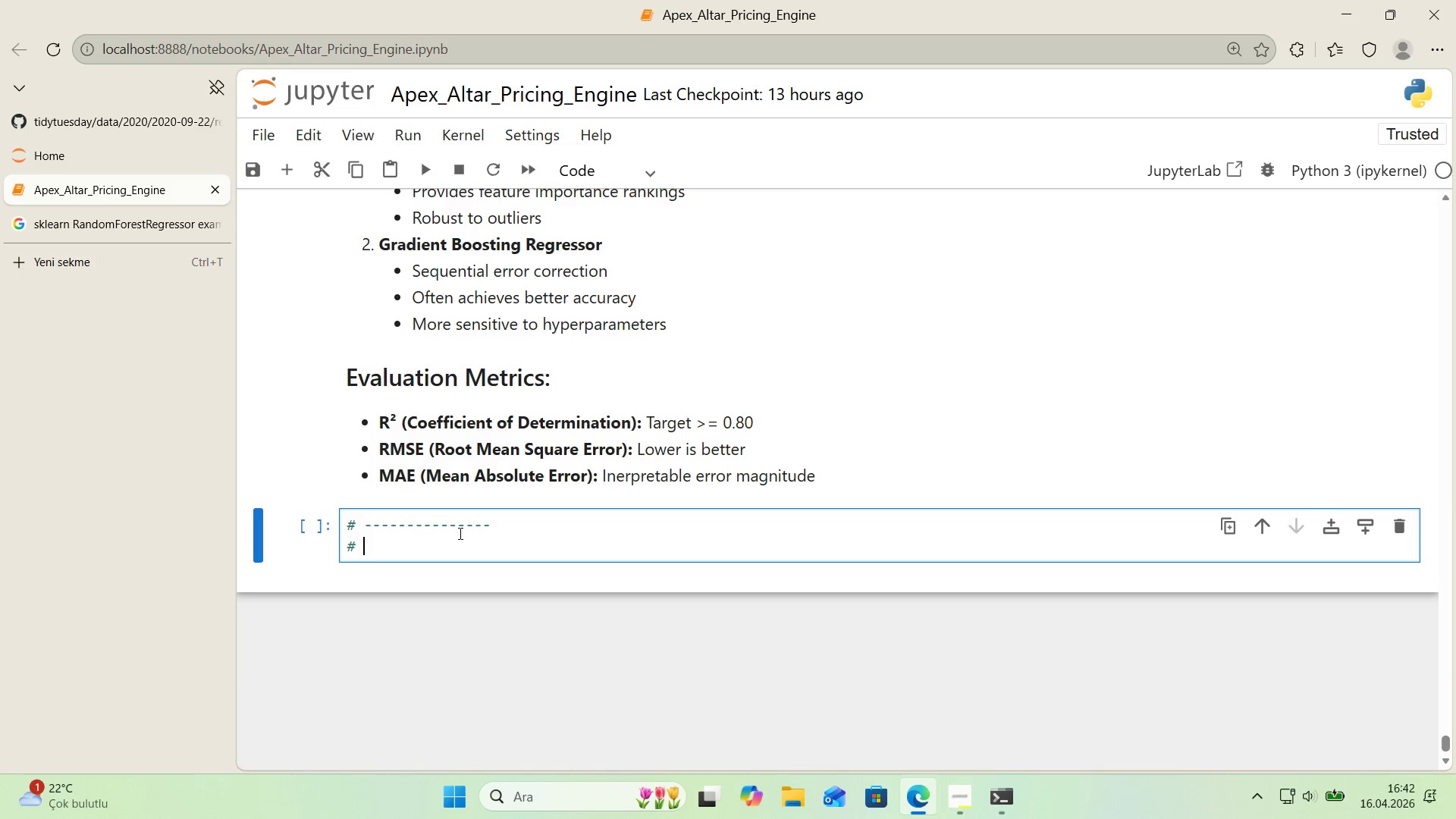 
key(Control+ControlLeft)
 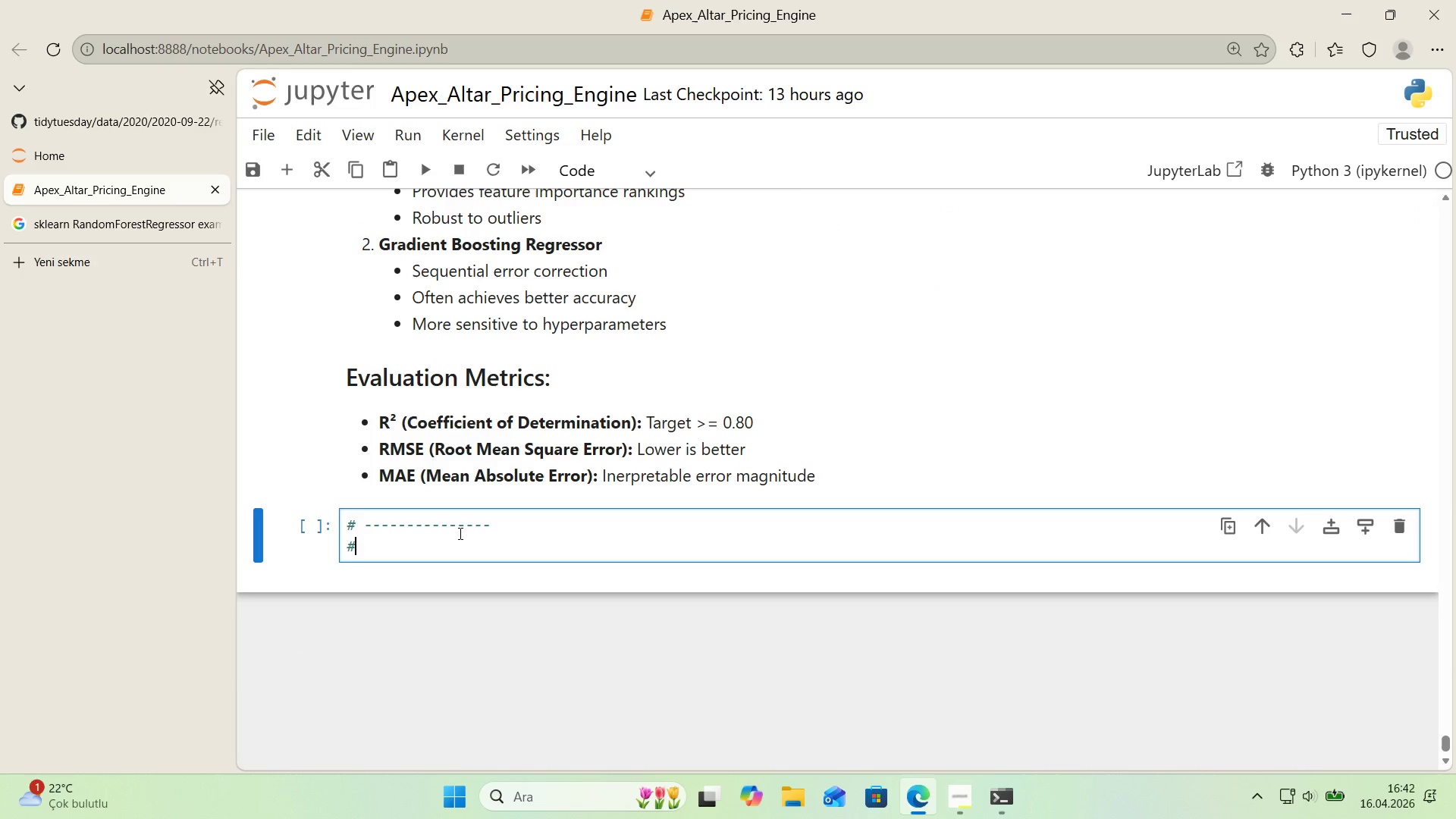 
key(Alt+Control+3)
 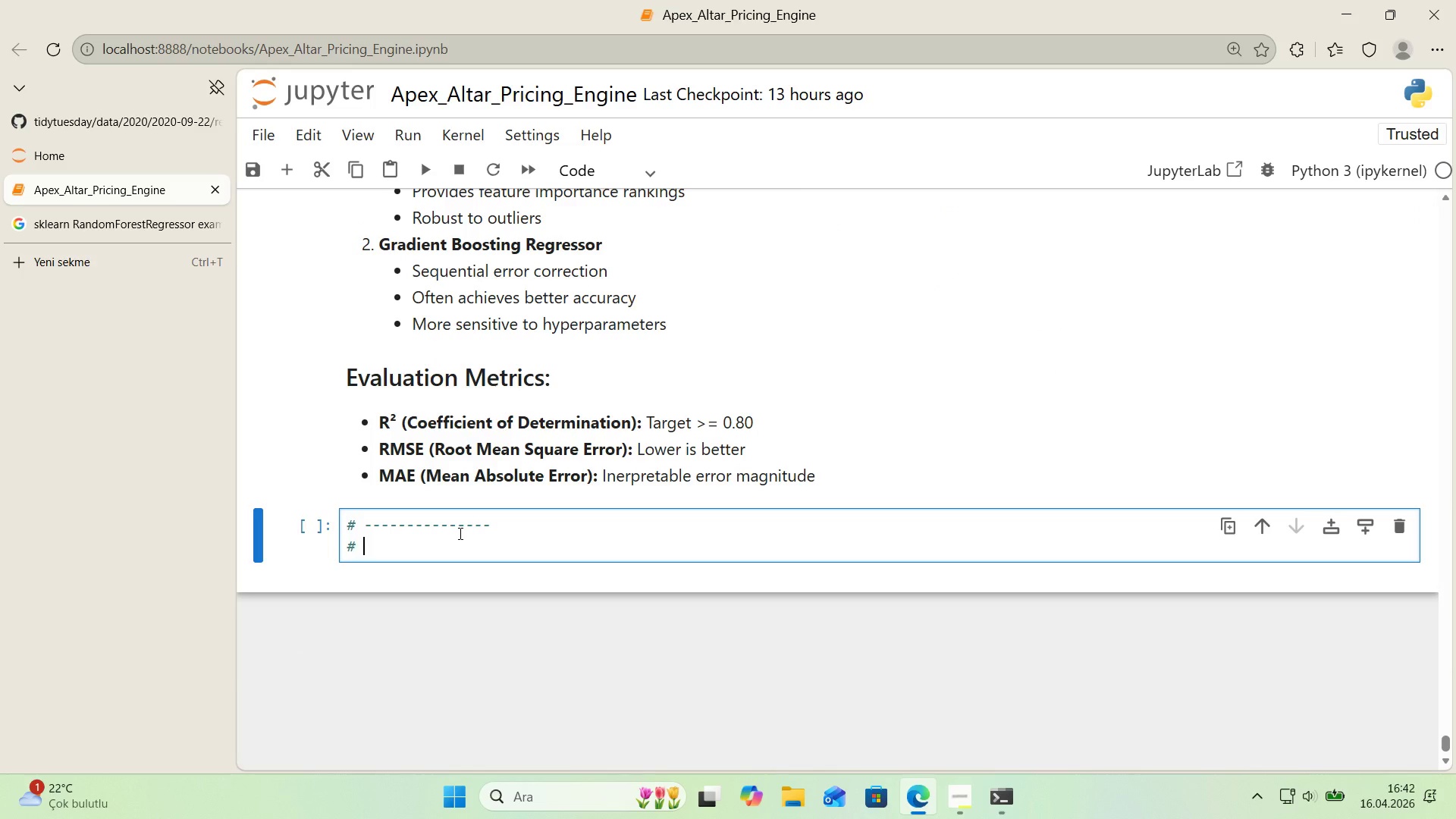 
type( MODEL 1> BASELINE RANDOM FOREST)
 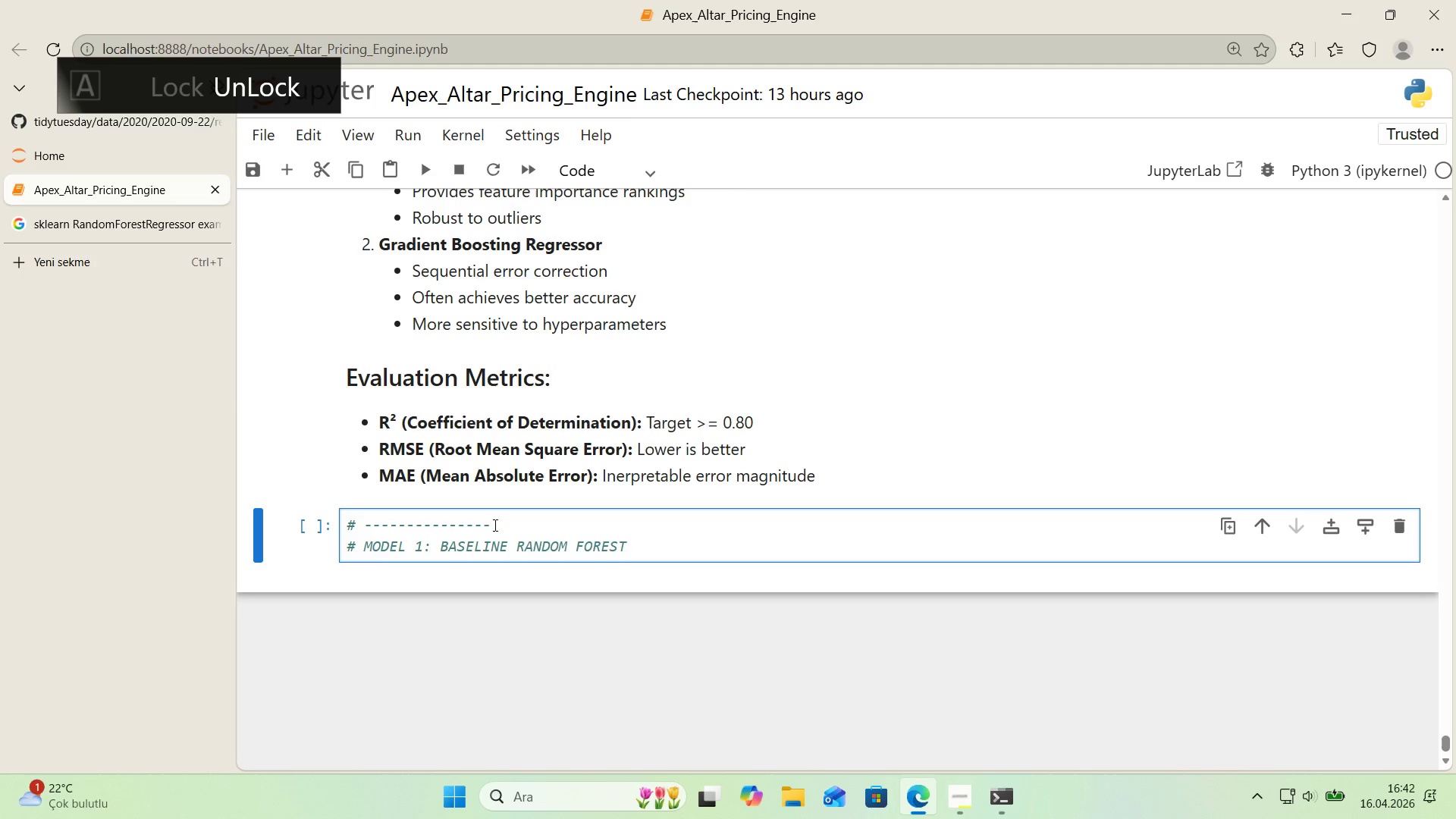 
left_click_drag(start_coordinate=[494, 525], to_coordinate=[365, 524])
 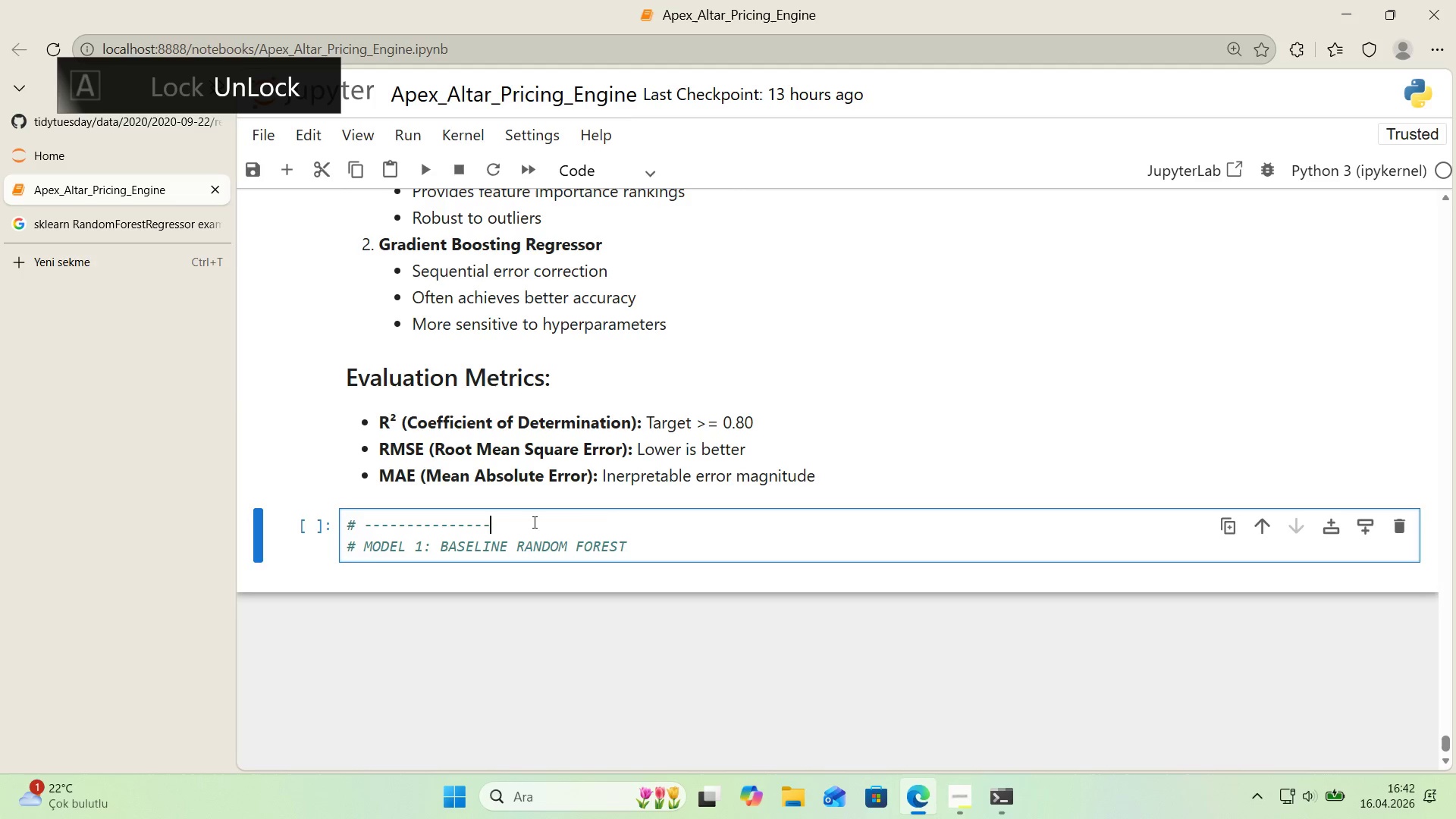 
key(Control+ControlLeft)
 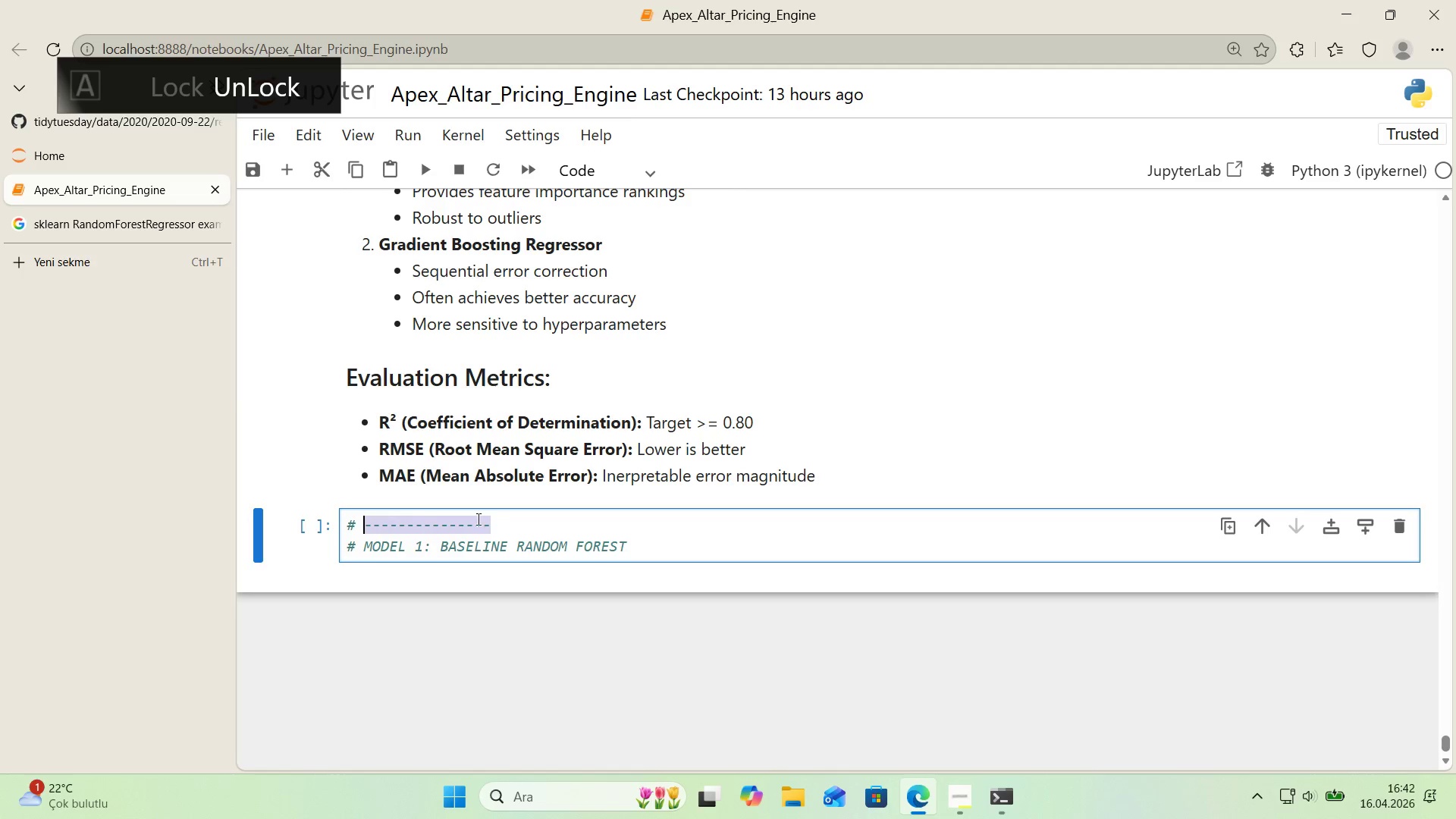 
key(Control+C)
 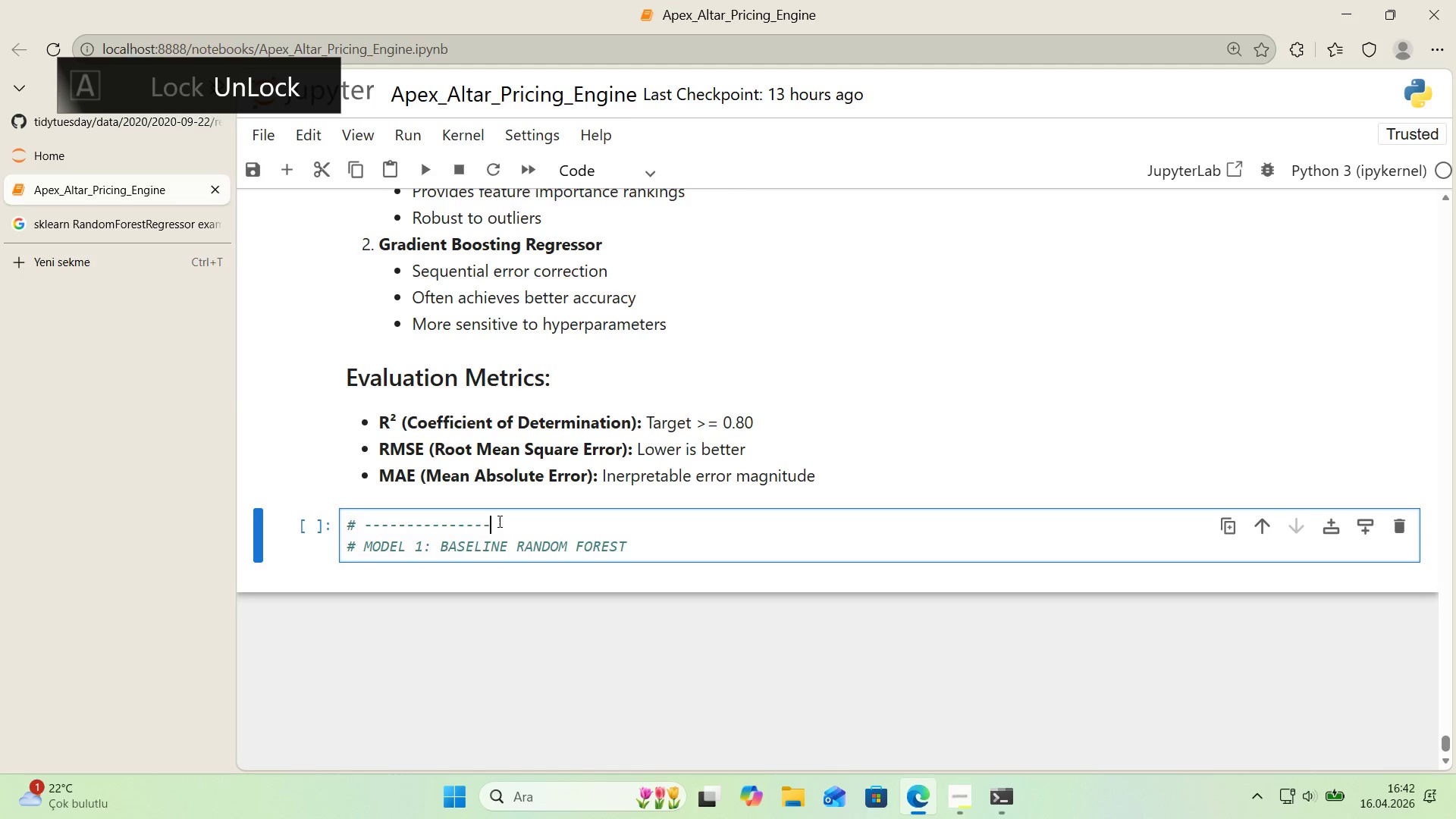 
key(Control+ControlLeft)
 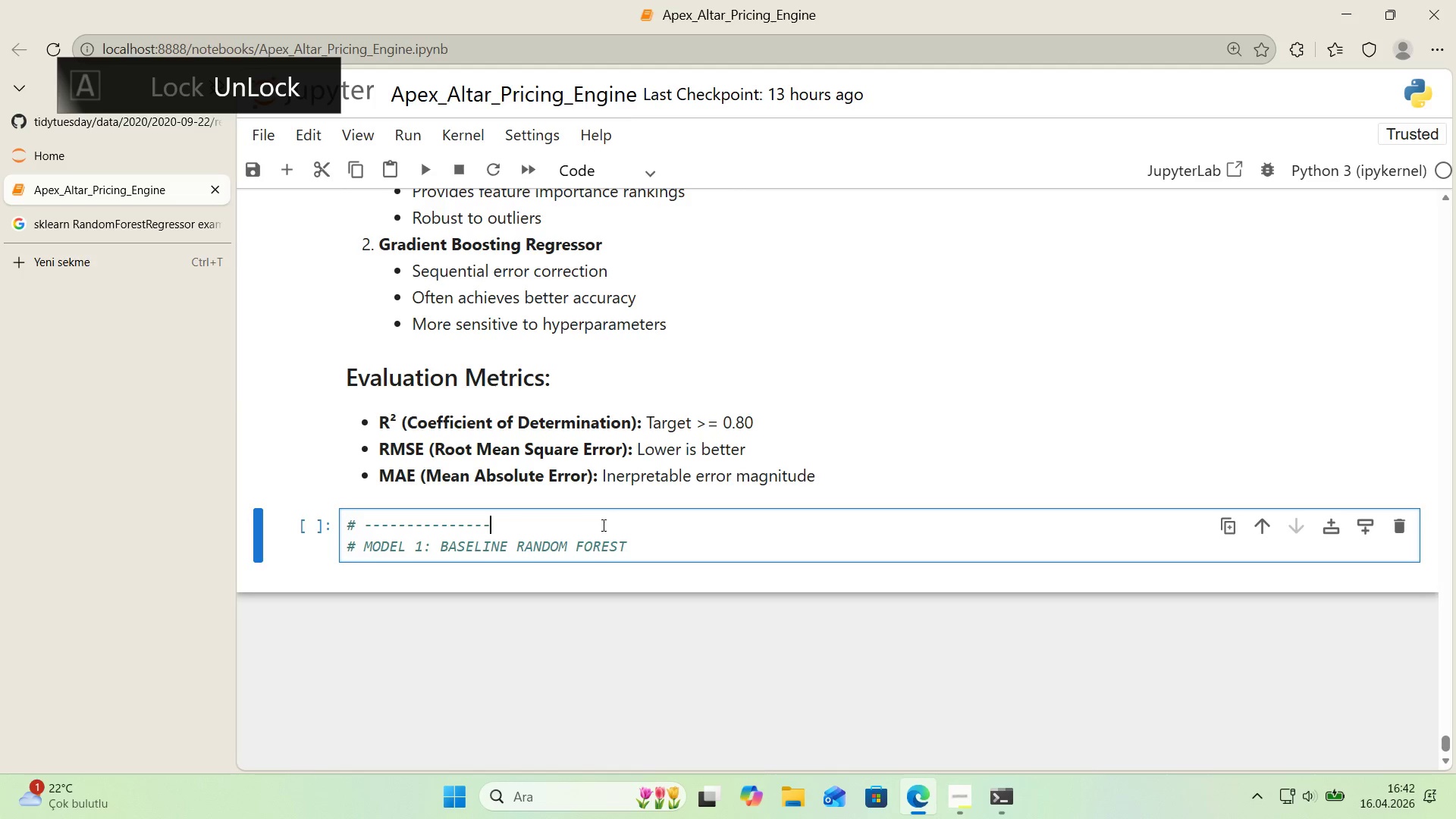 
key(Control+V)
 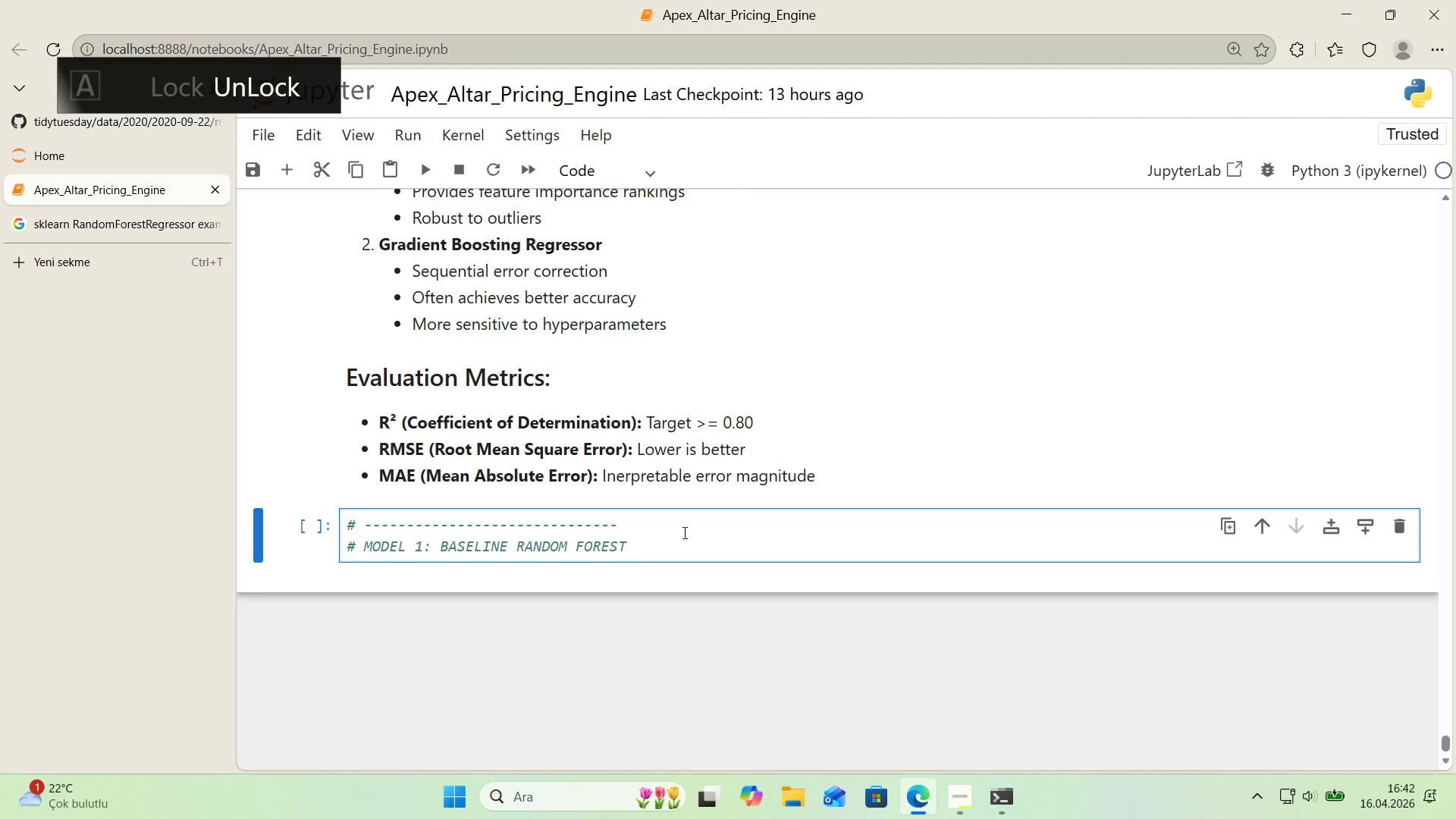 
key(NumpadSubtract)
 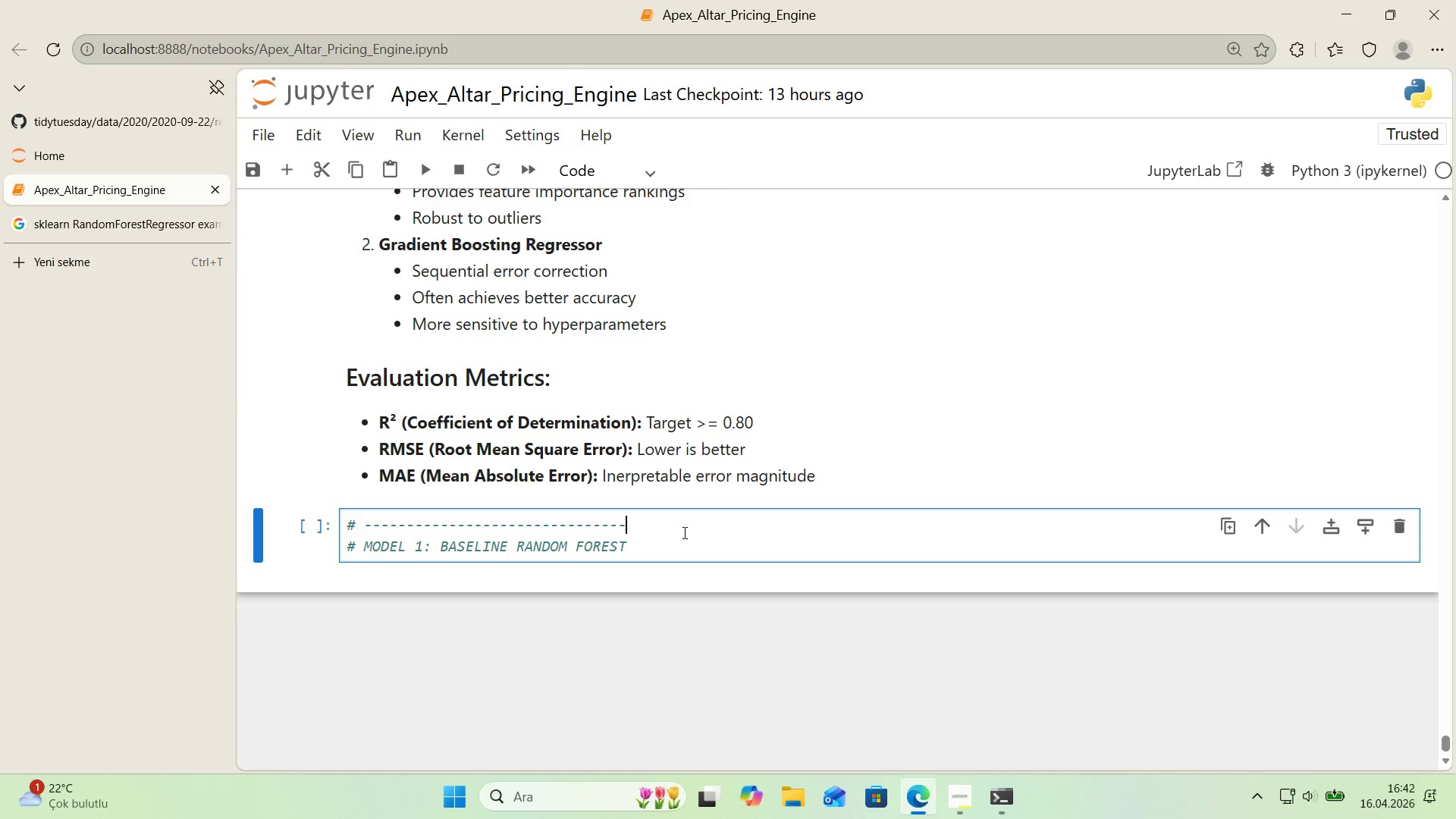 
key(ArrowDown)
 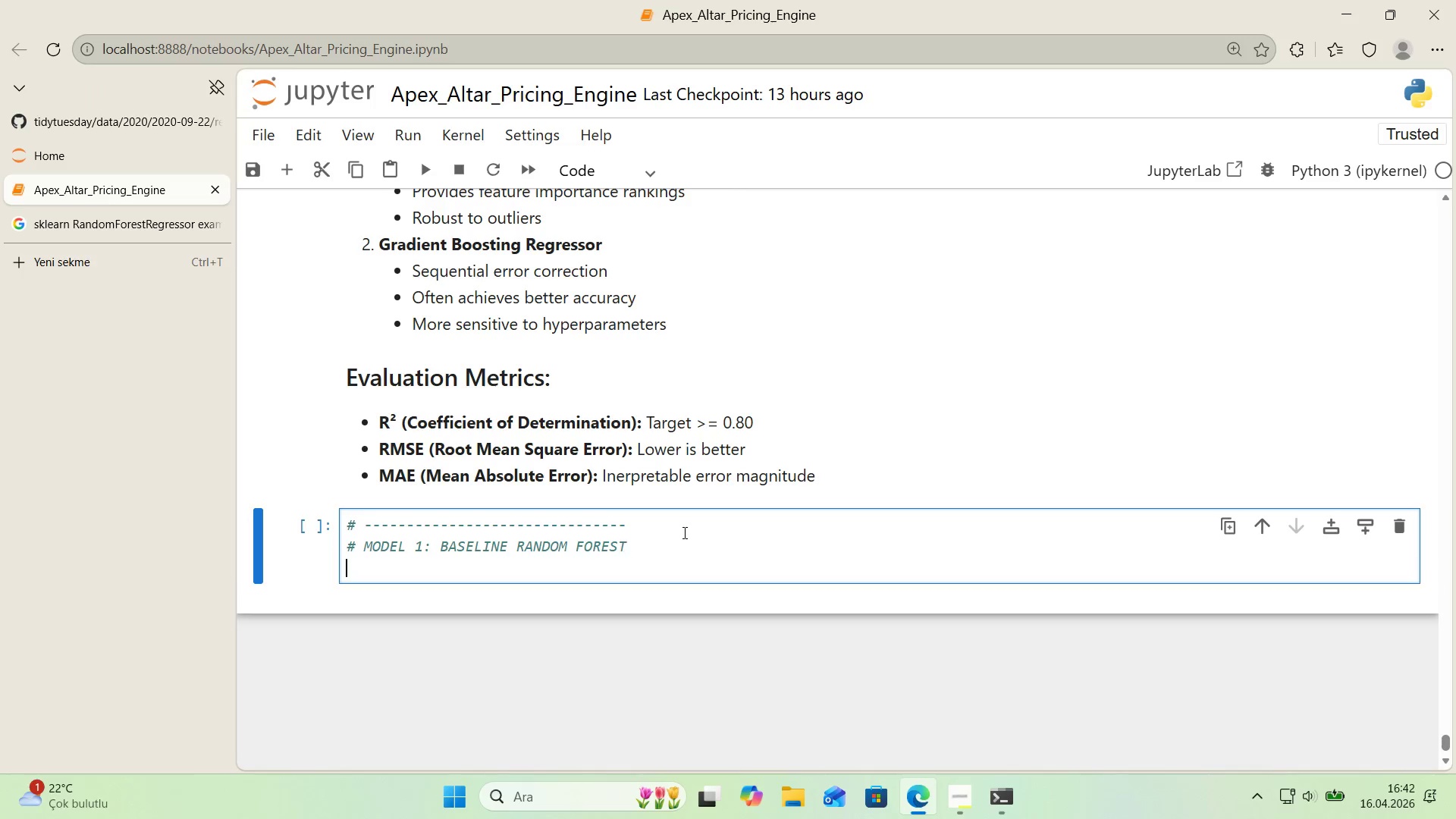 
key(Enter)
 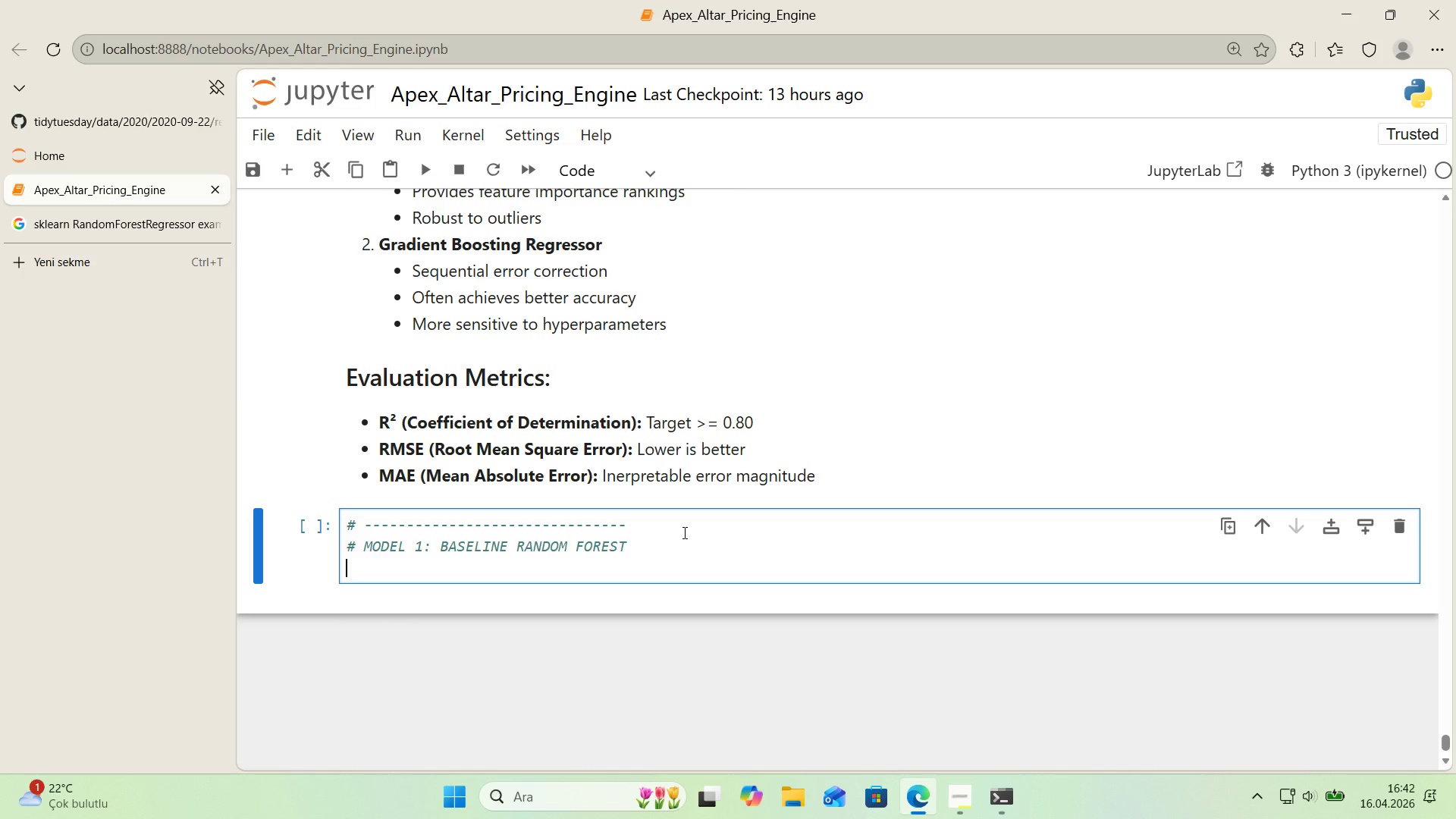 
key(Alt+Control+AltRight)
 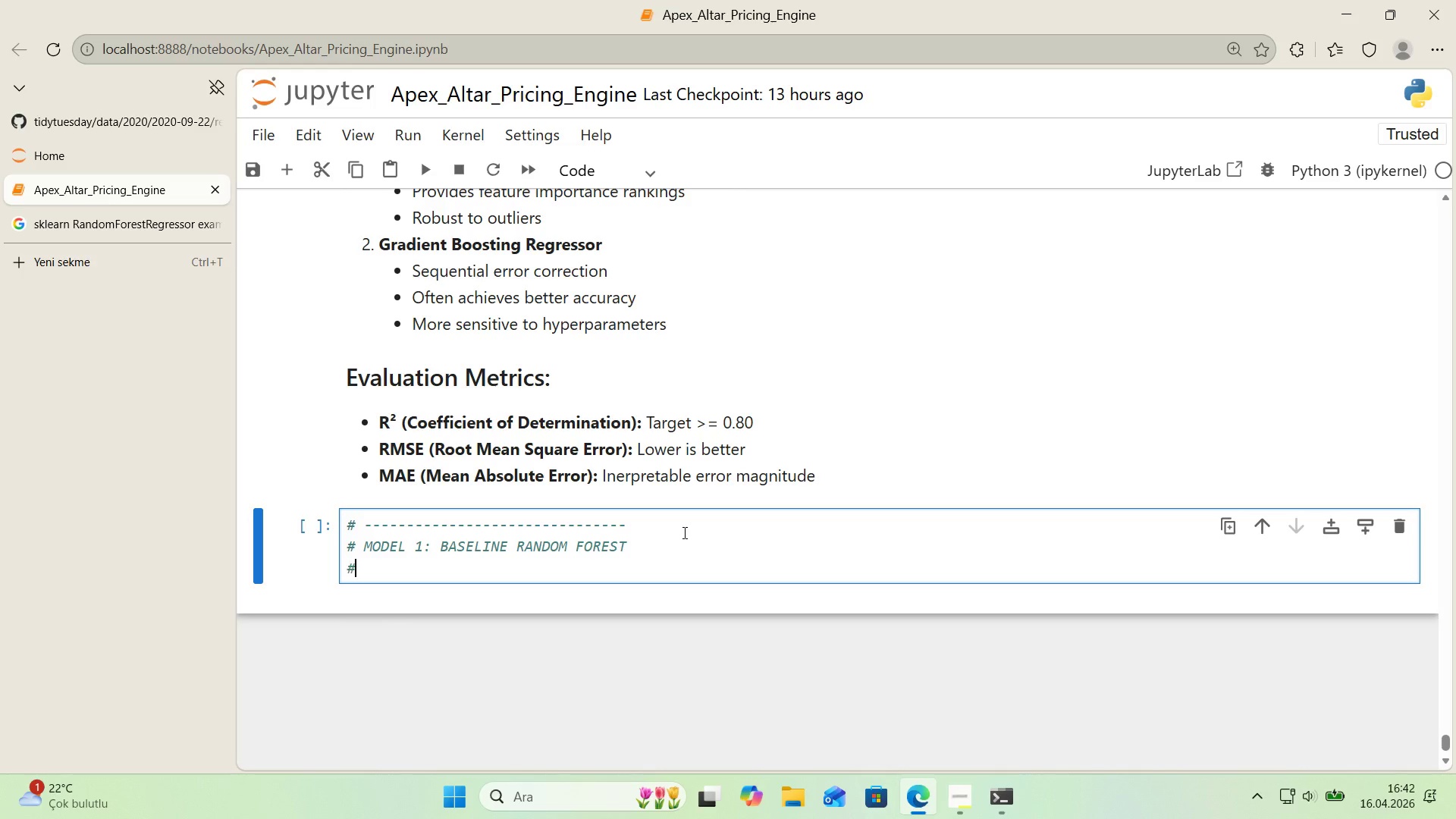 
key(Control+ControlLeft)
 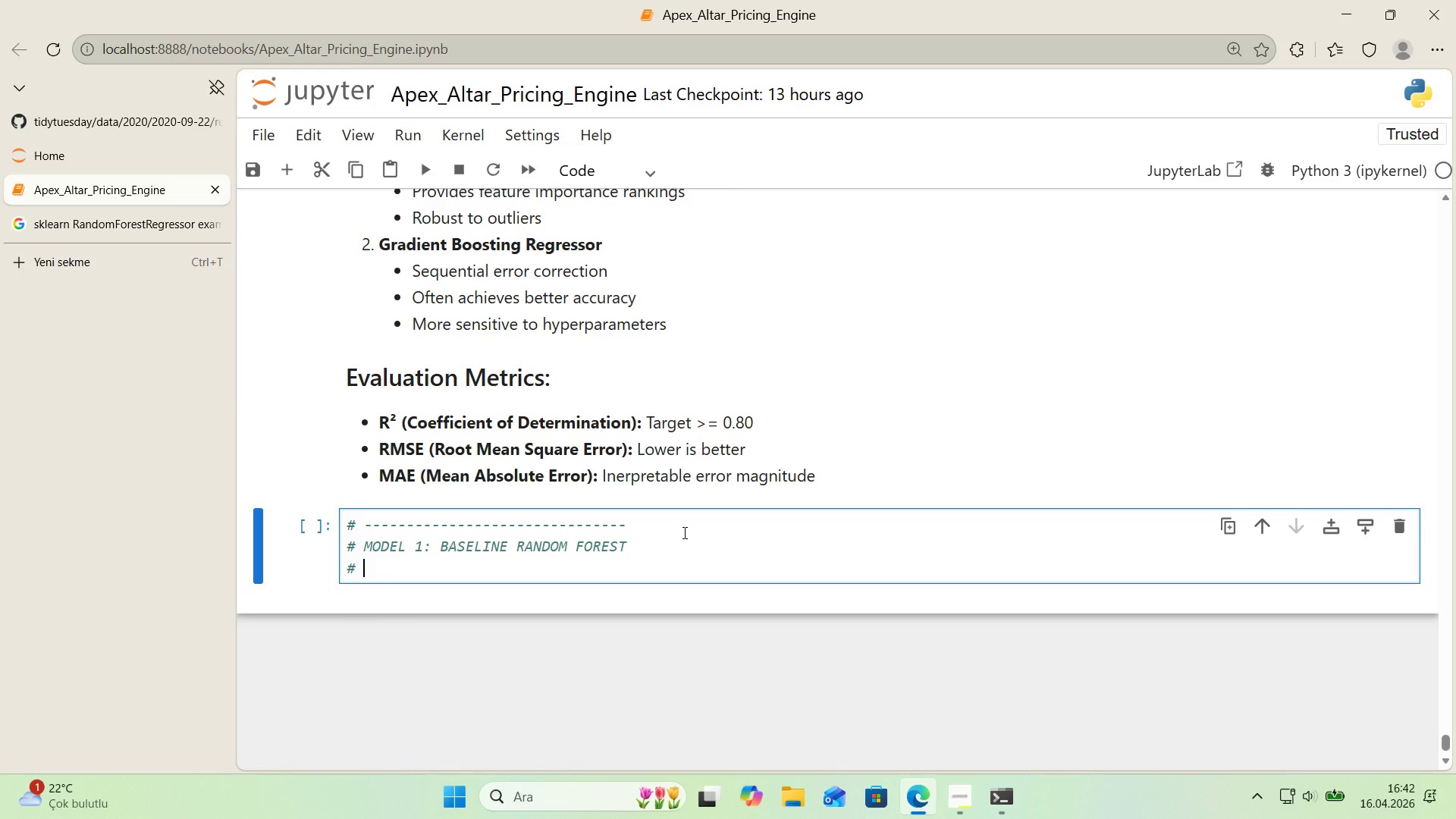 
key(Alt+Control+3)
 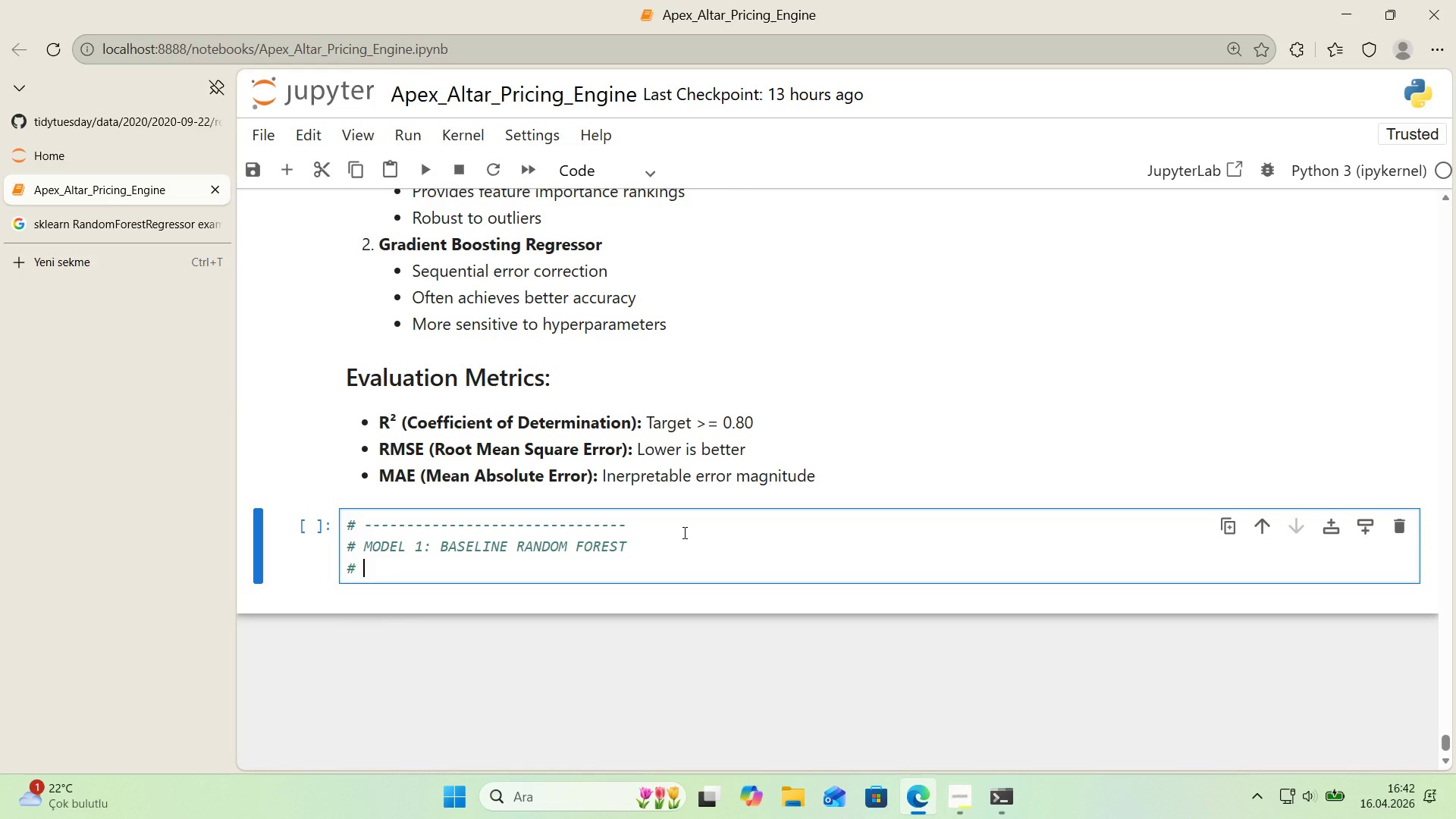 
key(Space)
 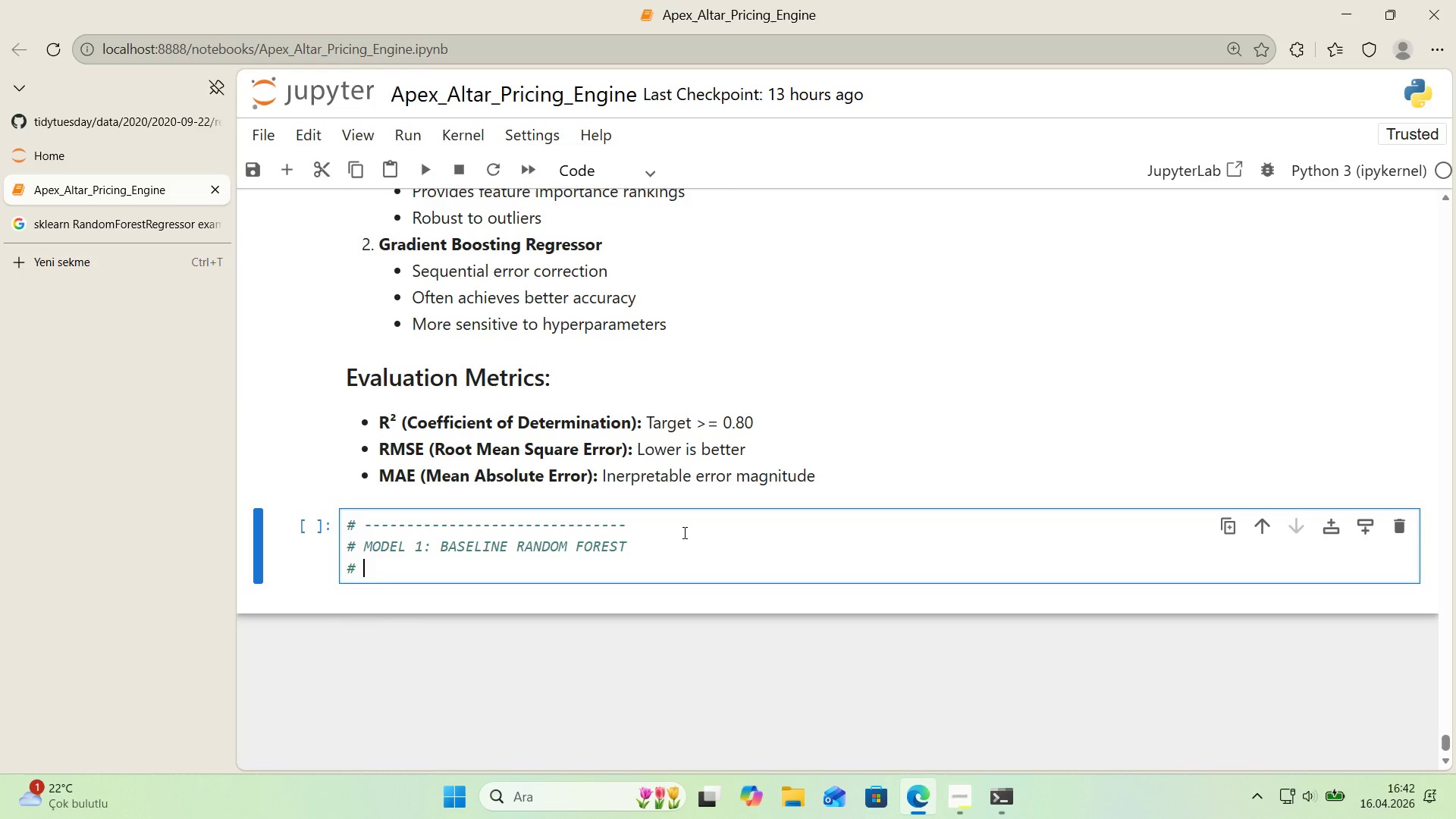 
key(Control+ControlLeft)
 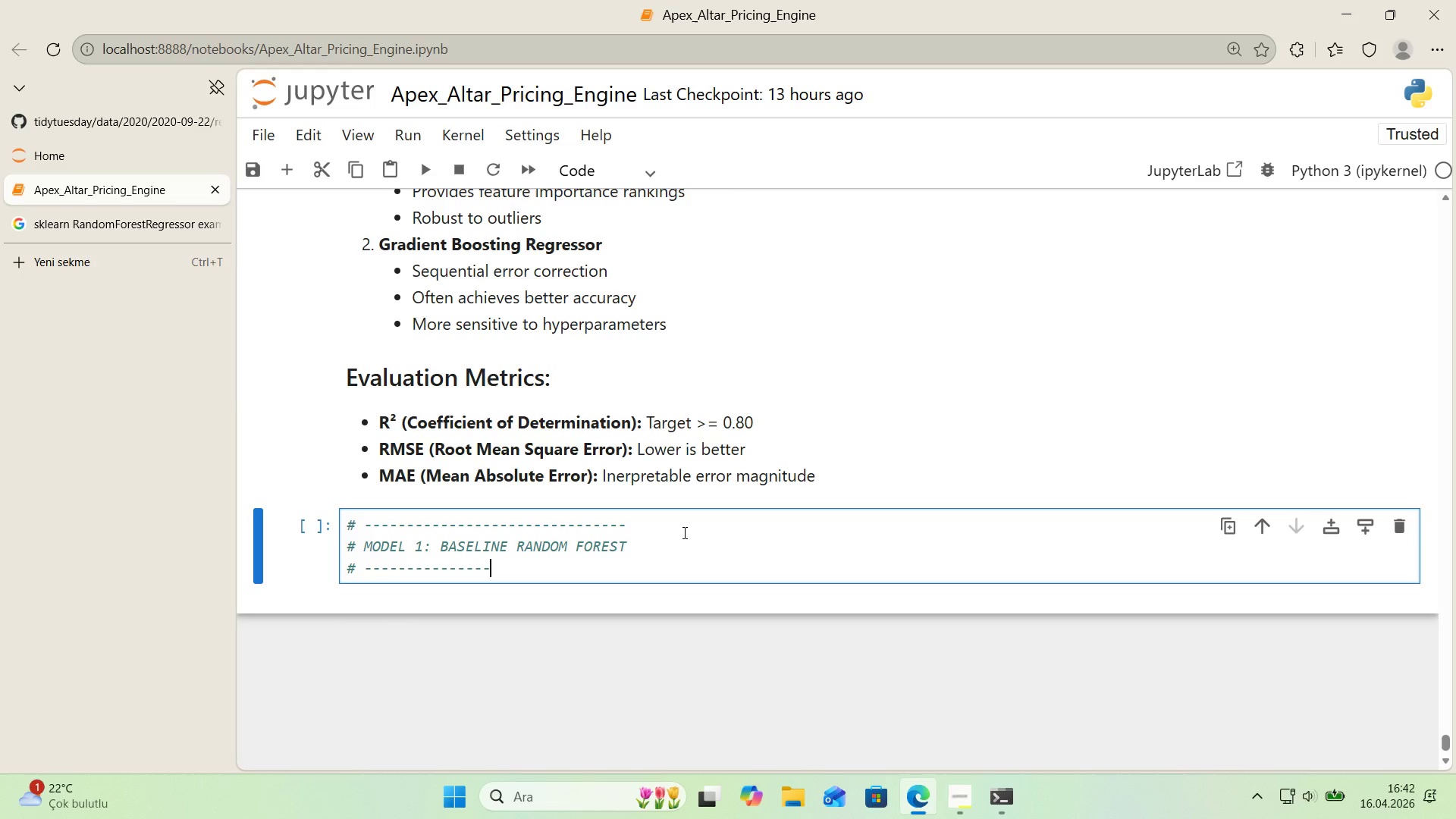 
key(Control+V)
 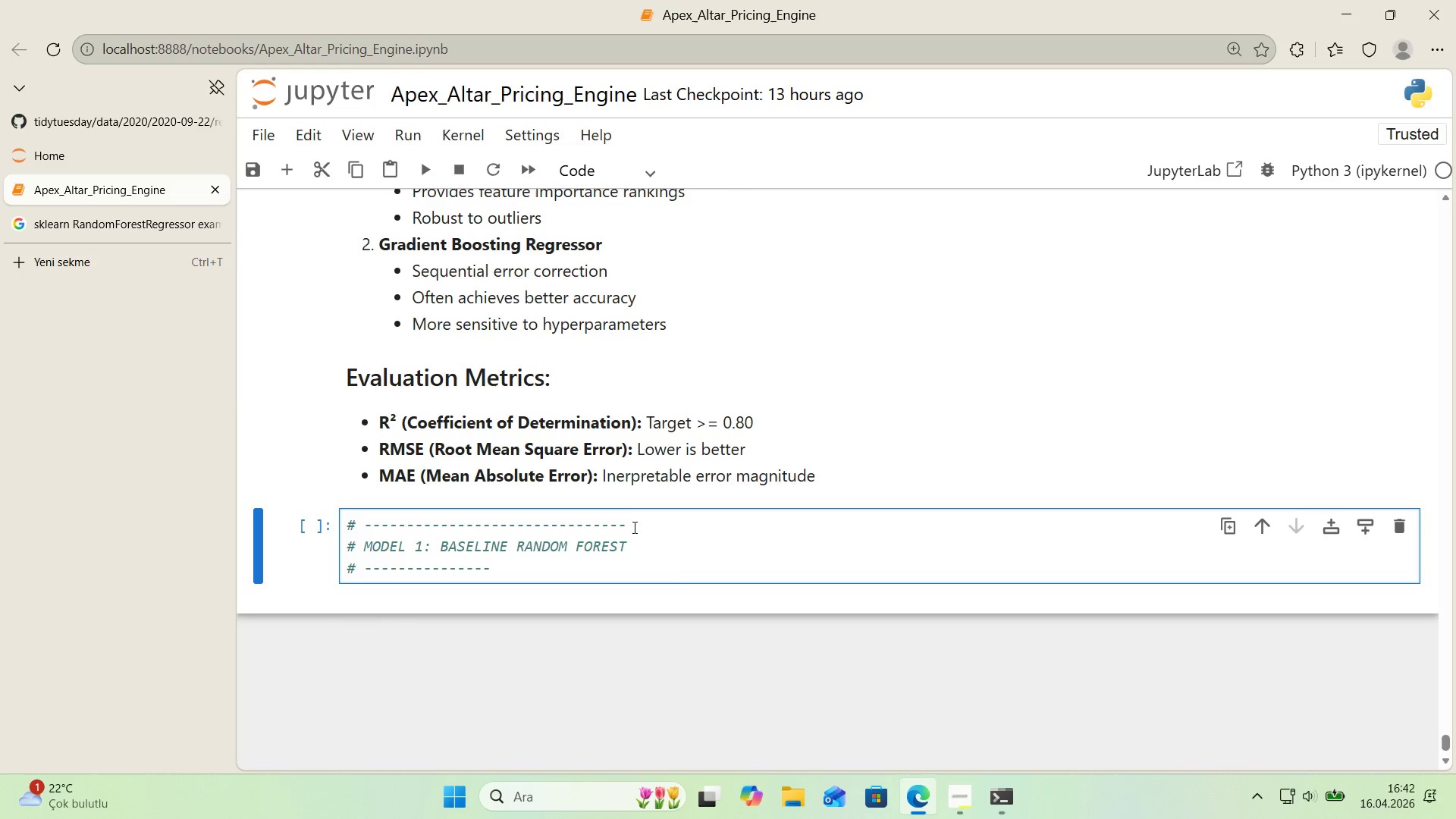 
left_click_drag(start_coordinate=[634, 525], to_coordinate=[293, 514])
 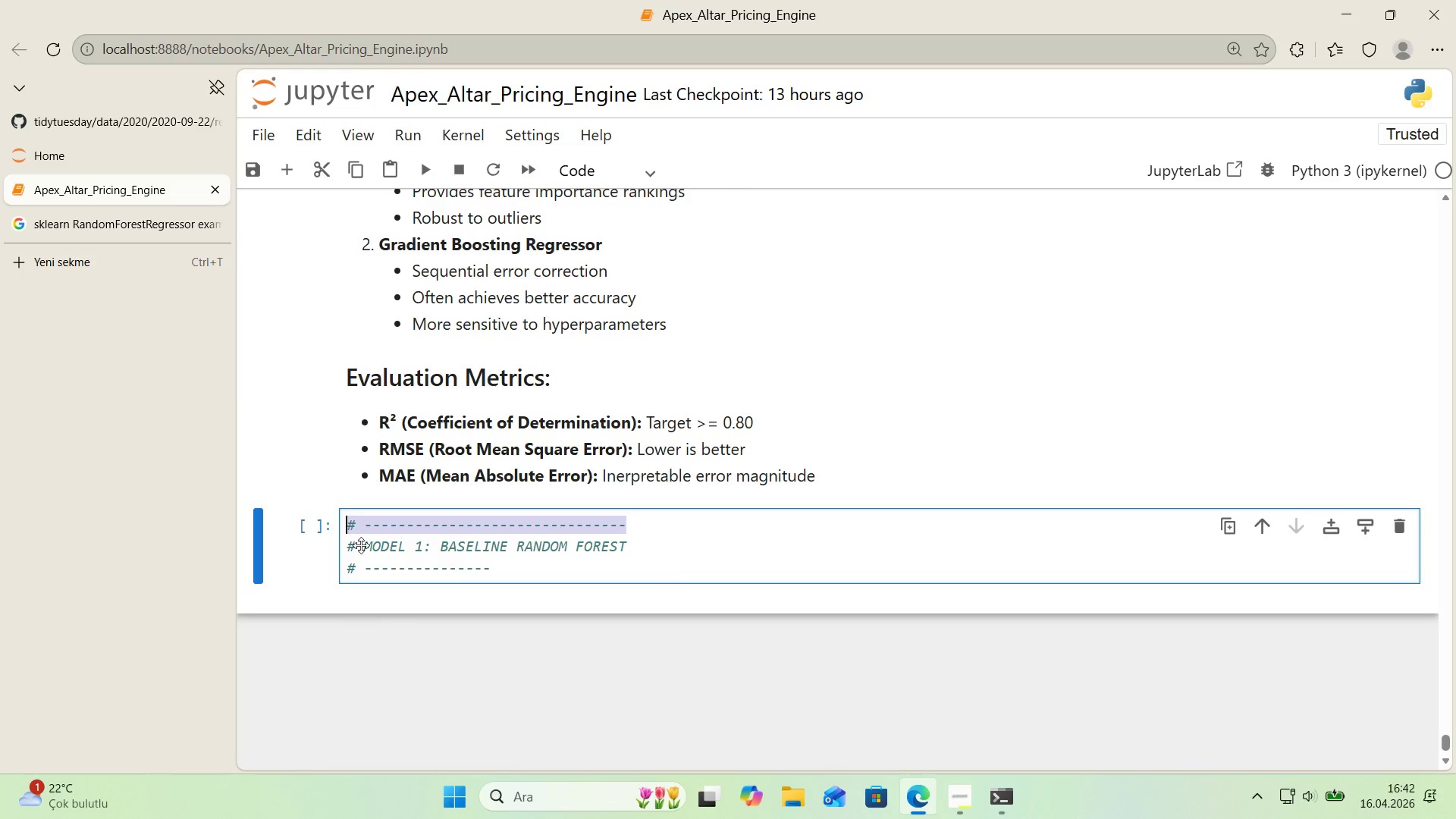 
key(Control+ControlLeft)
 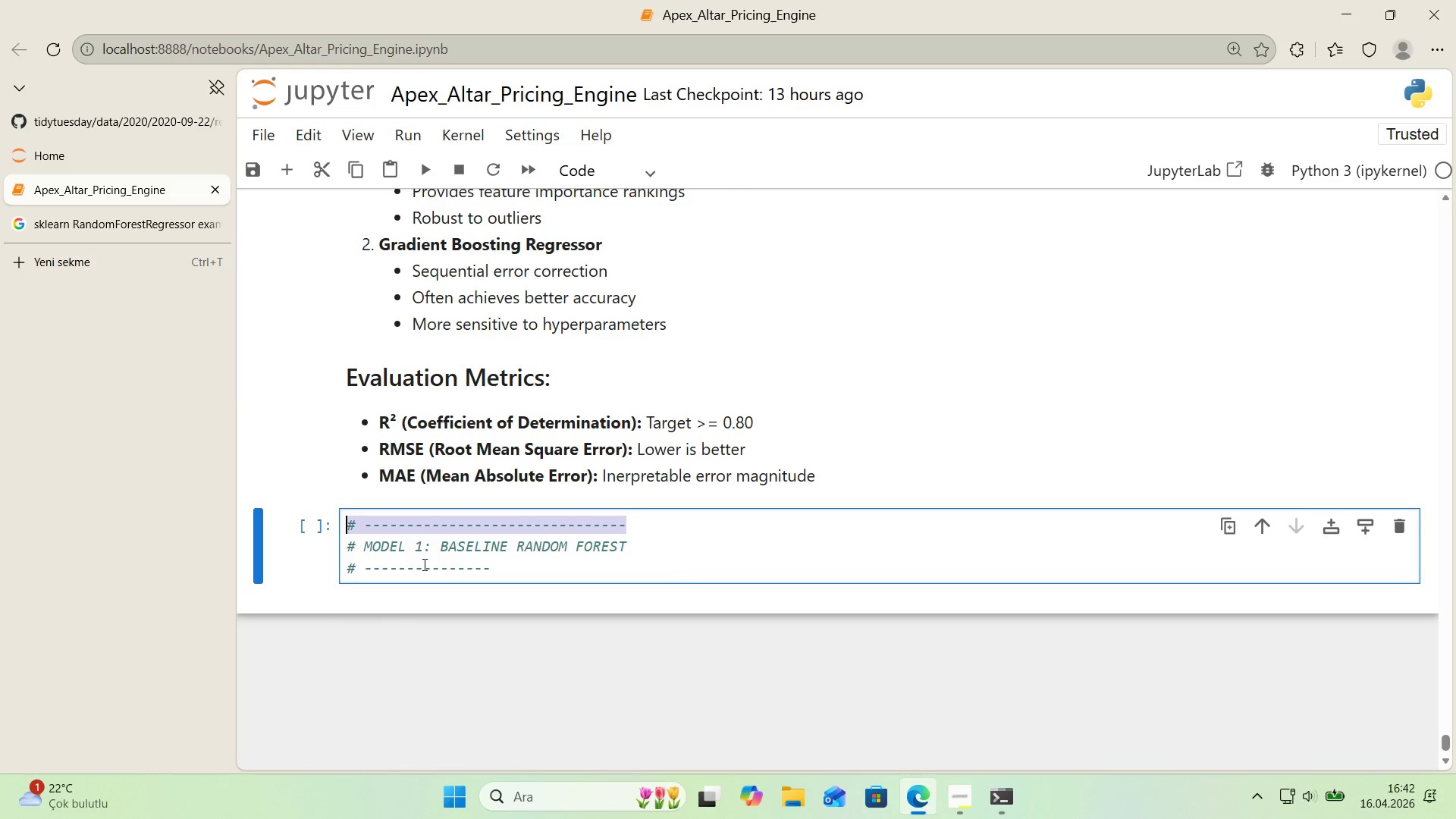 
key(Control+C)
 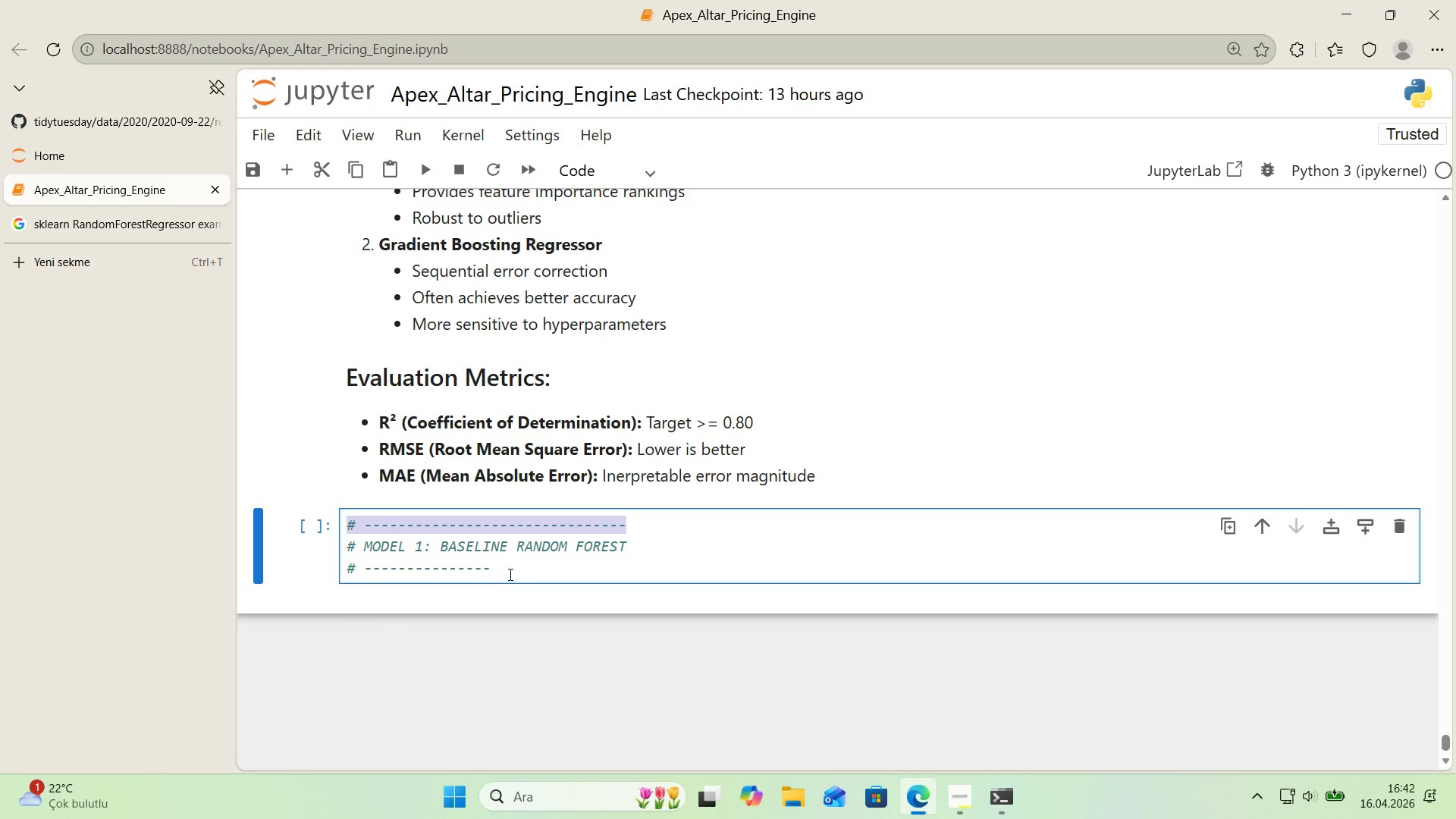 
left_click_drag(start_coordinate=[507, 573], to_coordinate=[322, 566])
 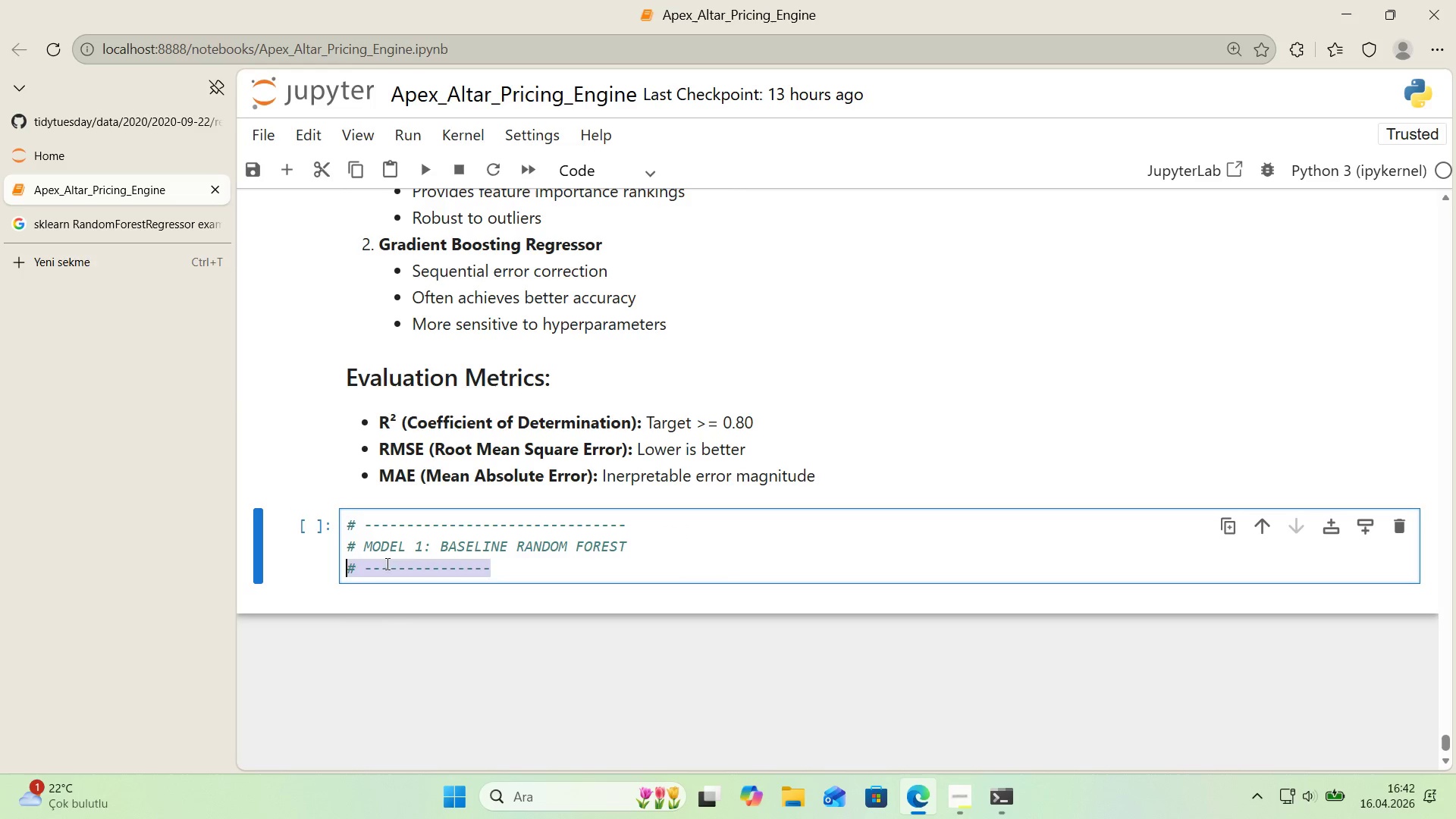 
key(Control+ControlLeft)
 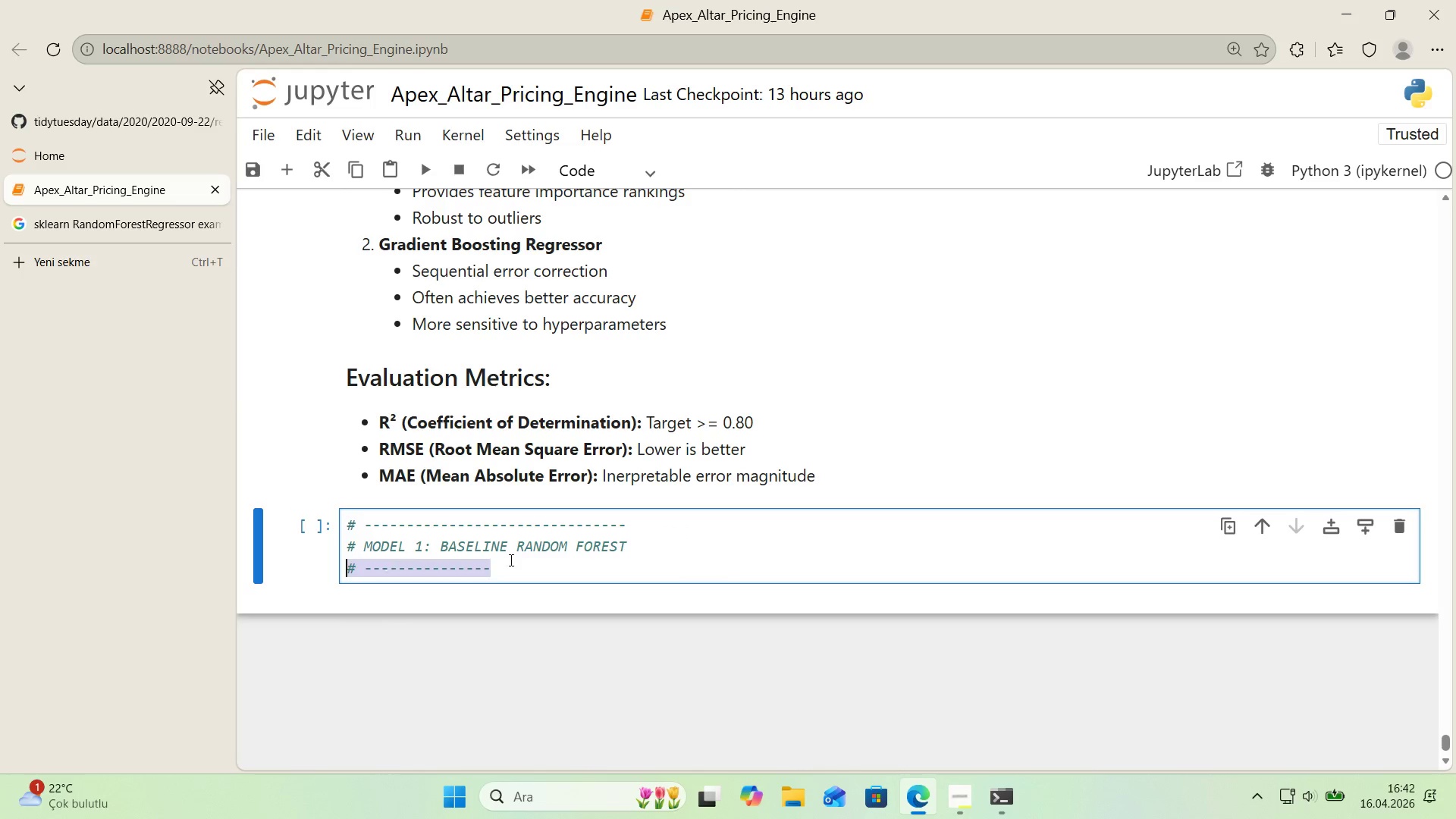 
key(Control+V)
 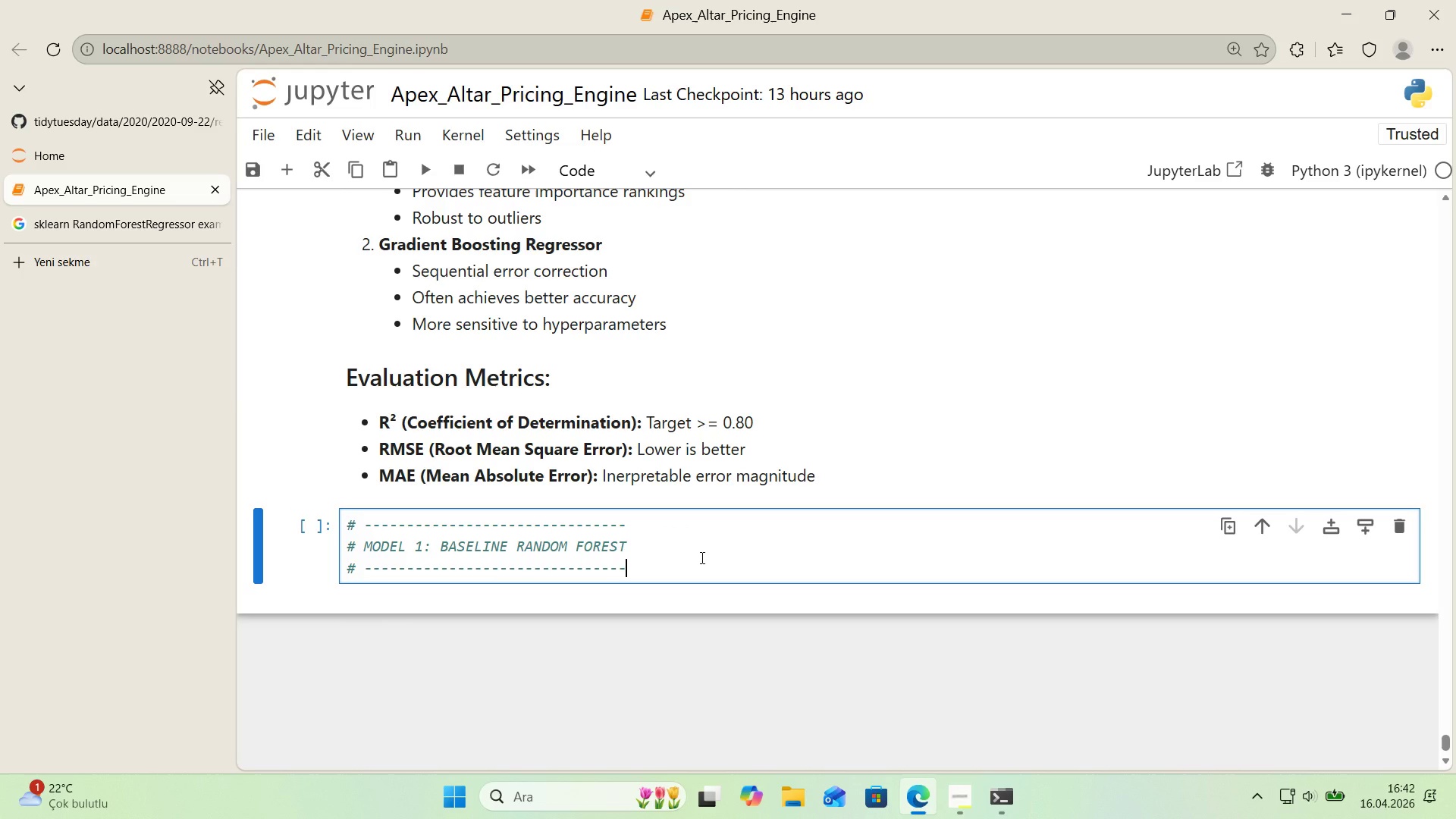 
left_click([701, 557])
 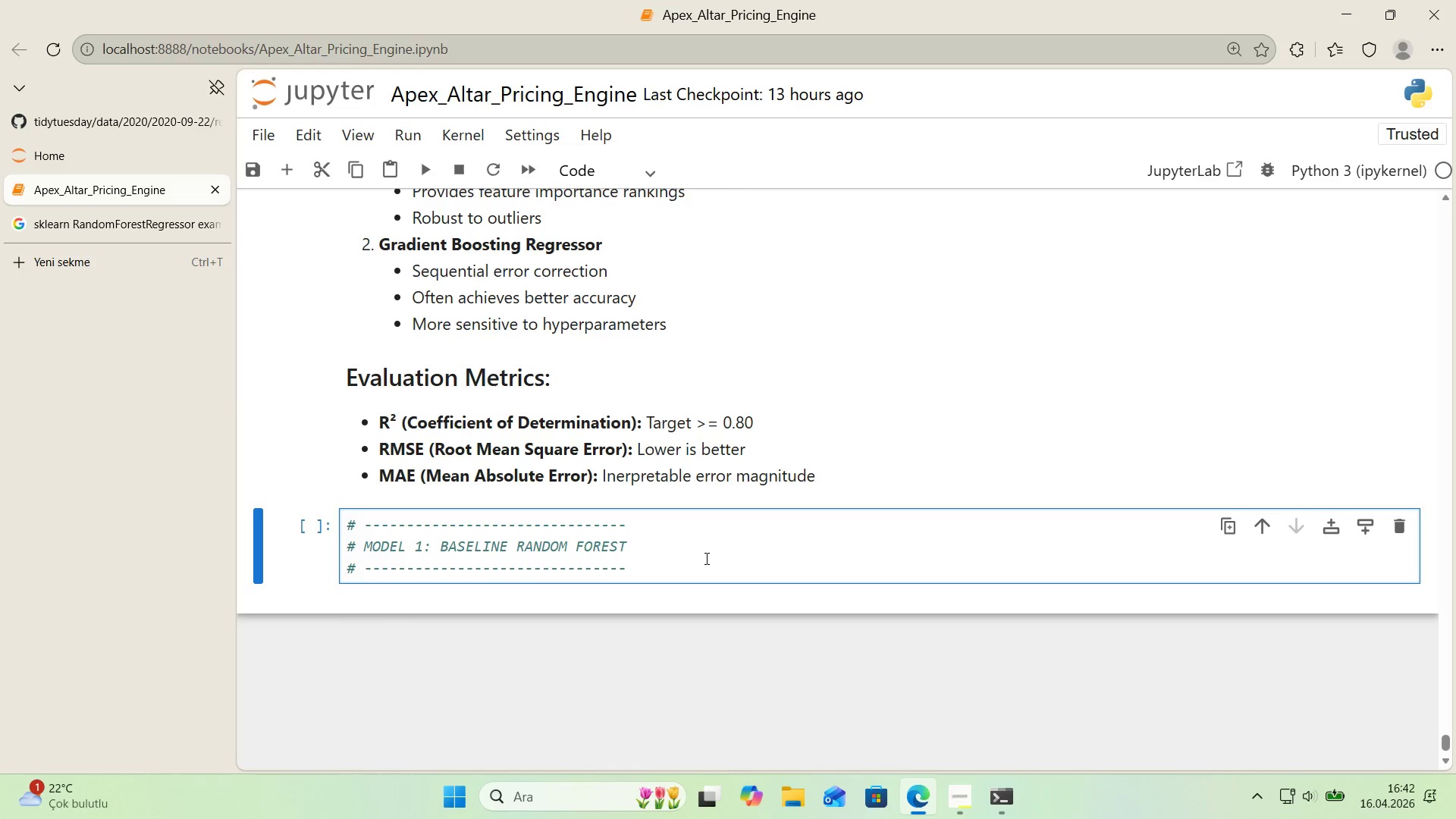 
key(Enter)
 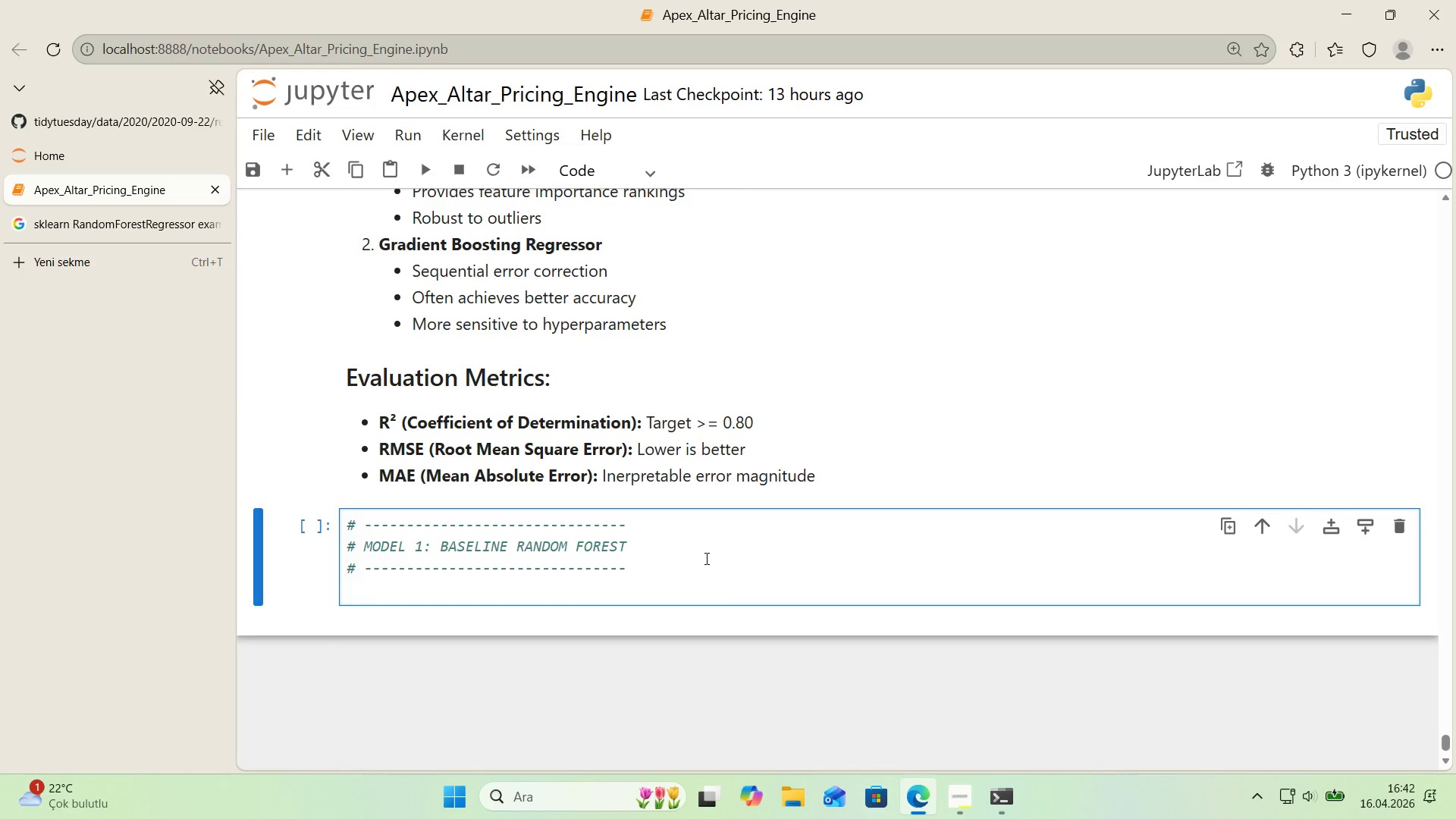 
type(tf)
key(Backspace)
key(Backspace)
type(rf_basek)
key(Backspace)
type(l'ne ) RandomForestRegressor*()
 